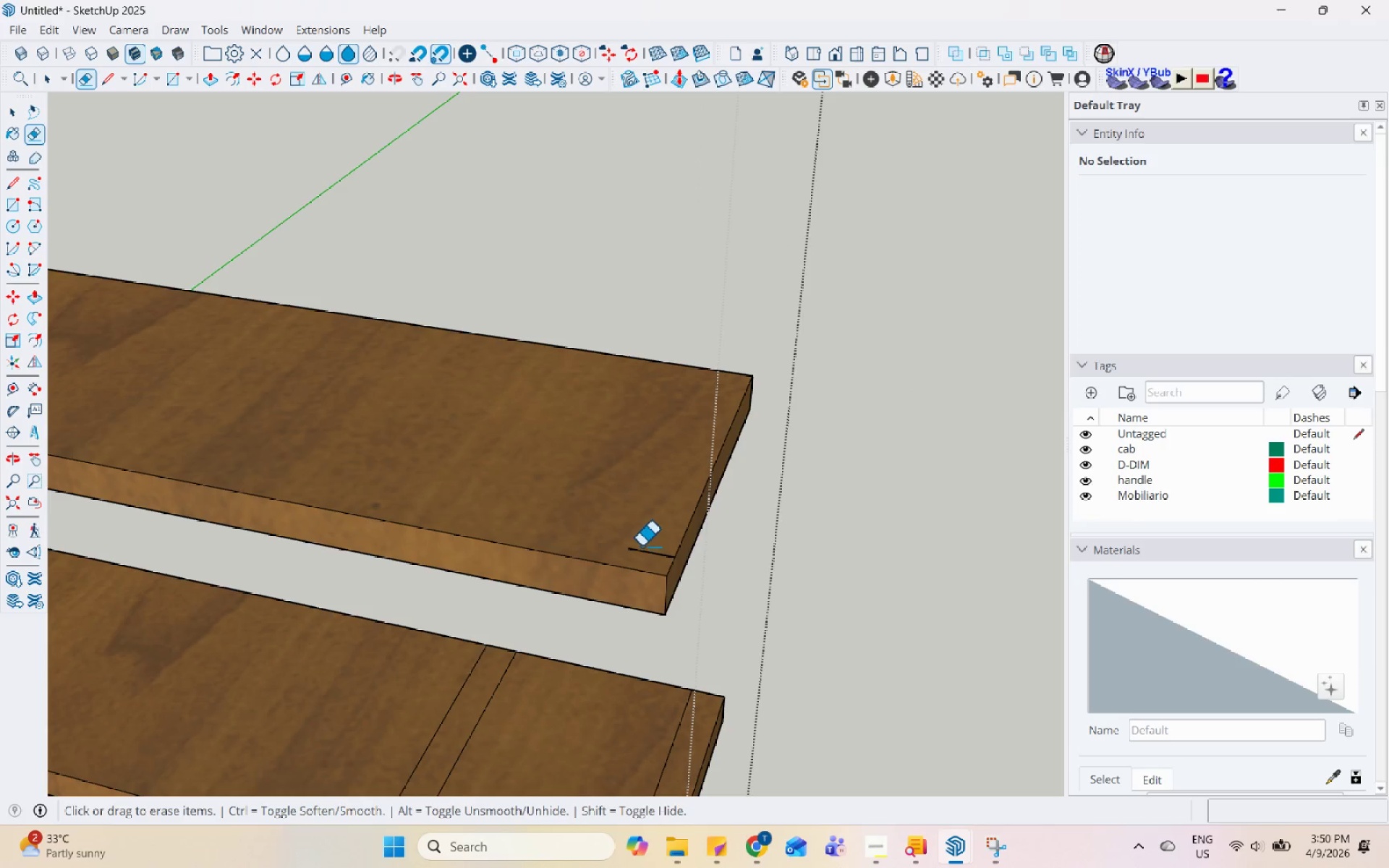 
double_click([642, 550])
 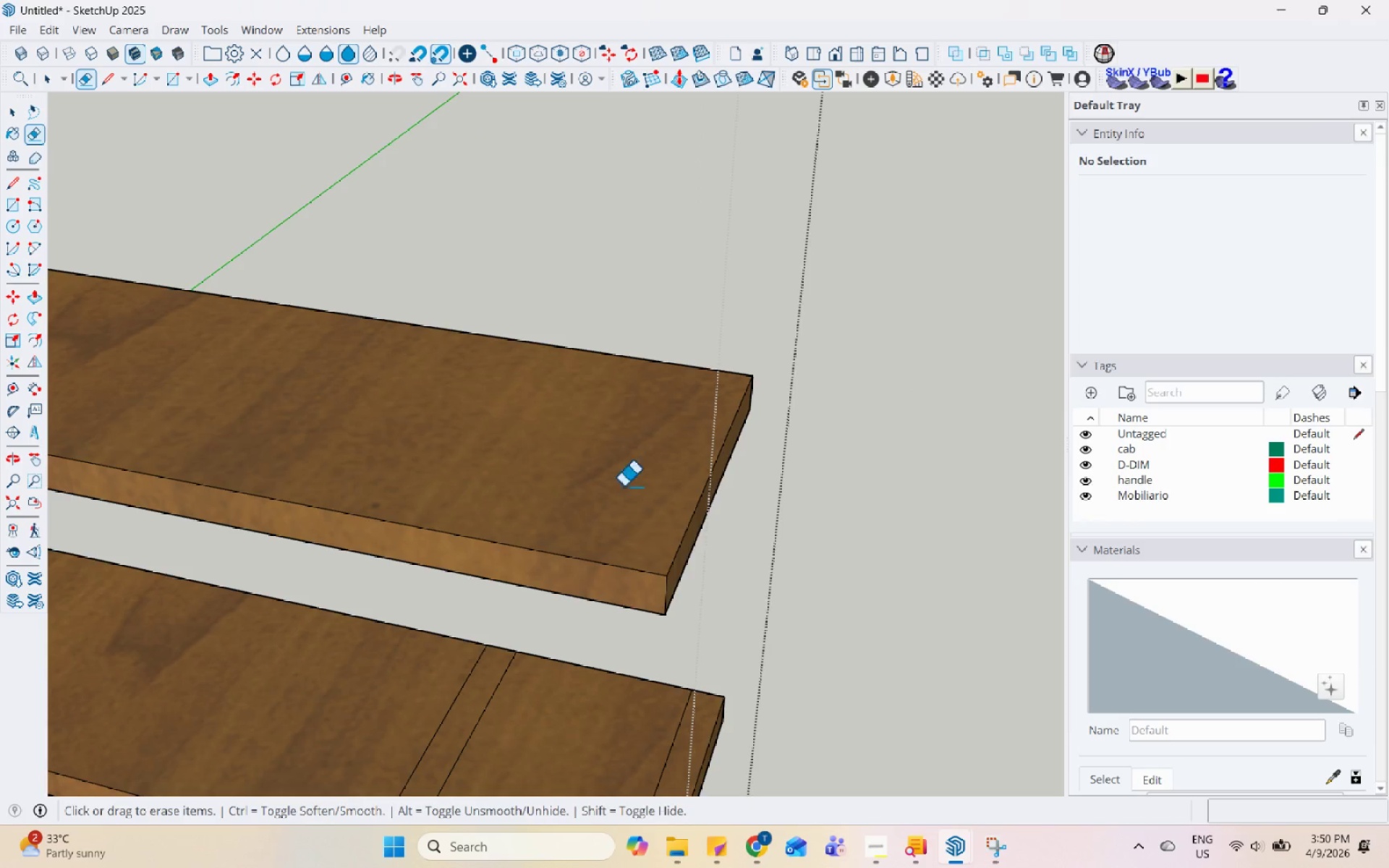 
left_click([617, 668])
 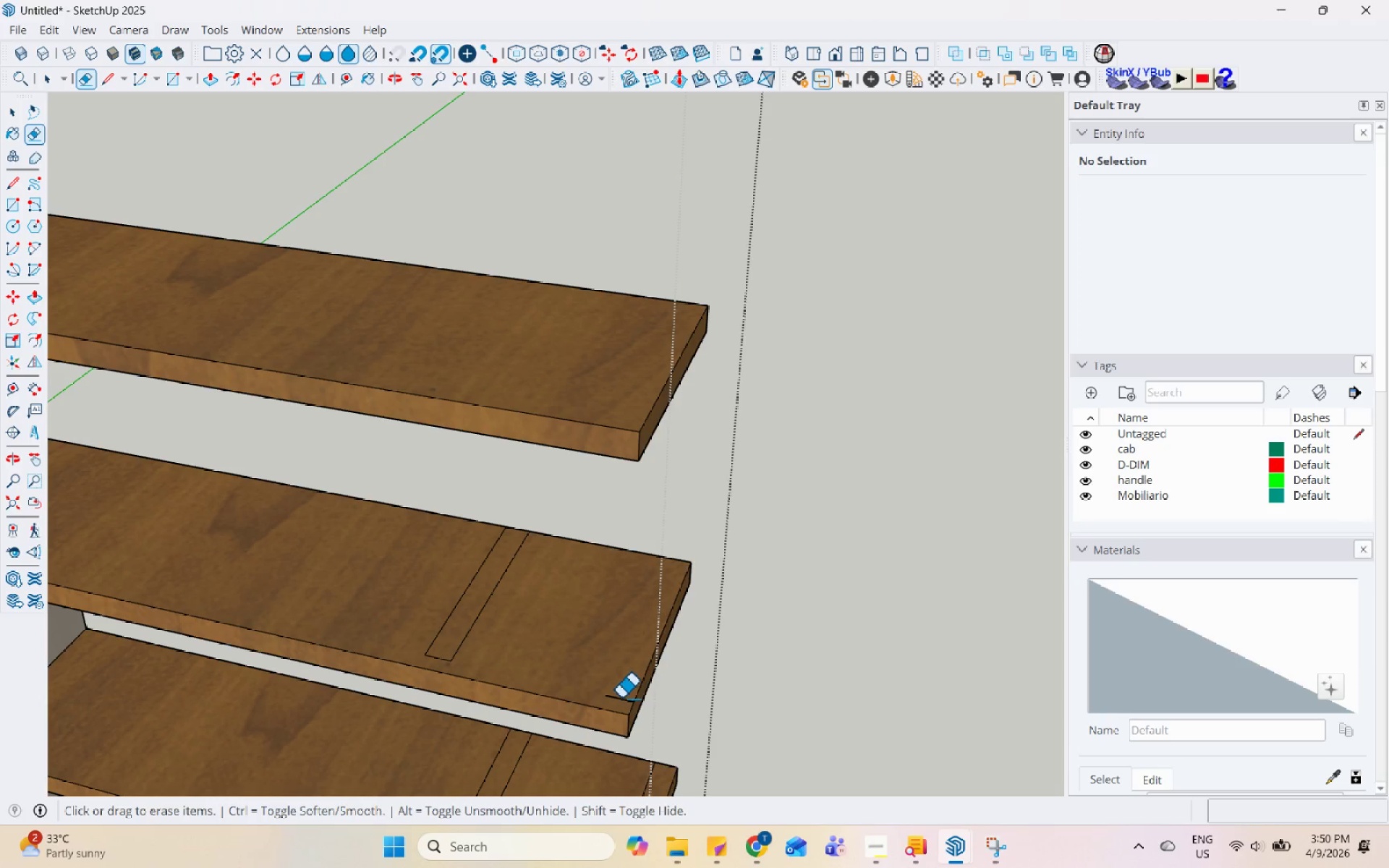 
scroll: coordinate [627, 687], scroll_direction: down, amount: 4.0
 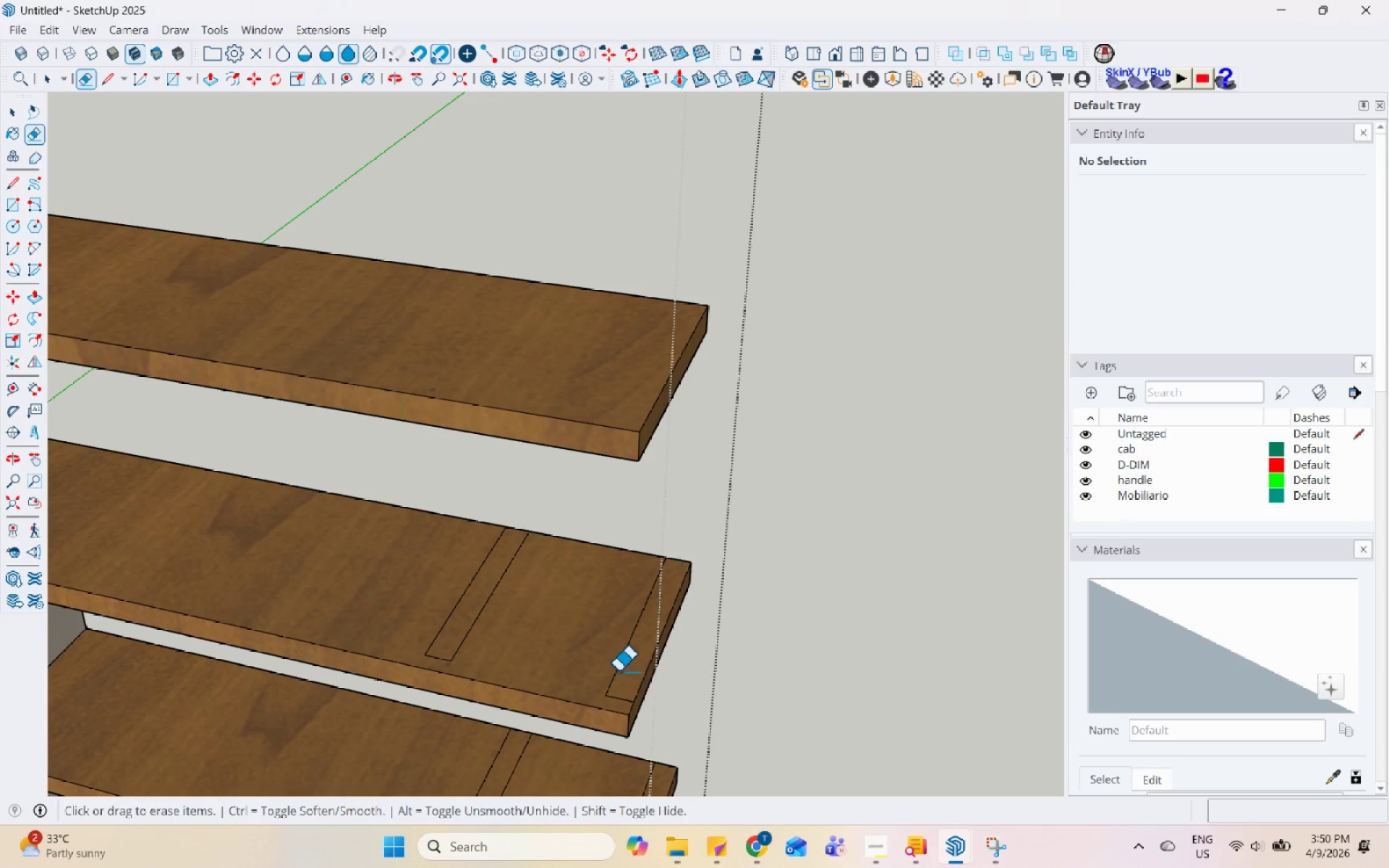 
left_click([621, 700])
 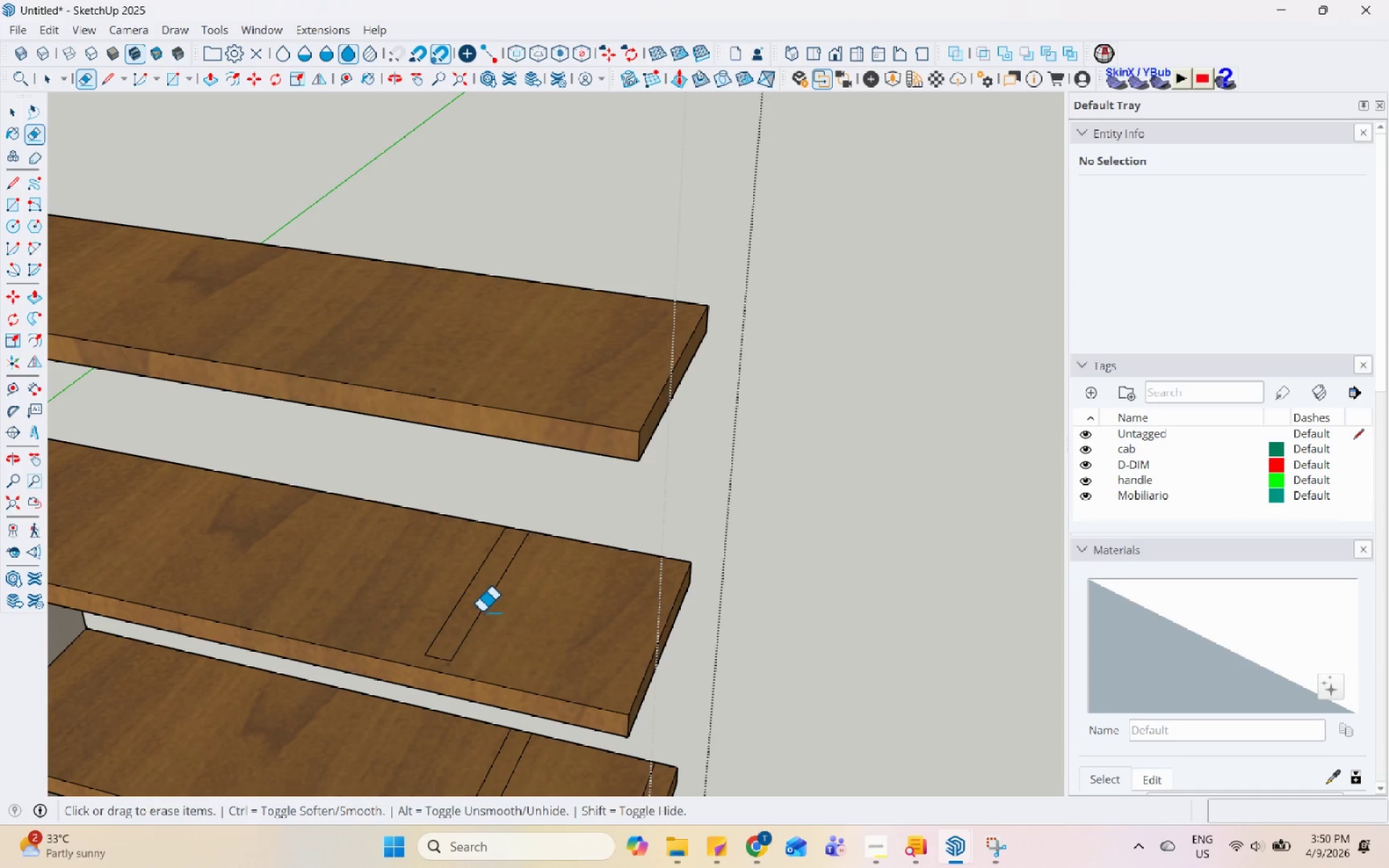 
left_click([482, 611])
 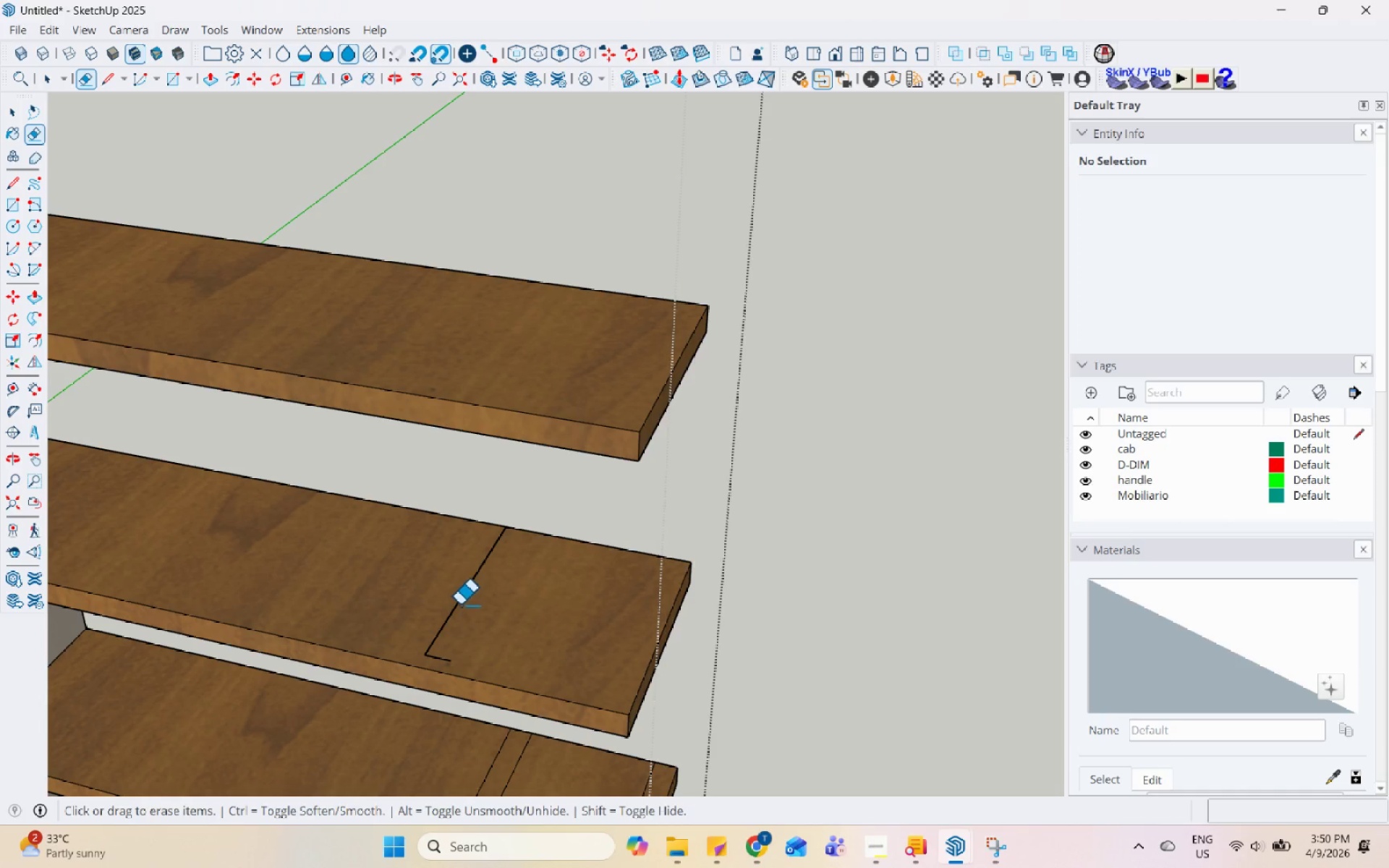 
left_click([457, 602])
 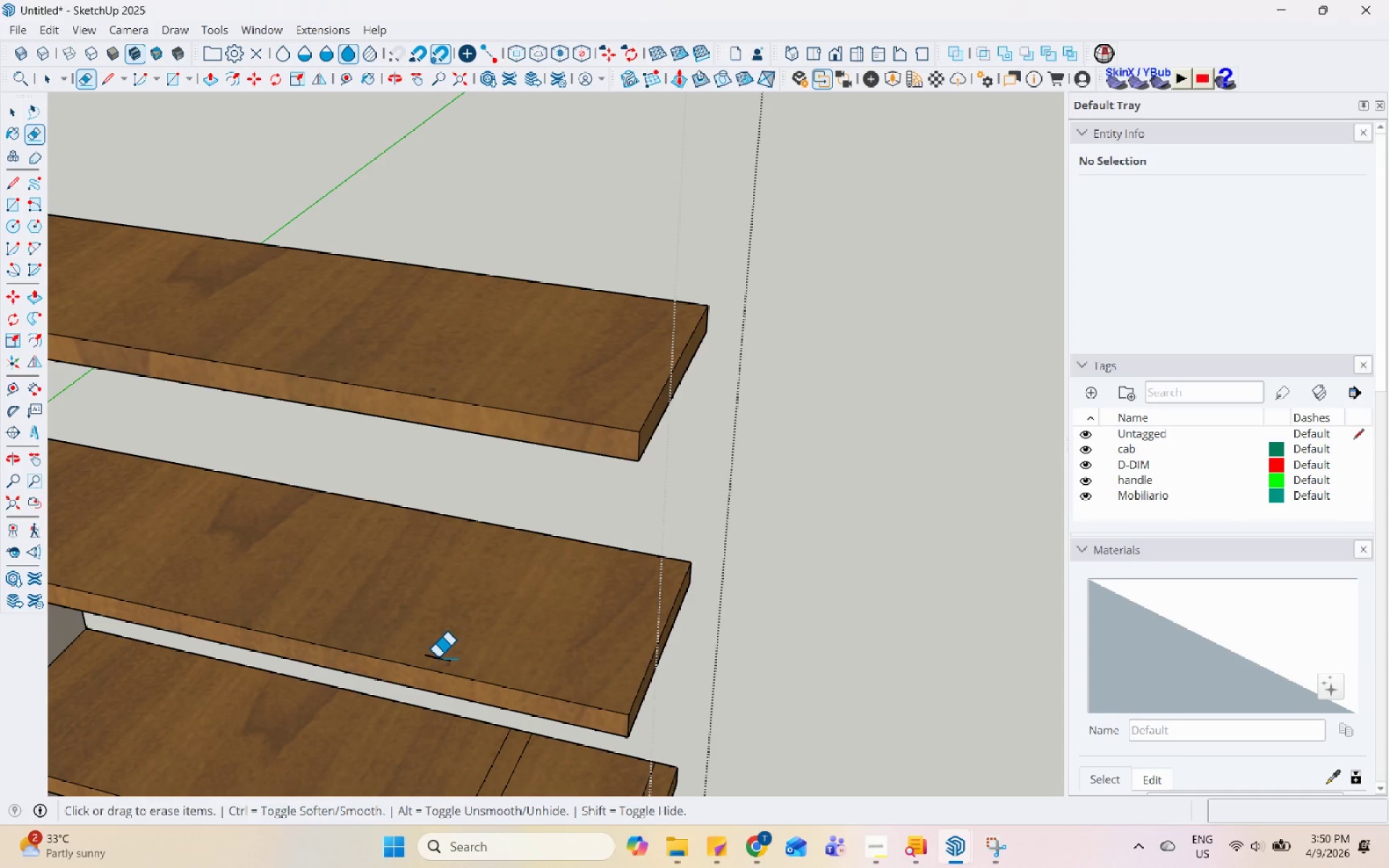 
left_click([438, 657])
 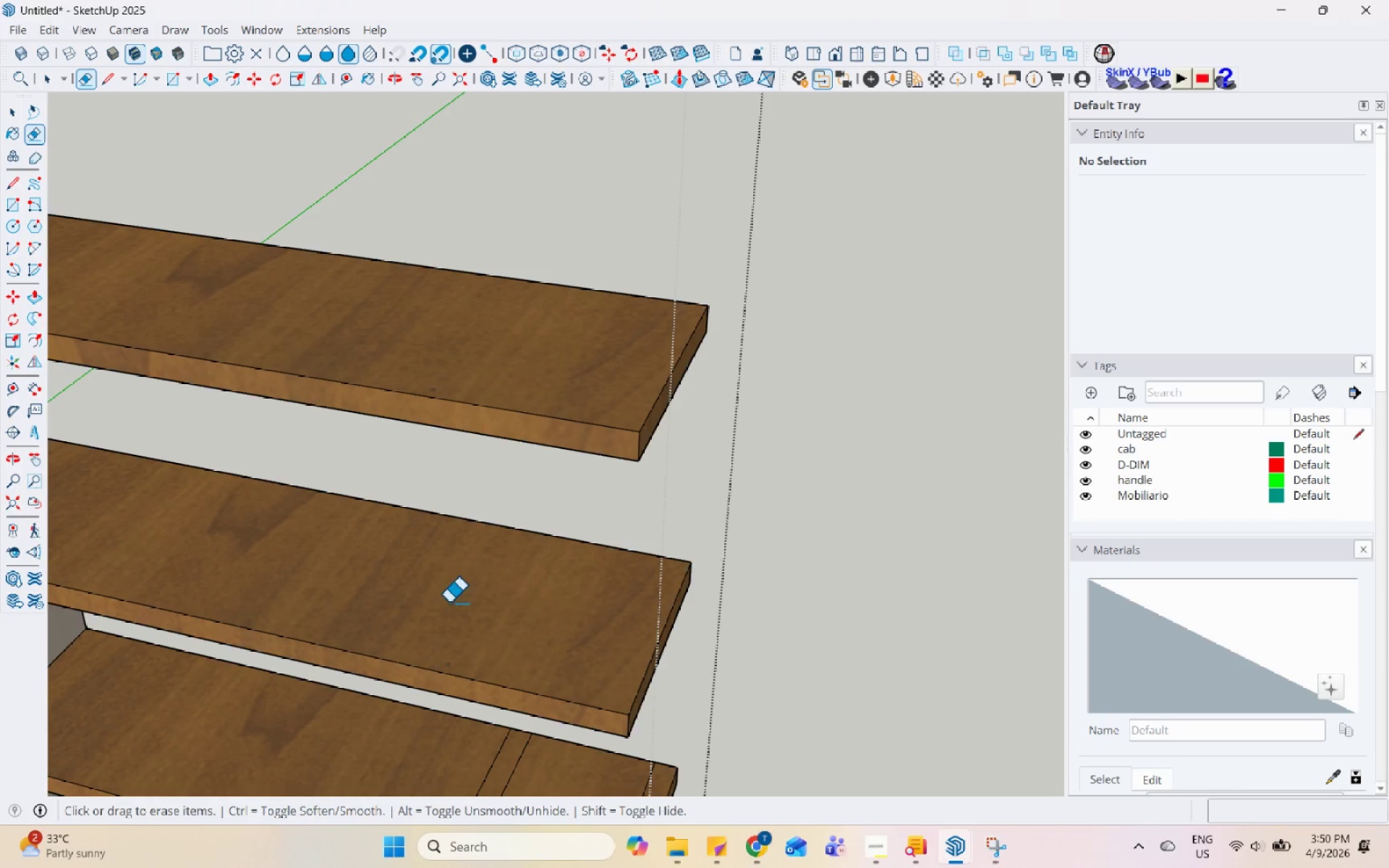 
scroll: coordinate [471, 680], scroll_direction: up, amount: 2.0
 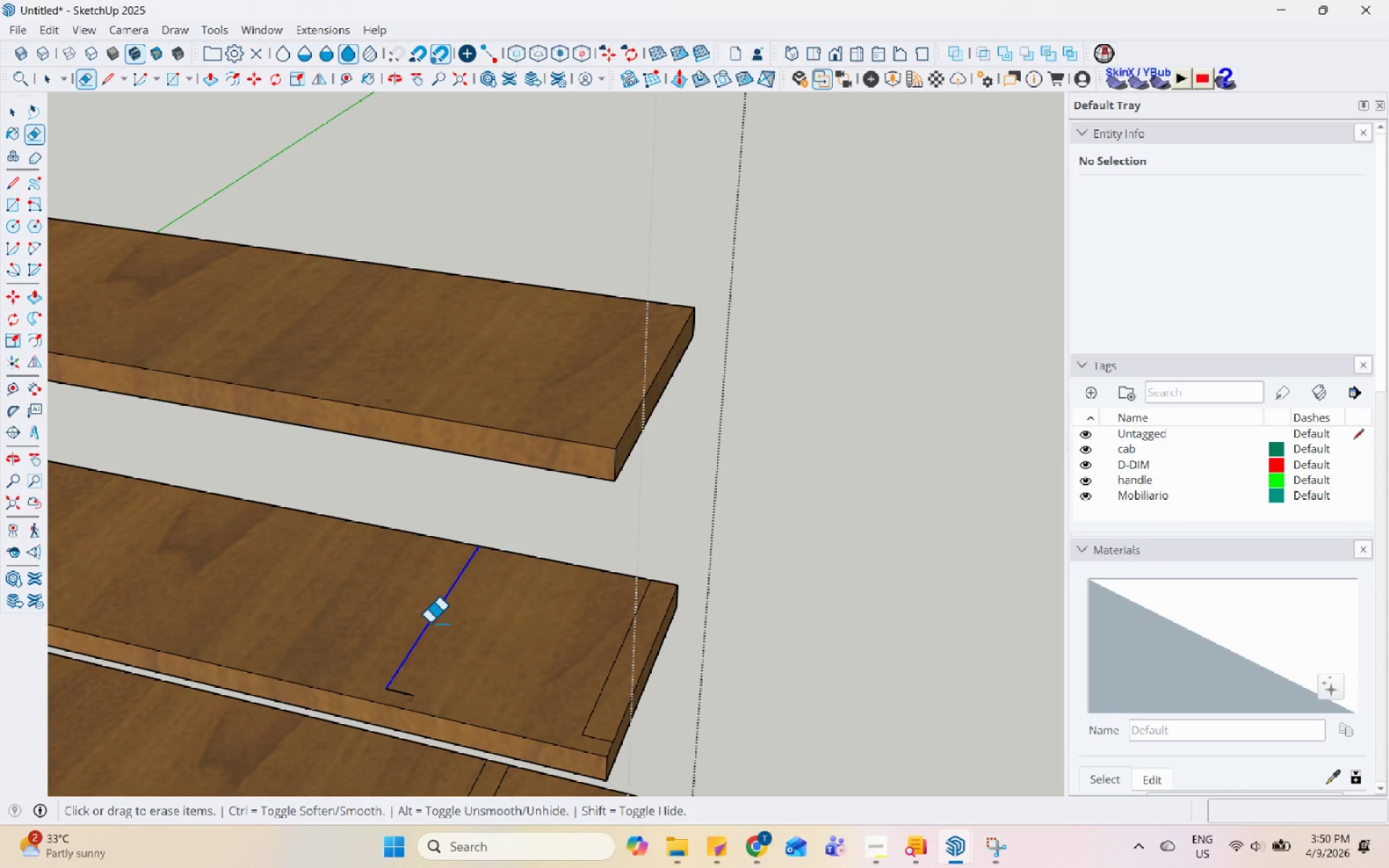 
left_click([401, 692])
 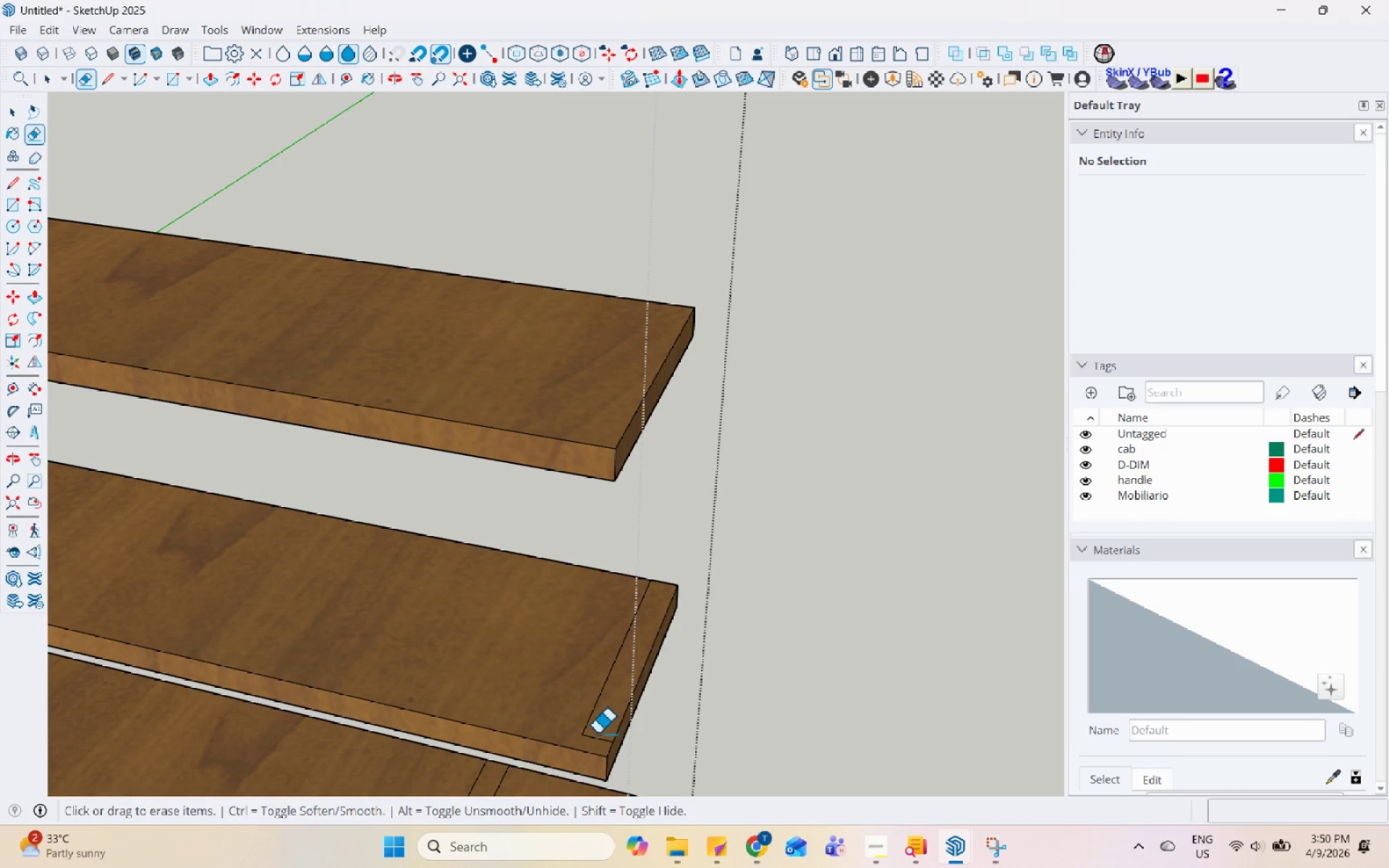 
left_click([594, 738])
 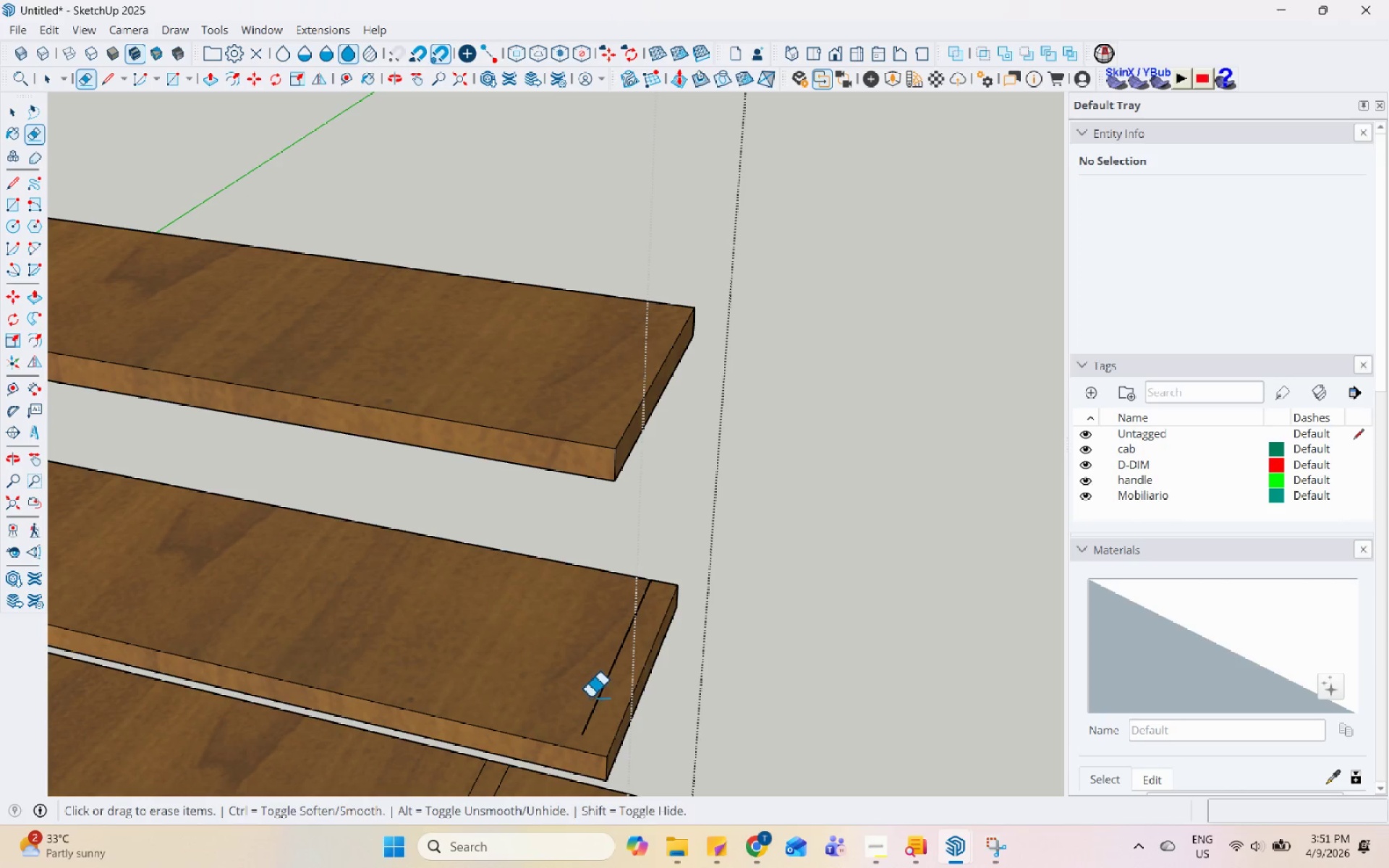 
left_click([595, 699])
 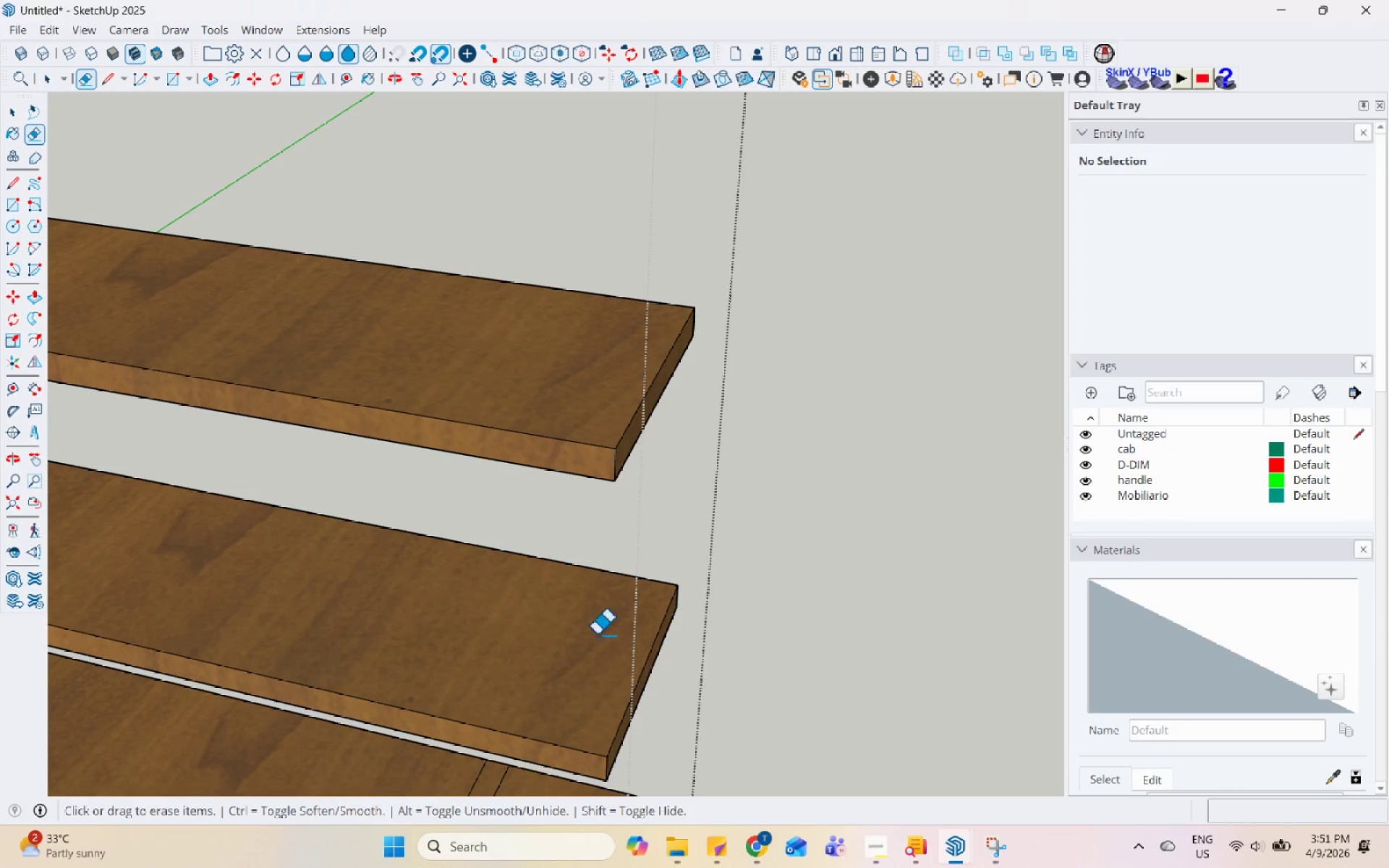 
scroll: coordinate [600, 697], scroll_direction: down, amount: 1.0
 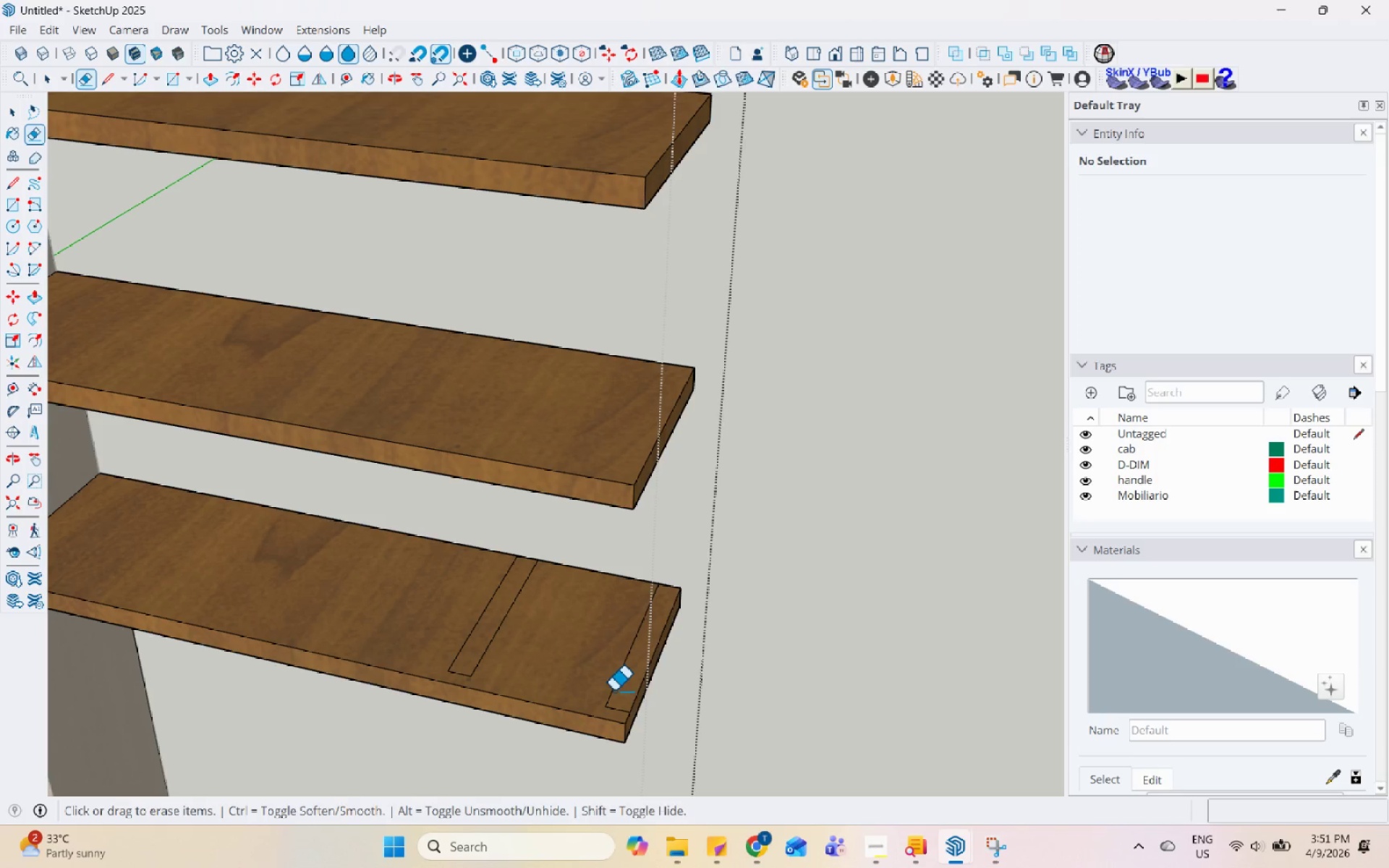 
left_click([611, 685])
 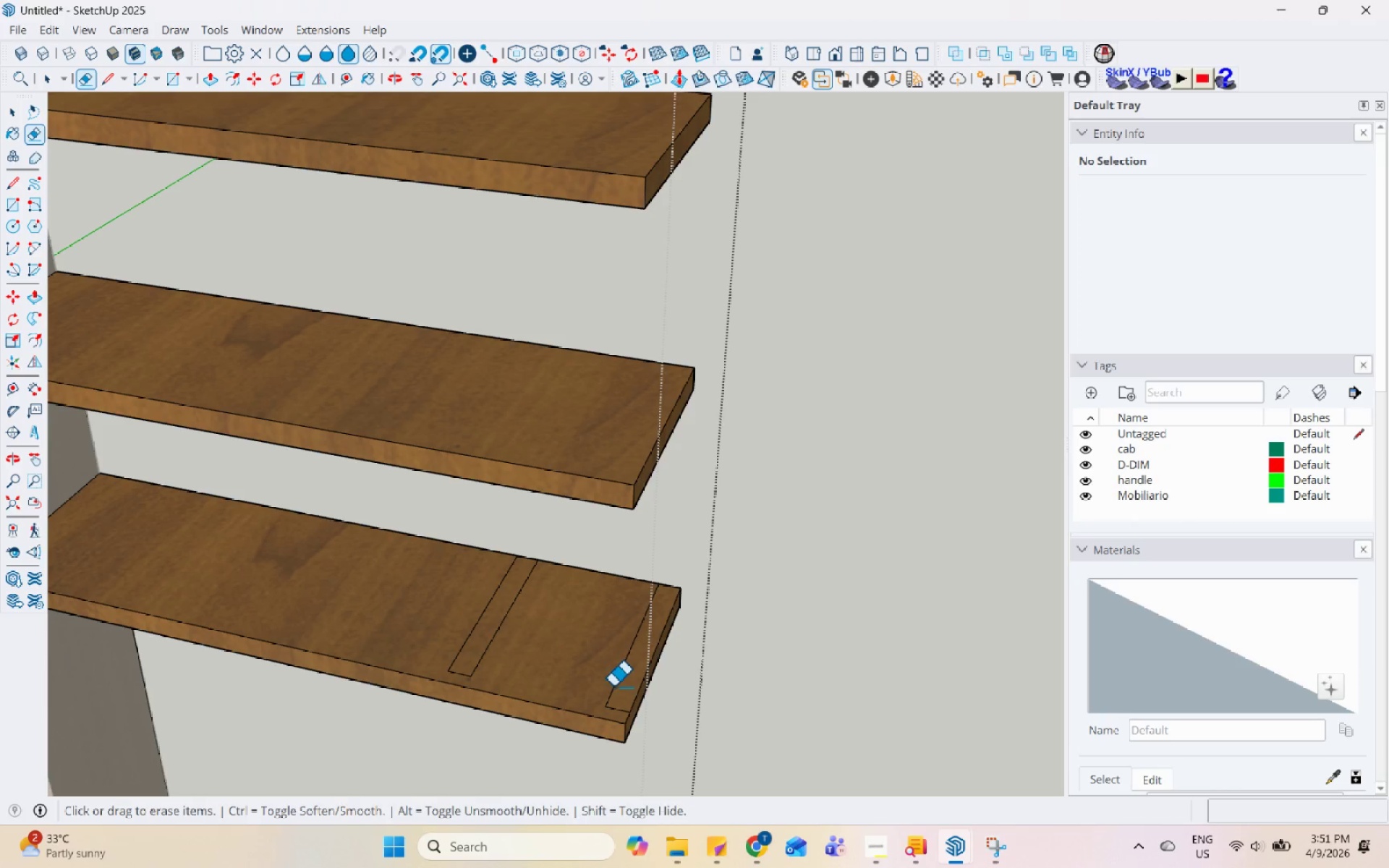 
left_click([610, 681])
 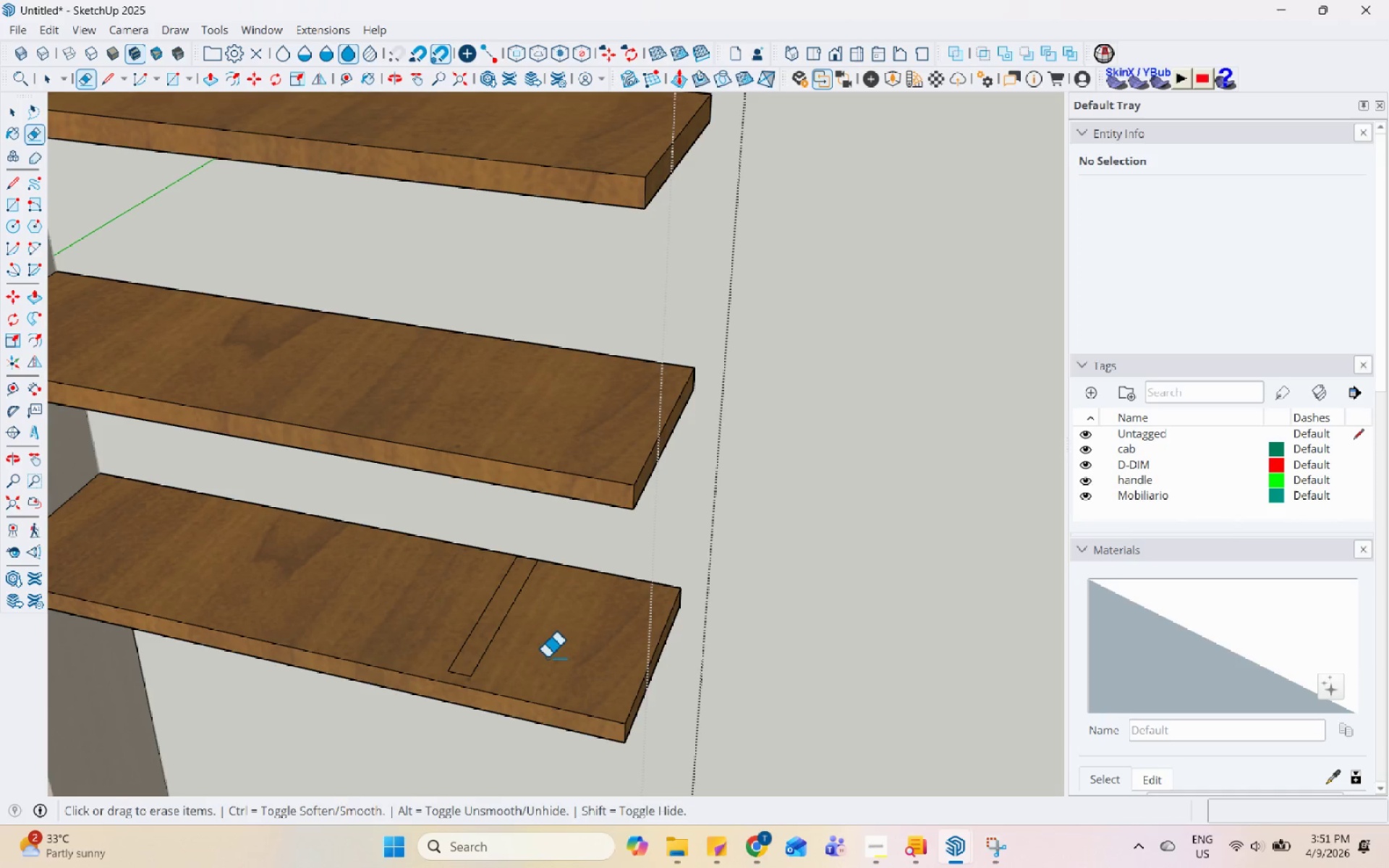 
left_click([496, 626])
 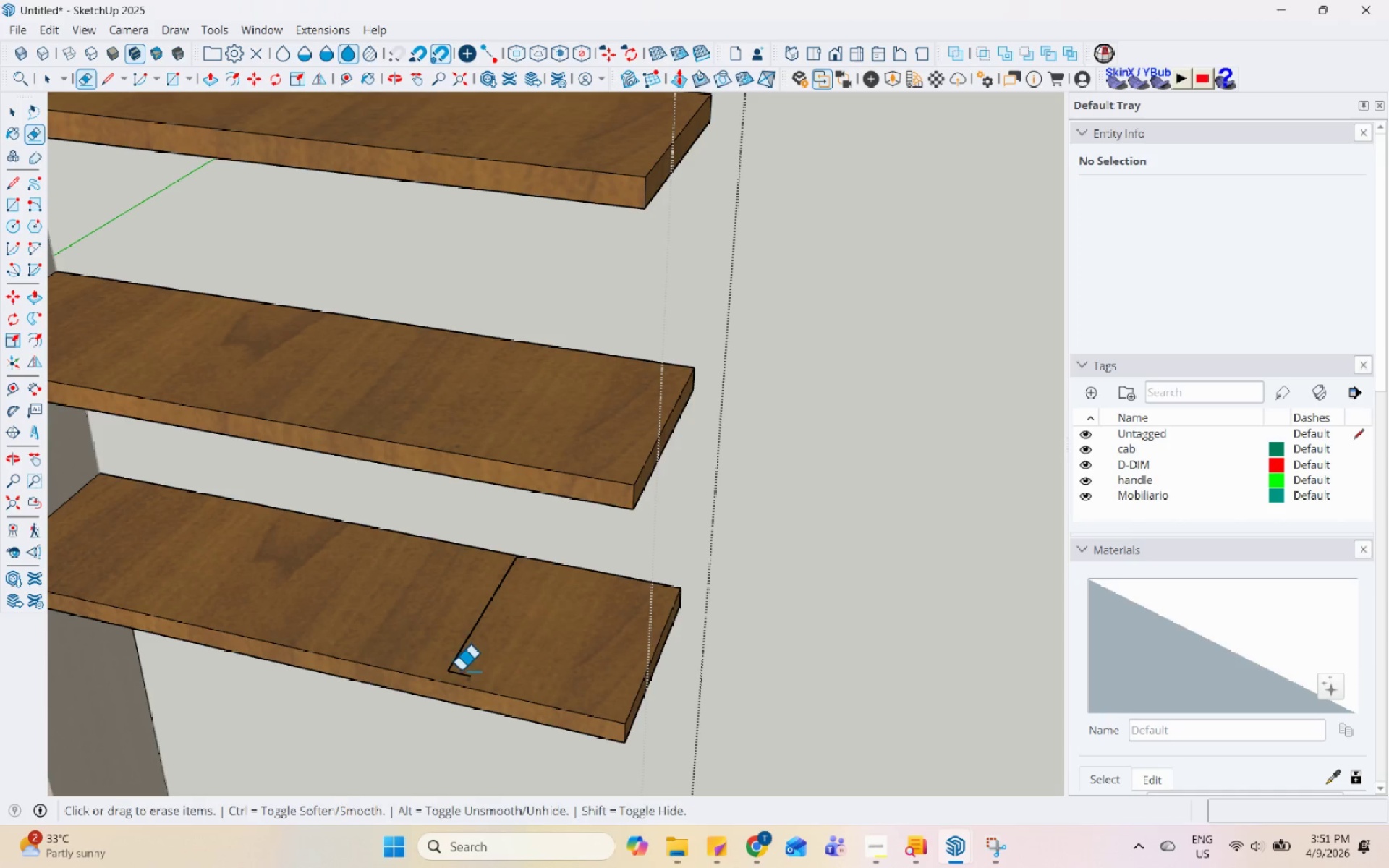 
left_click([461, 676])
 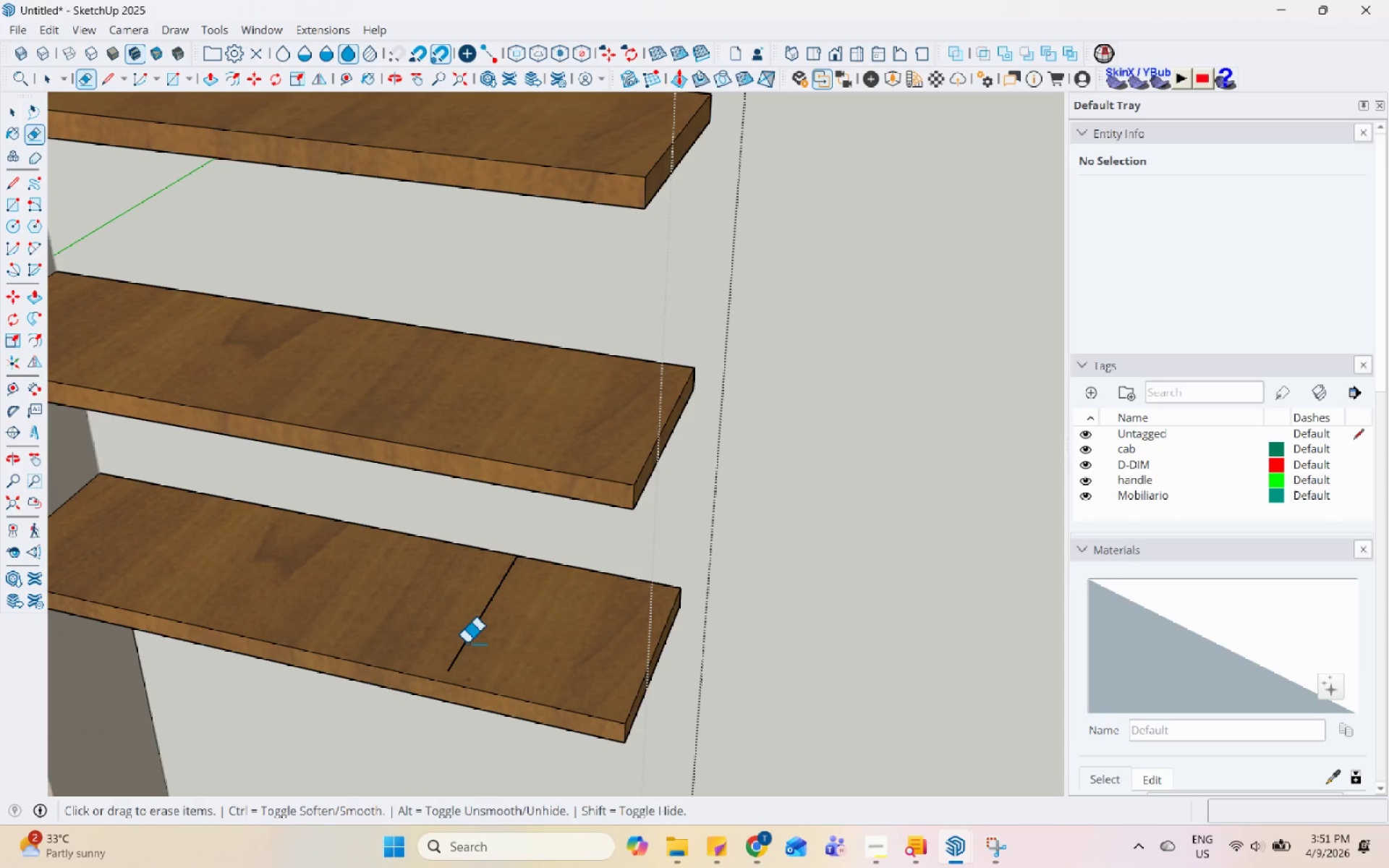 
left_click([465, 639])
 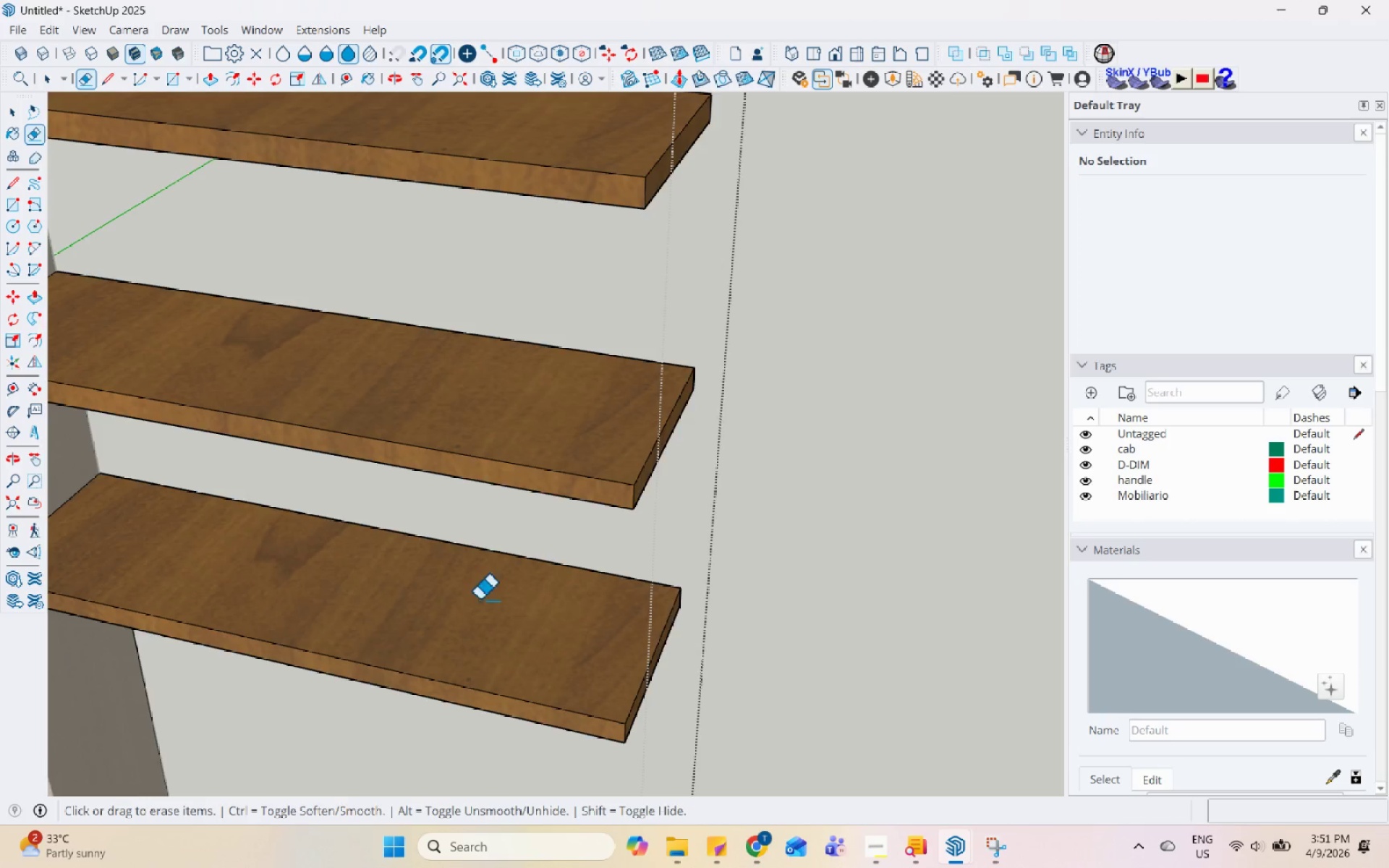 
scroll: coordinate [484, 682], scroll_direction: down, amount: 2.0
 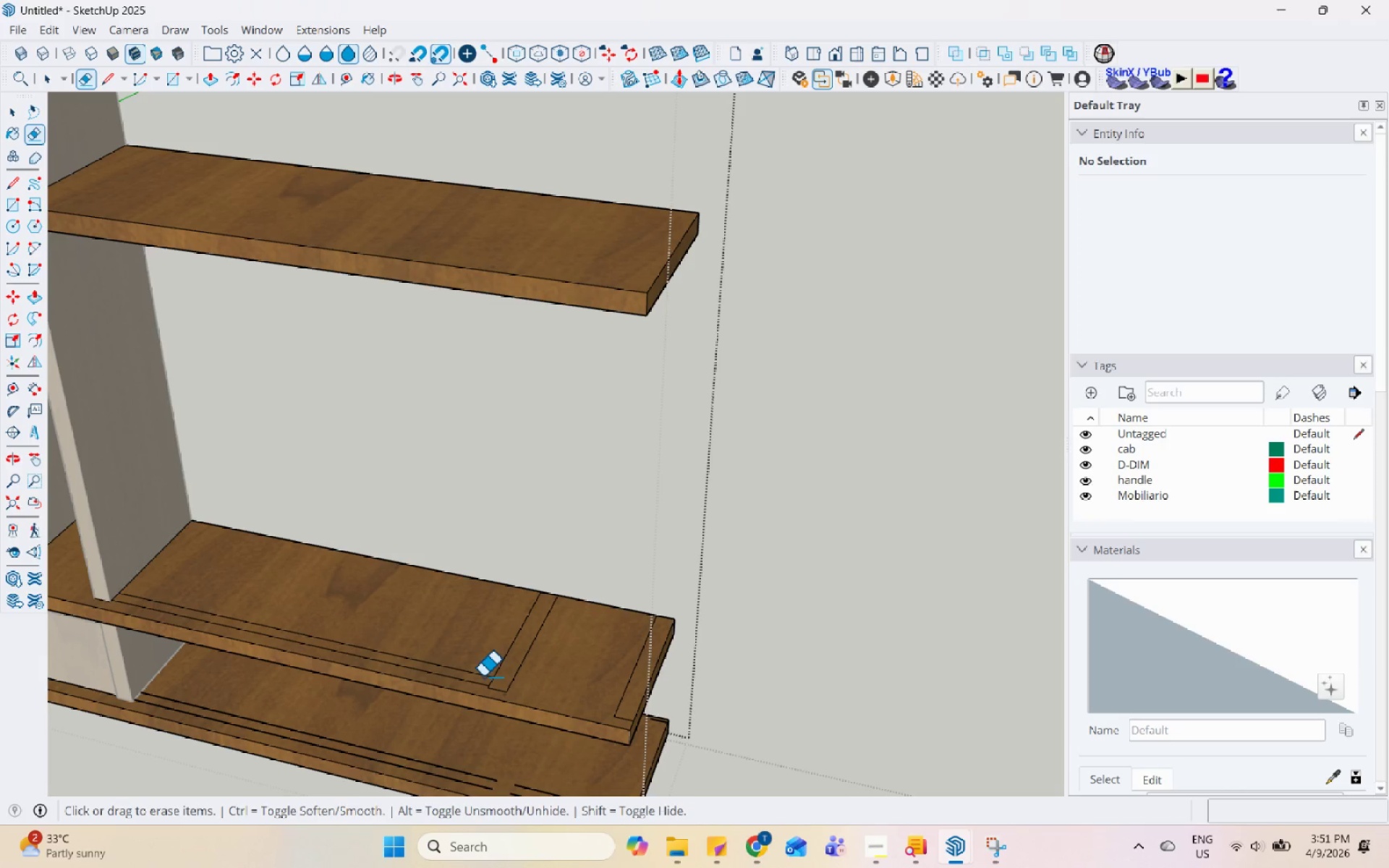 
left_click([483, 676])
 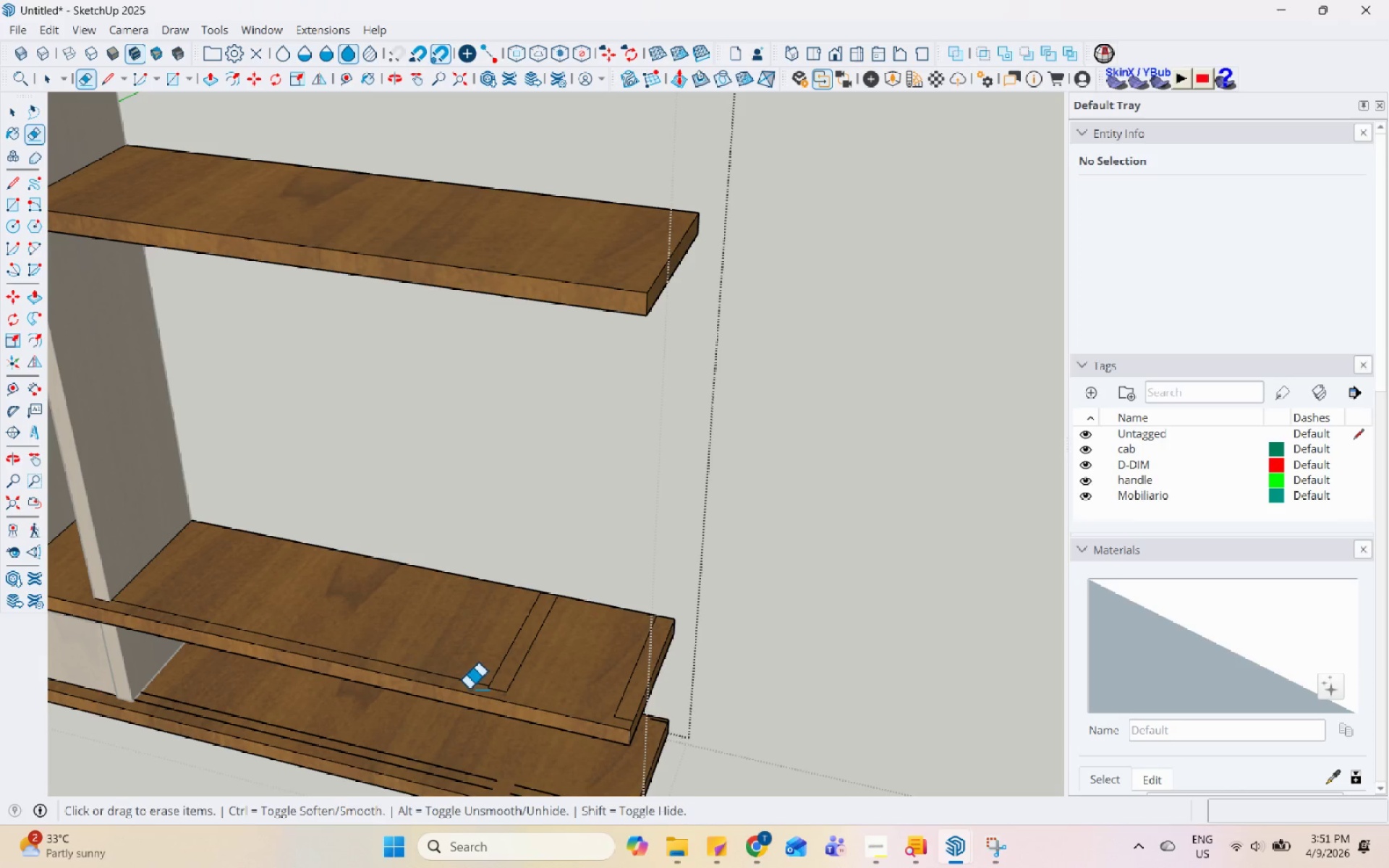 
left_click([468, 686])
 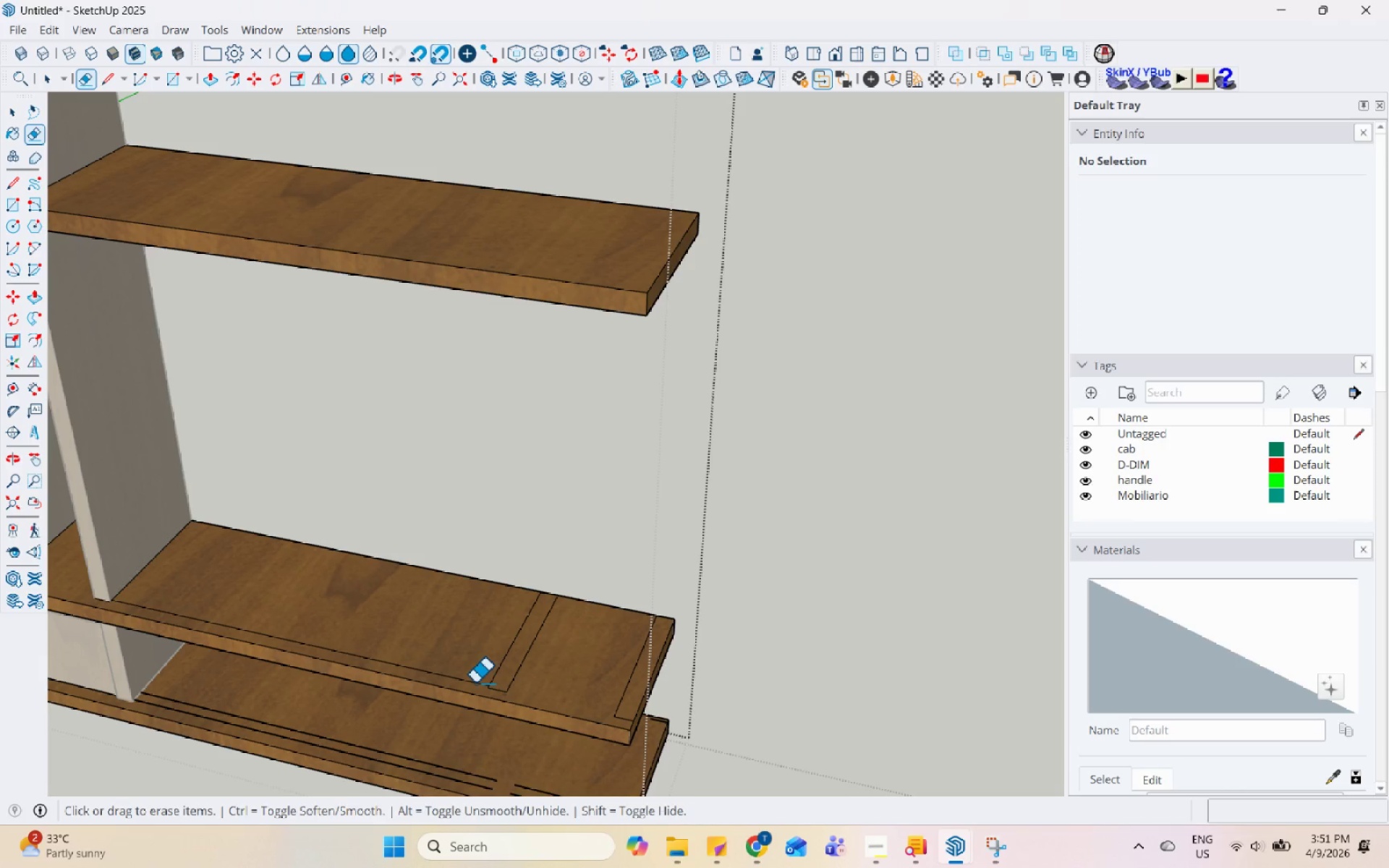 
triple_click([475, 682])
 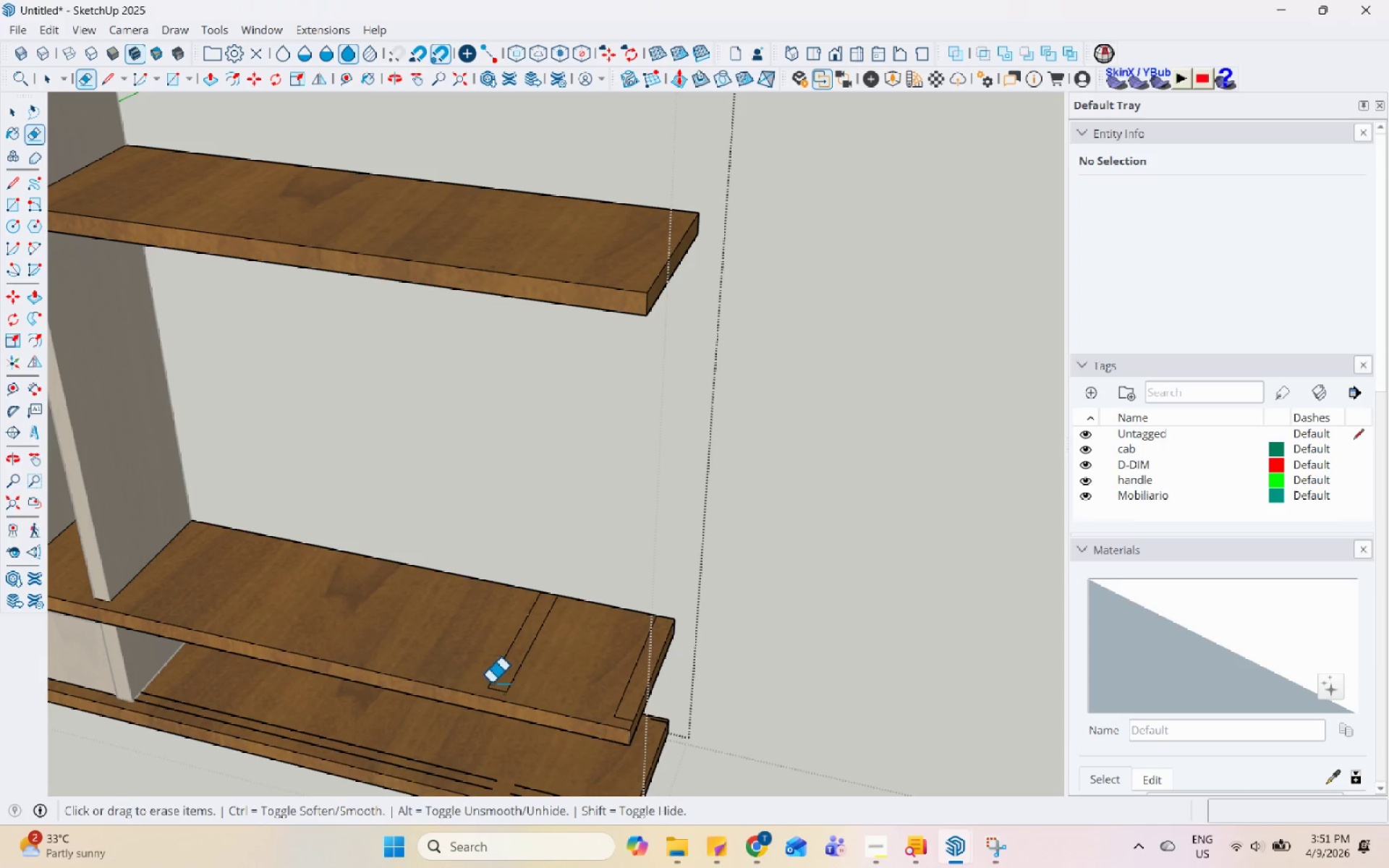 
left_click([496, 681])
 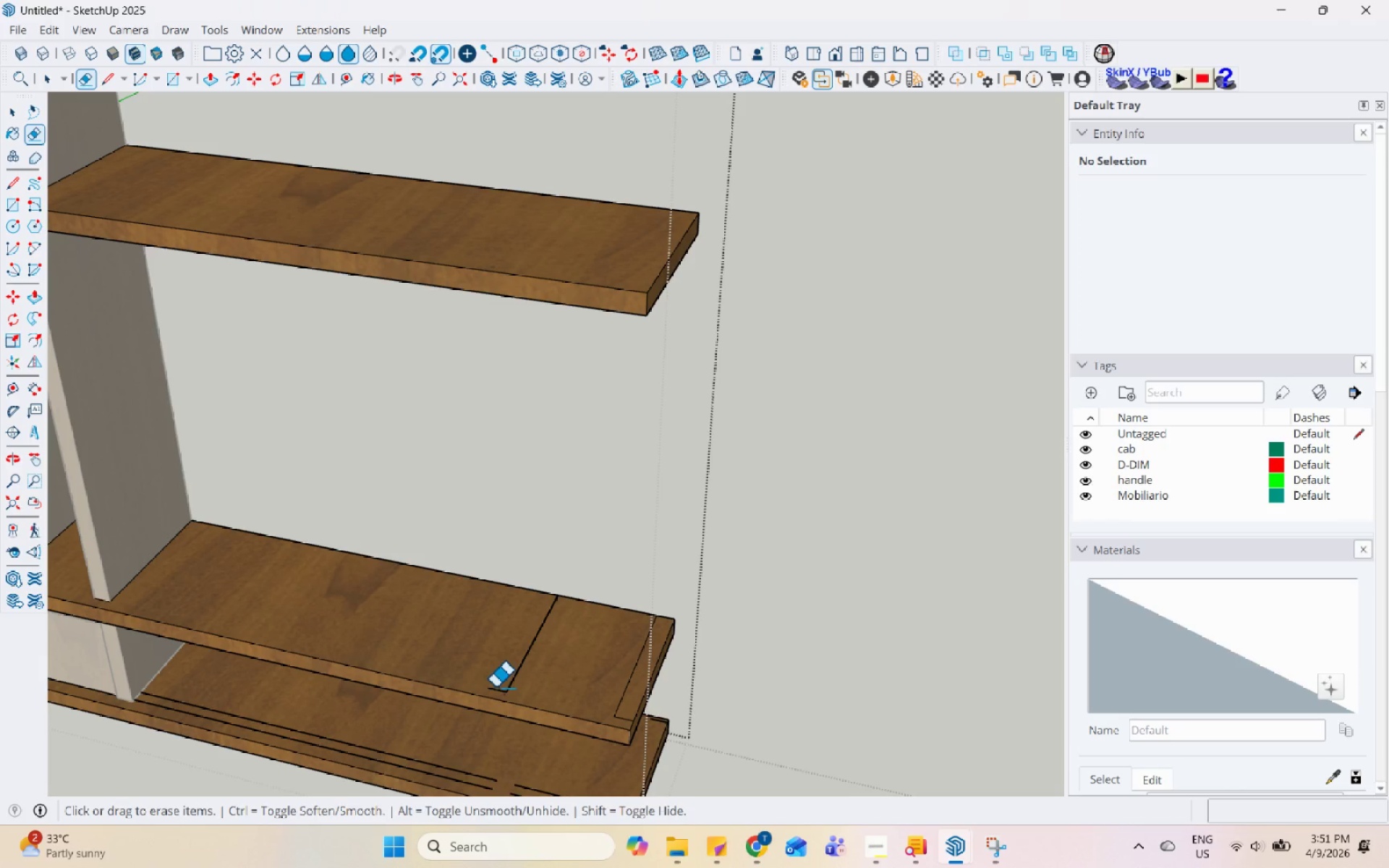 
left_click([496, 689])
 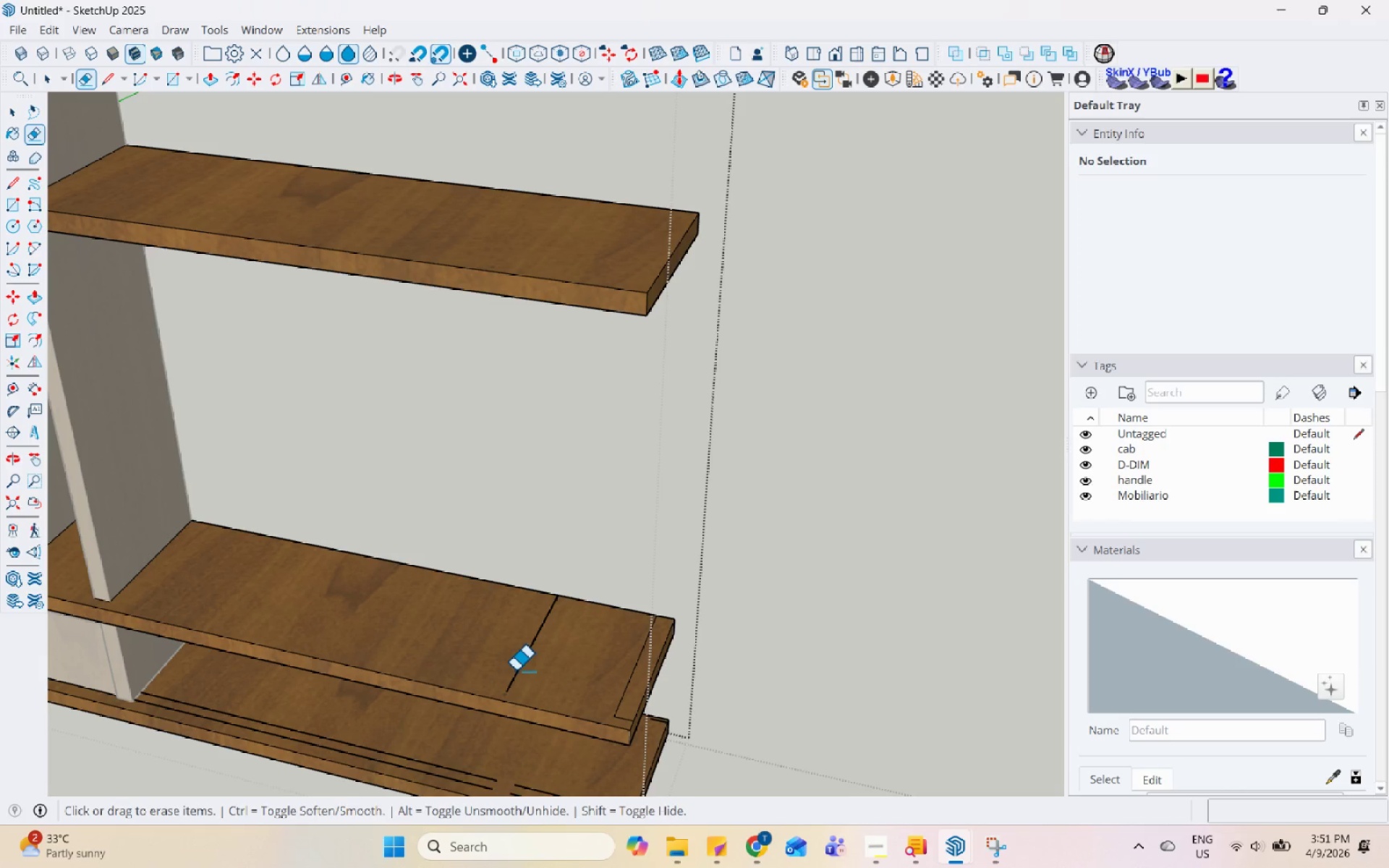 
left_click([517, 668])
 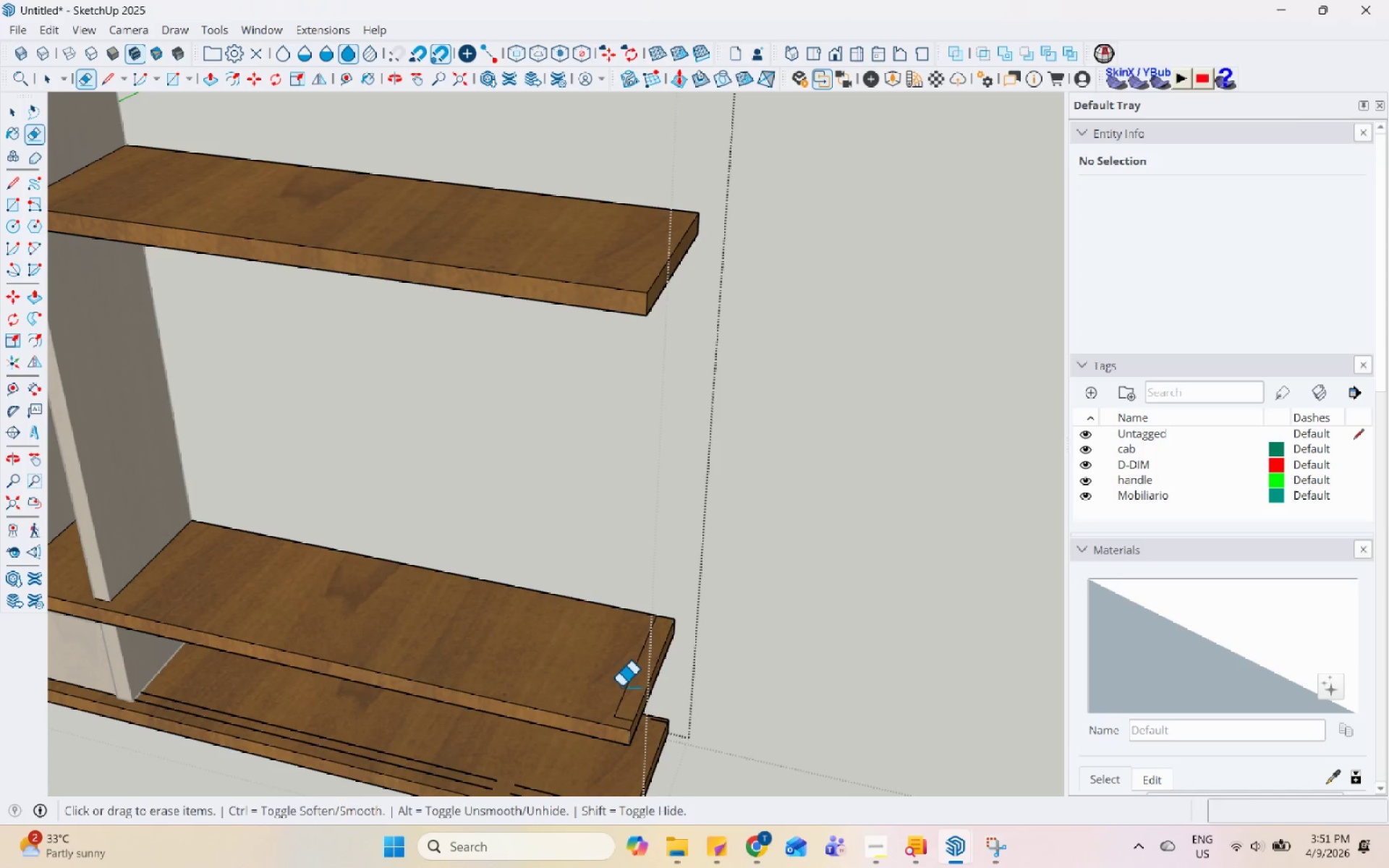 
left_click([626, 687])
 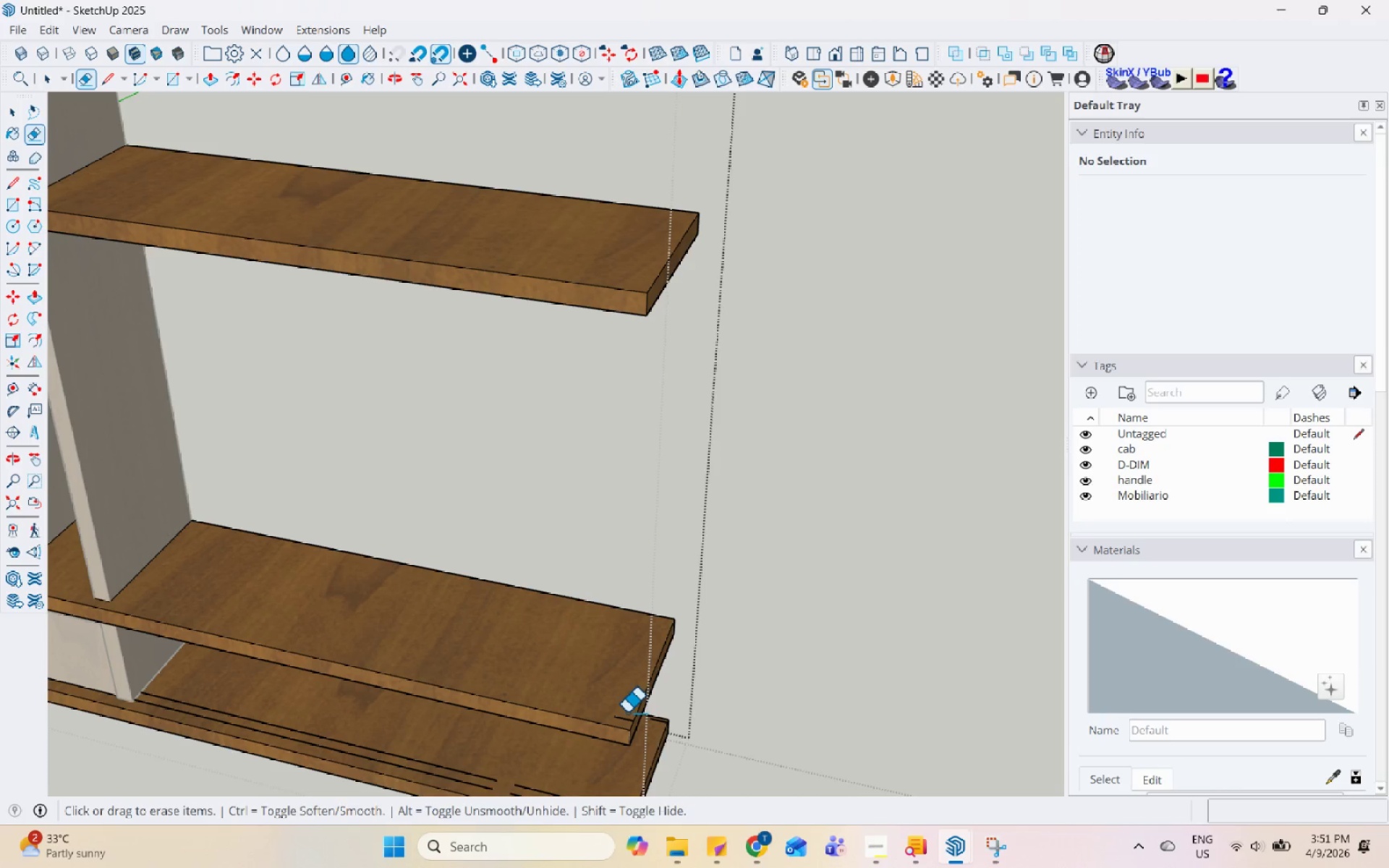 
left_click([627, 716])
 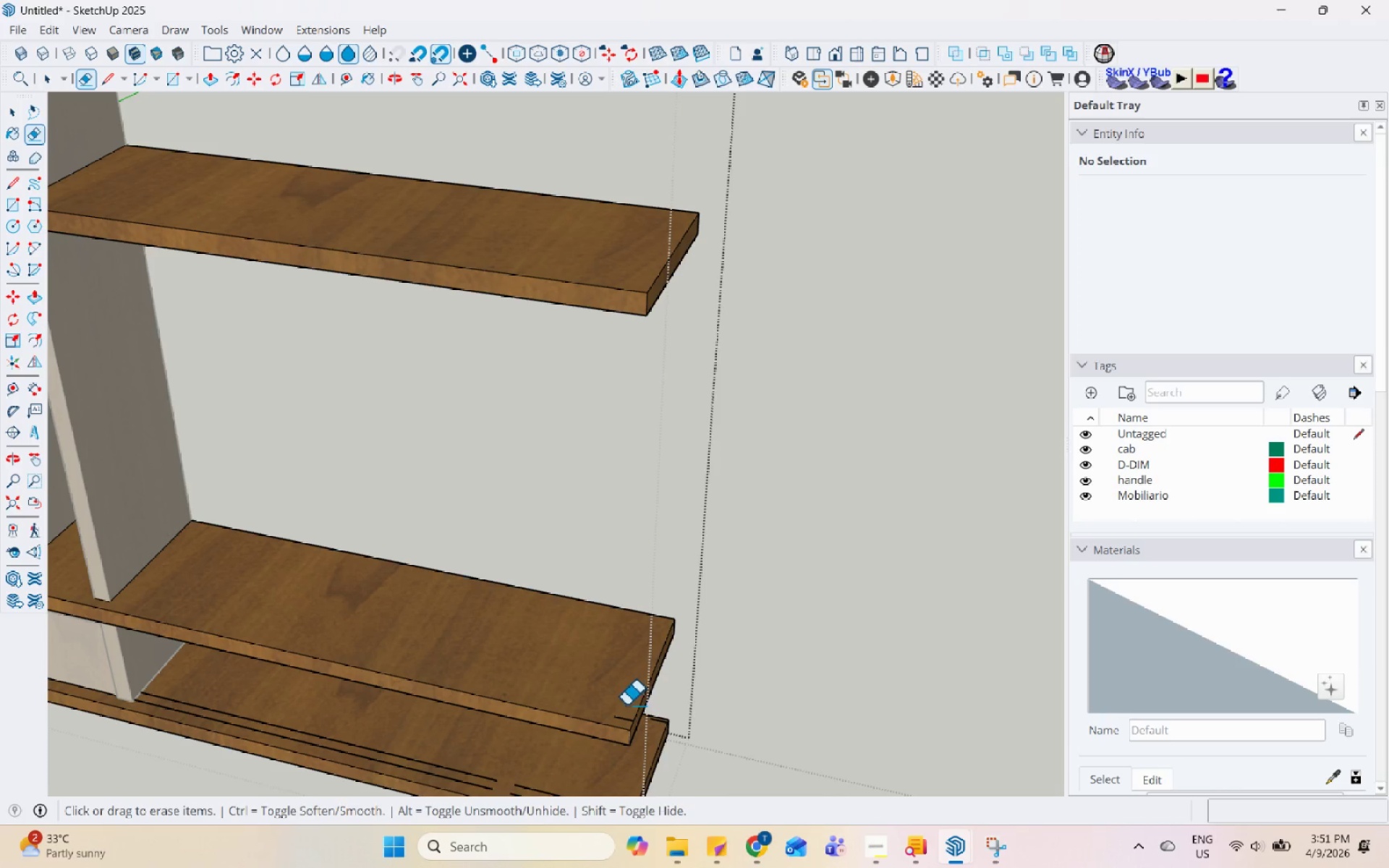 
left_click([621, 718])
 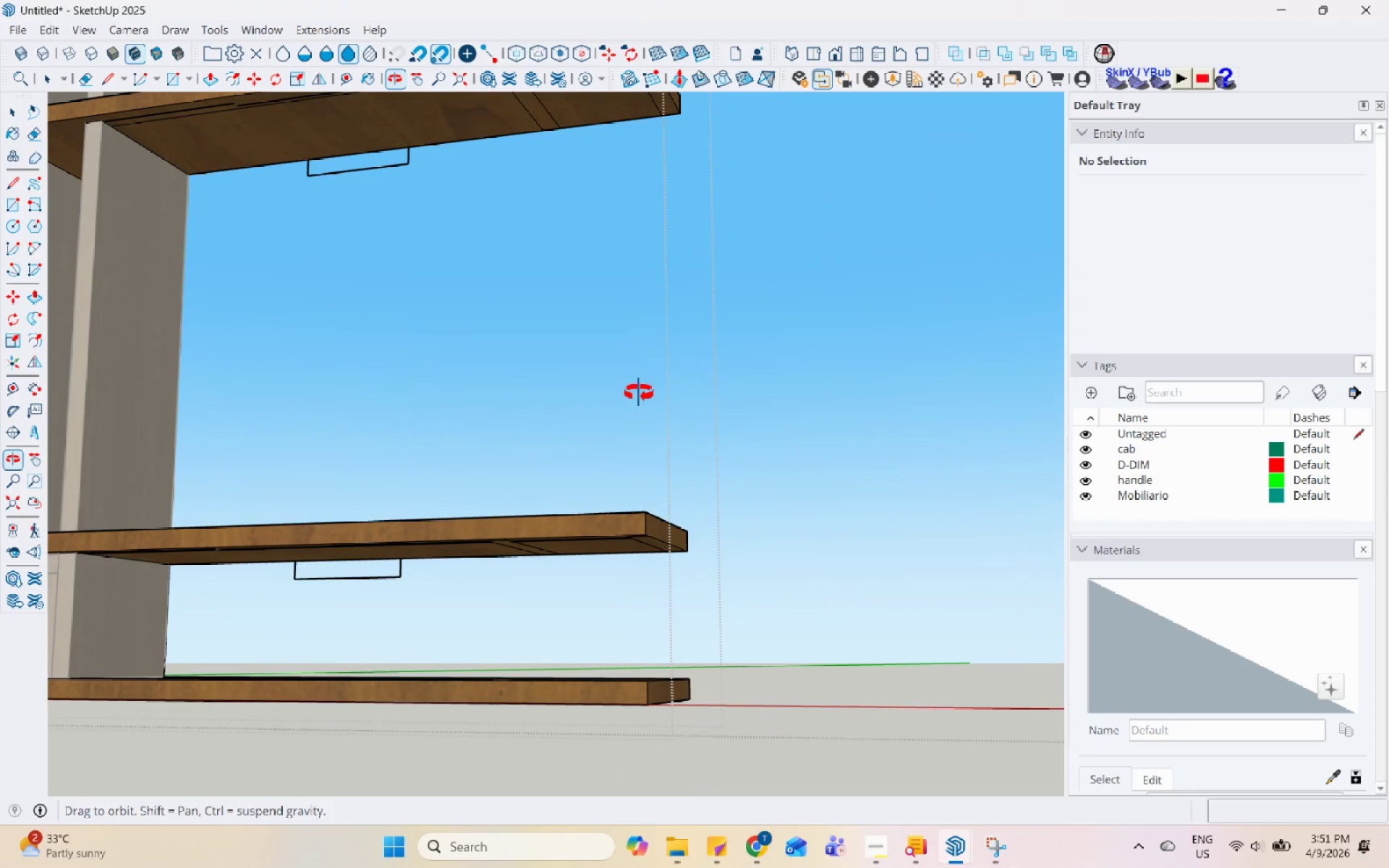 
scroll: coordinate [556, 553], scroll_direction: down, amount: 2.0
 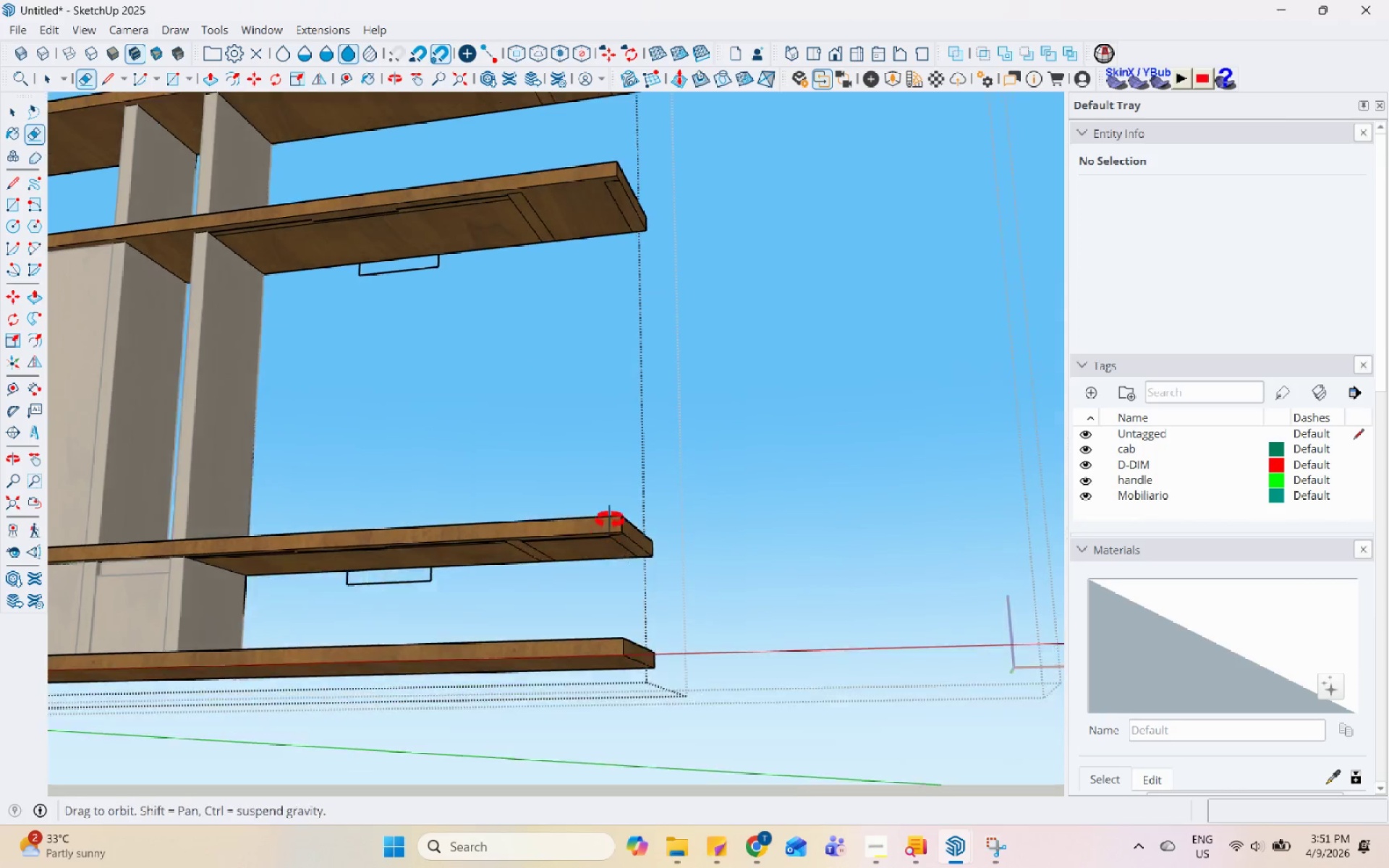 
scroll: coordinate [693, 467], scroll_direction: up, amount: 19.0
 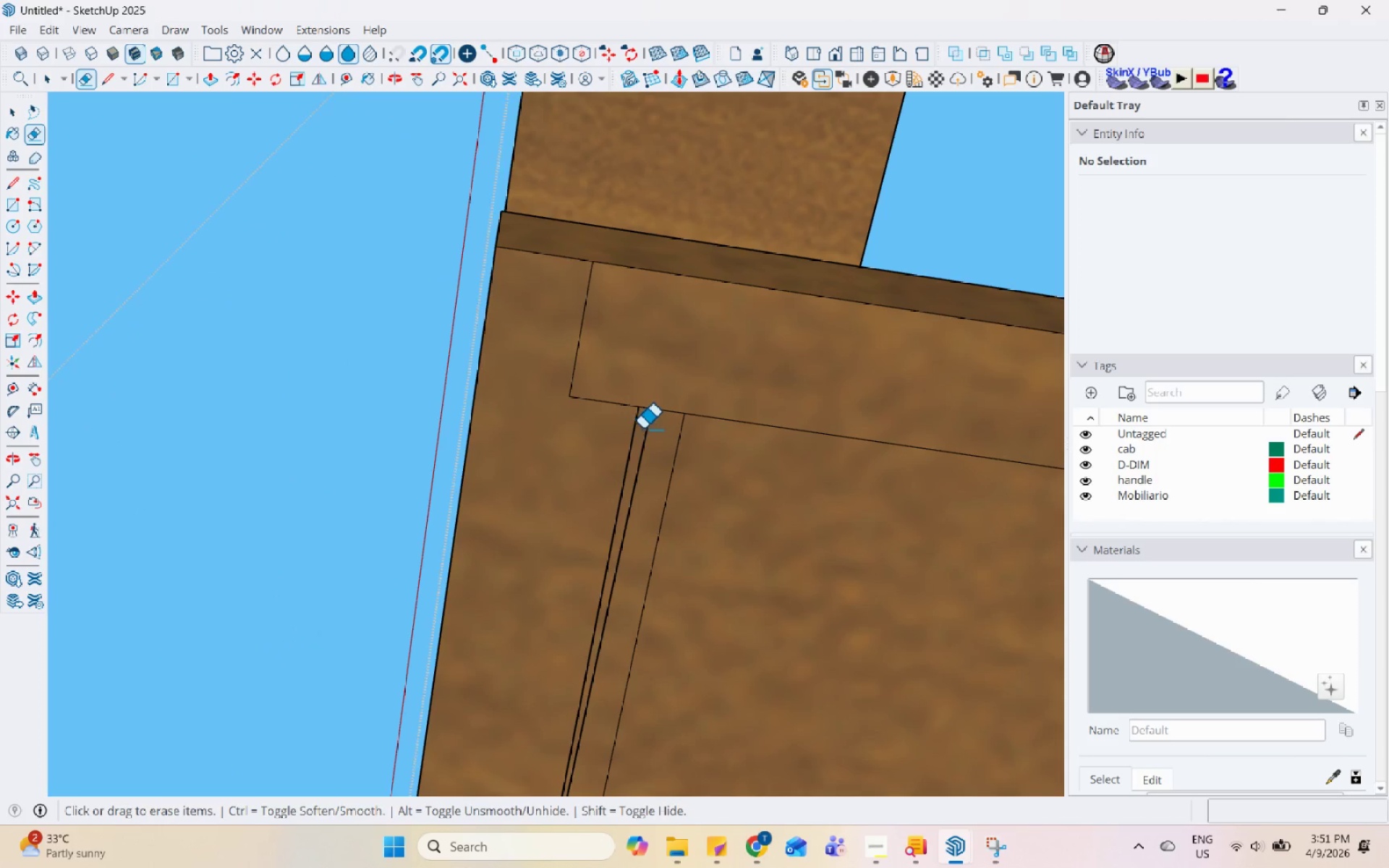 
left_click([648, 430])
 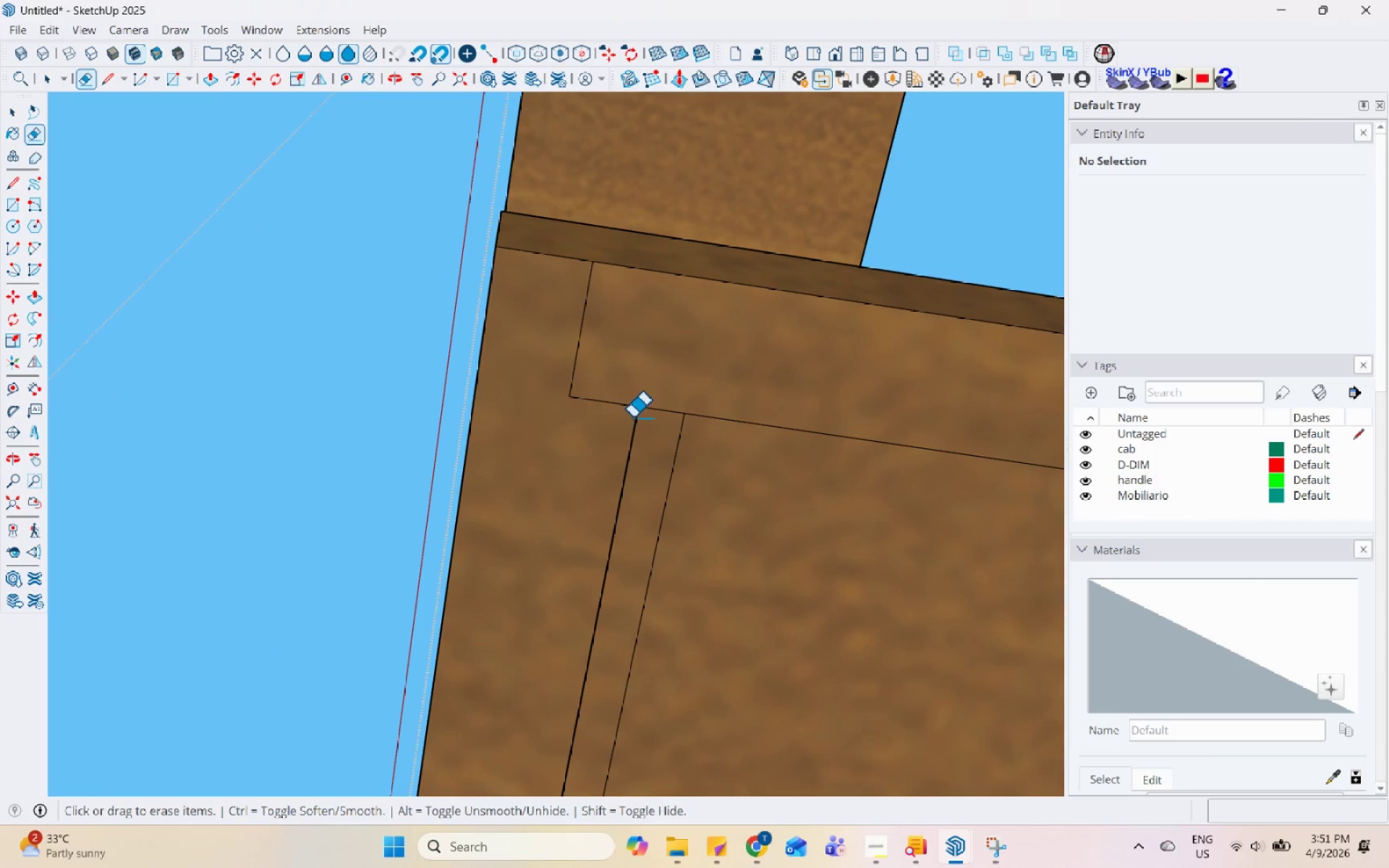 
double_click([634, 417])
 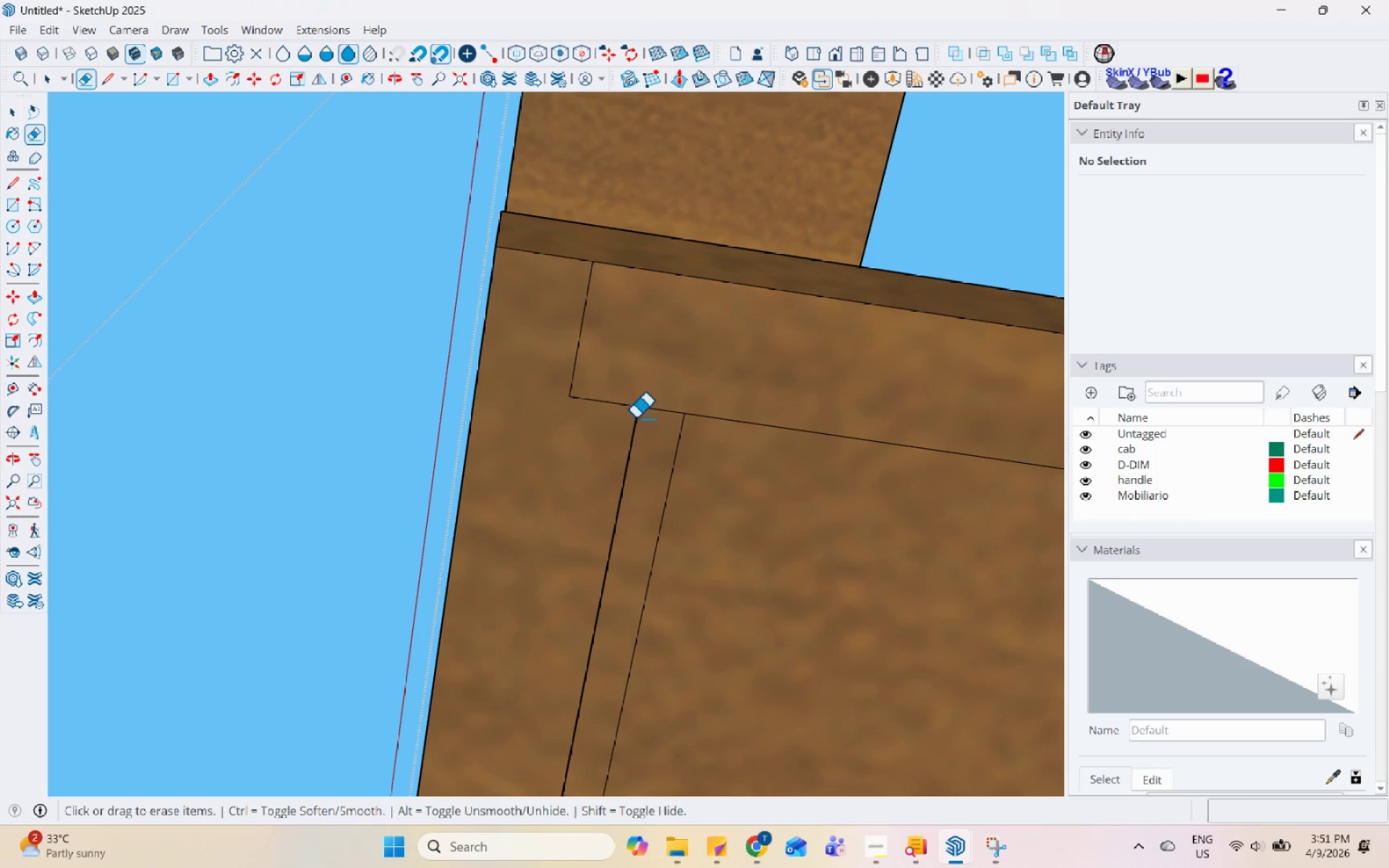 
left_click([637, 417])
 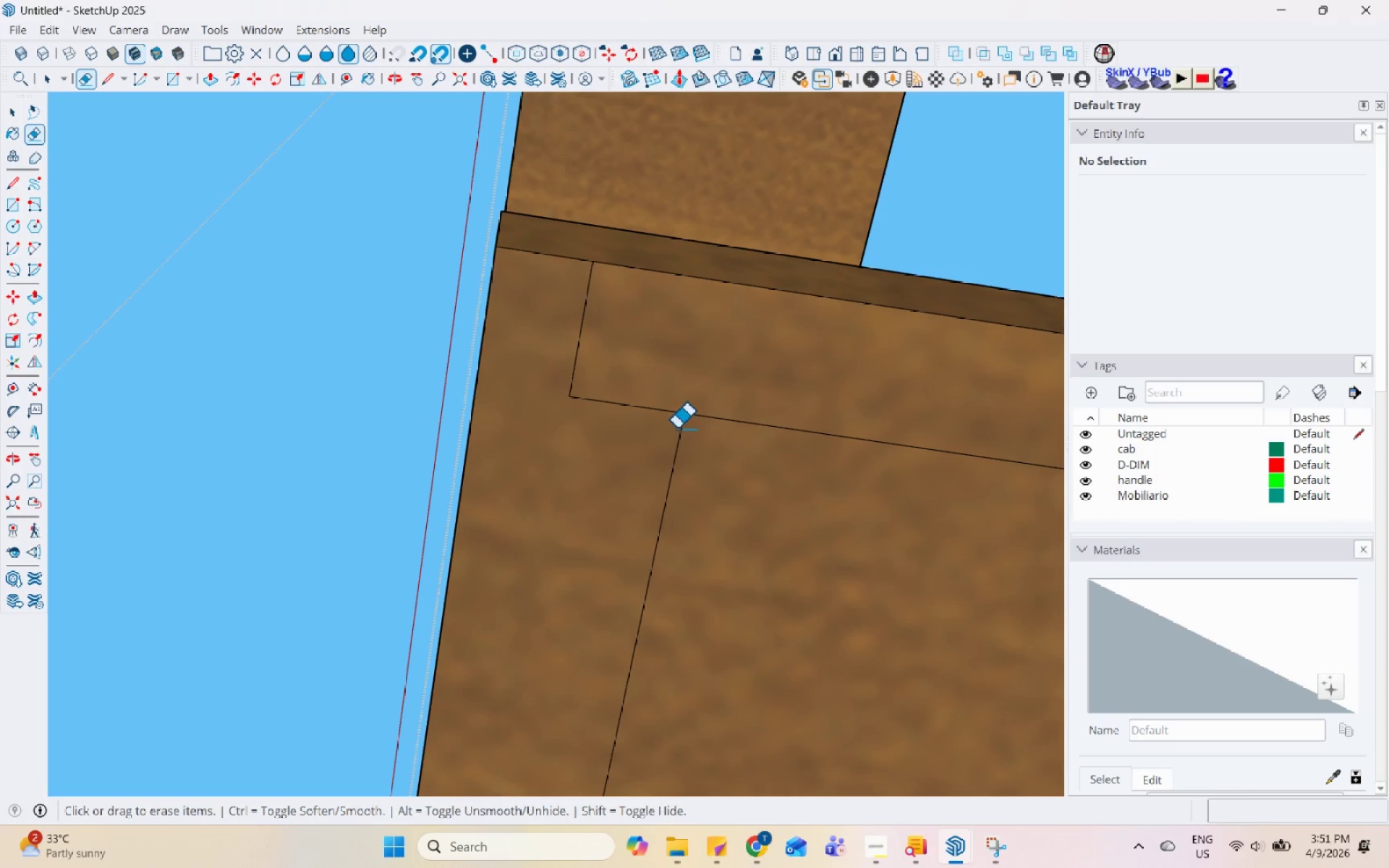 
left_click([681, 430])
 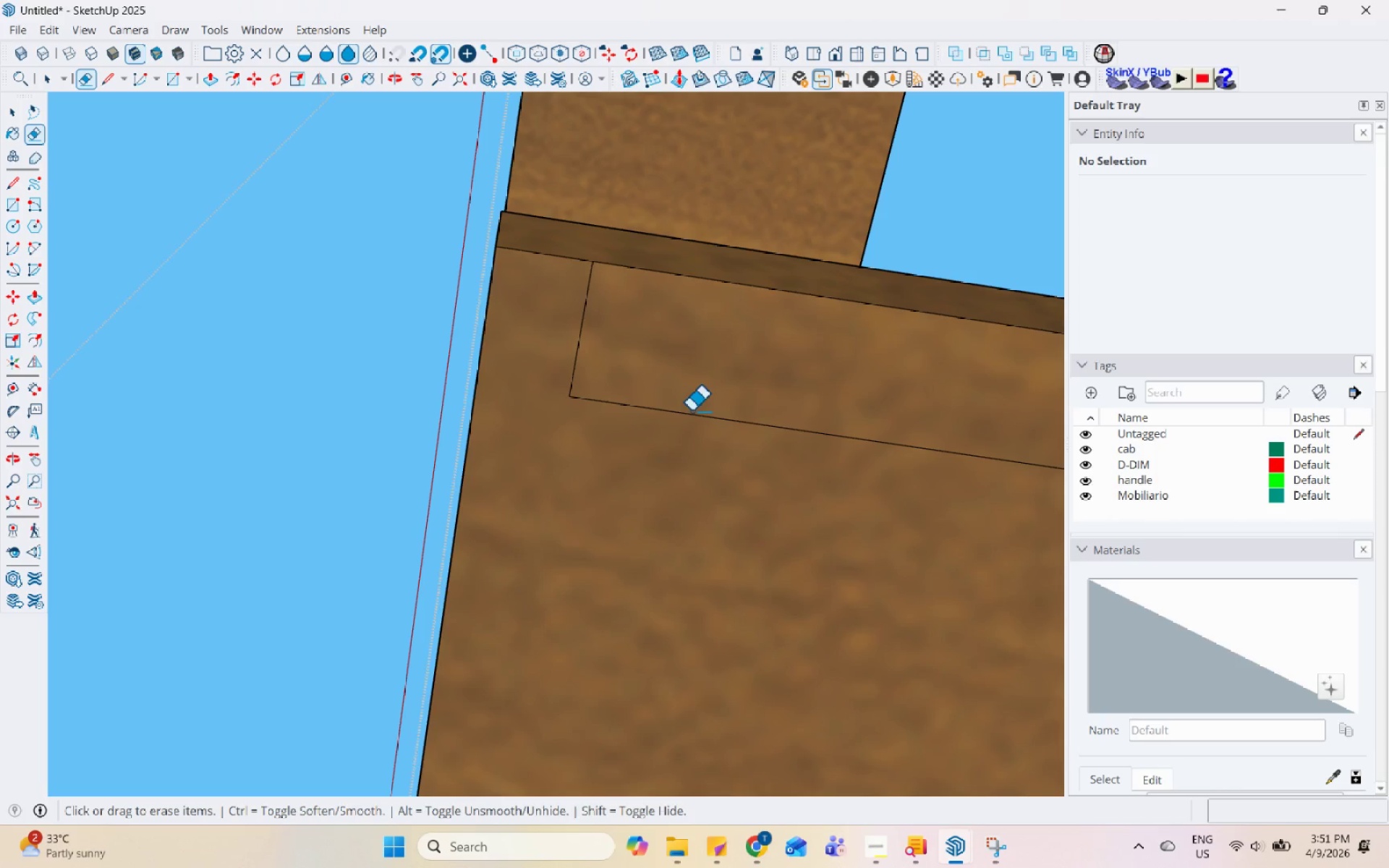 
left_click([692, 413])
 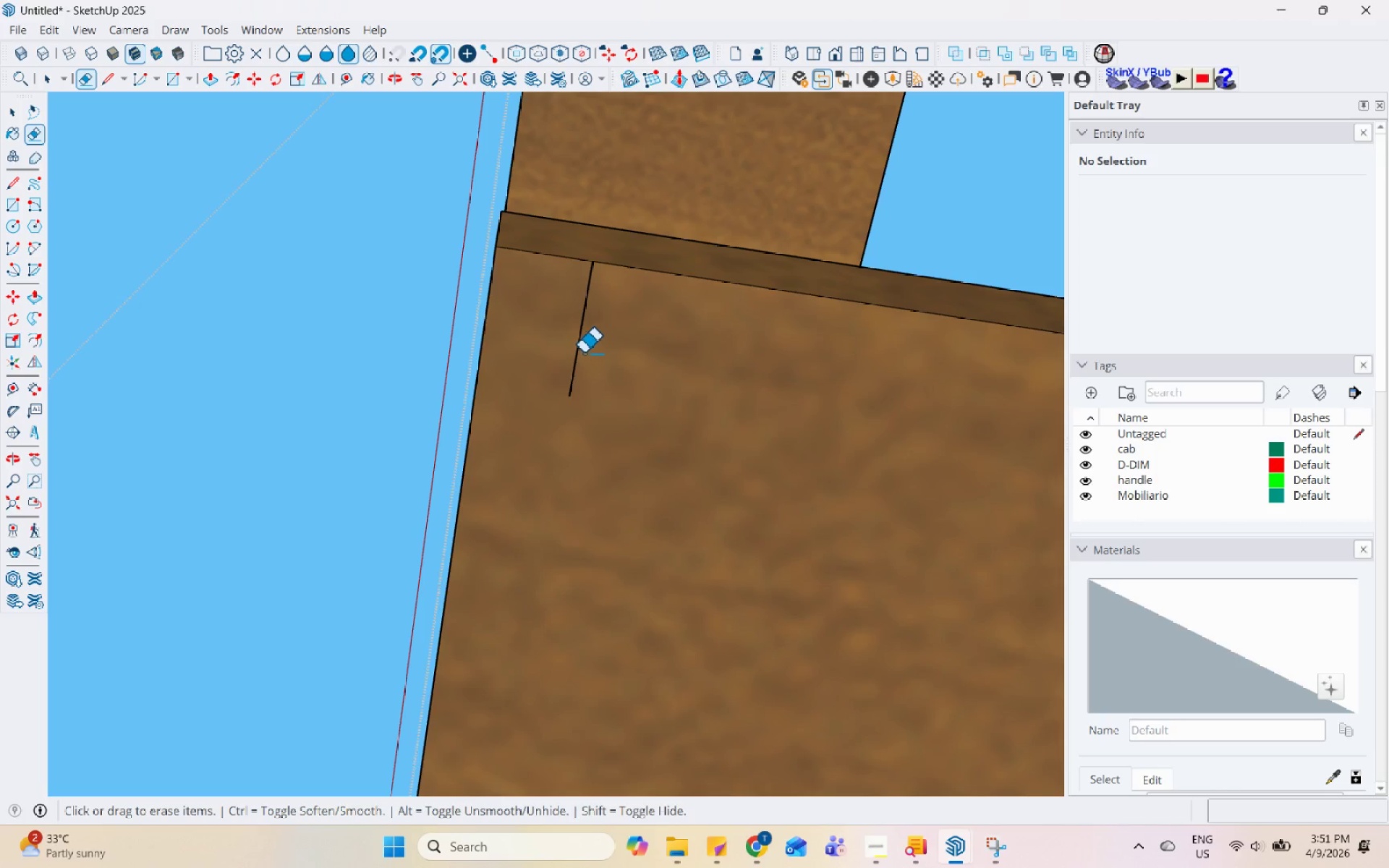 
left_click([578, 348])
 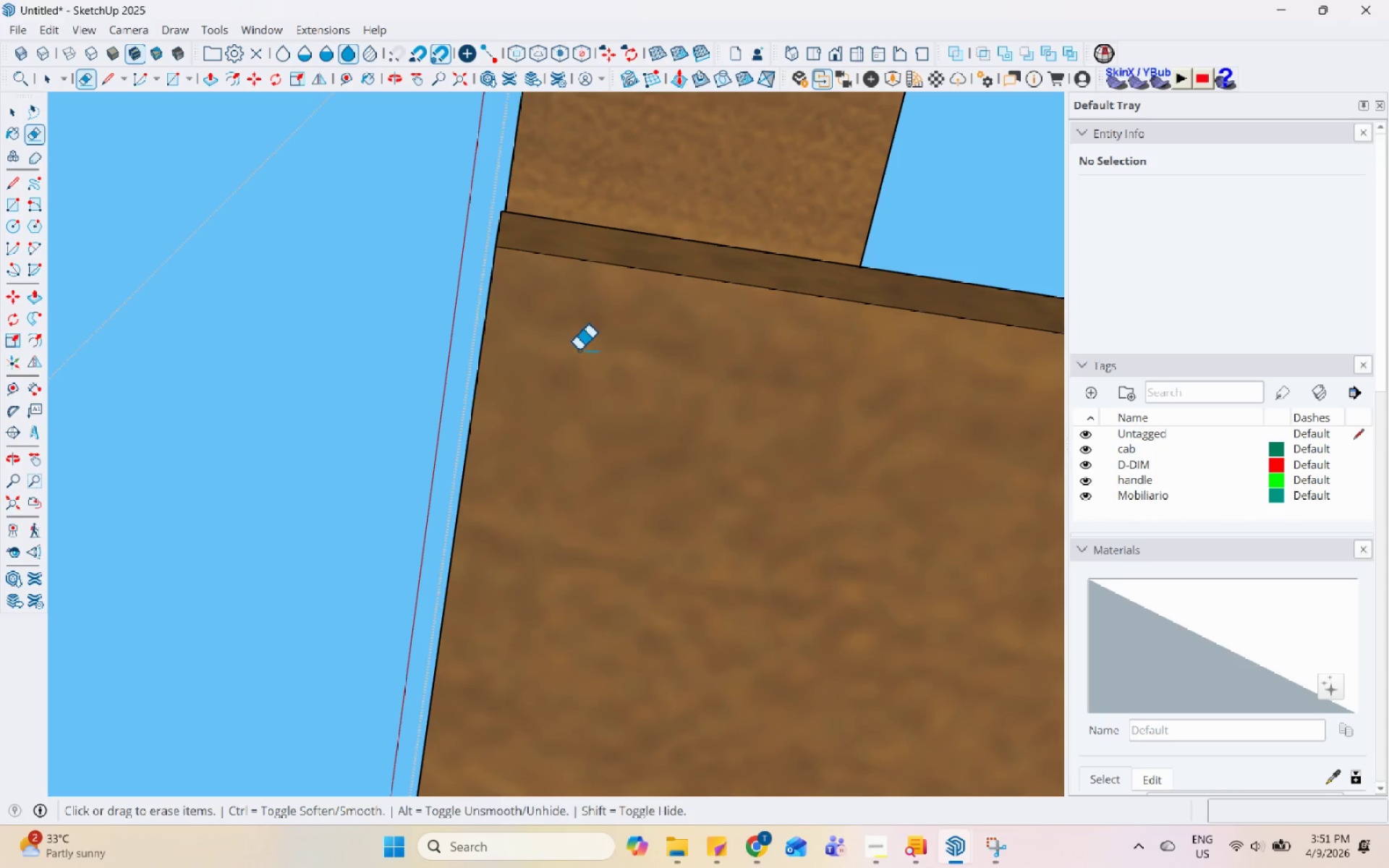 
scroll: coordinate [581, 352], scroll_direction: up, amount: 1.0
 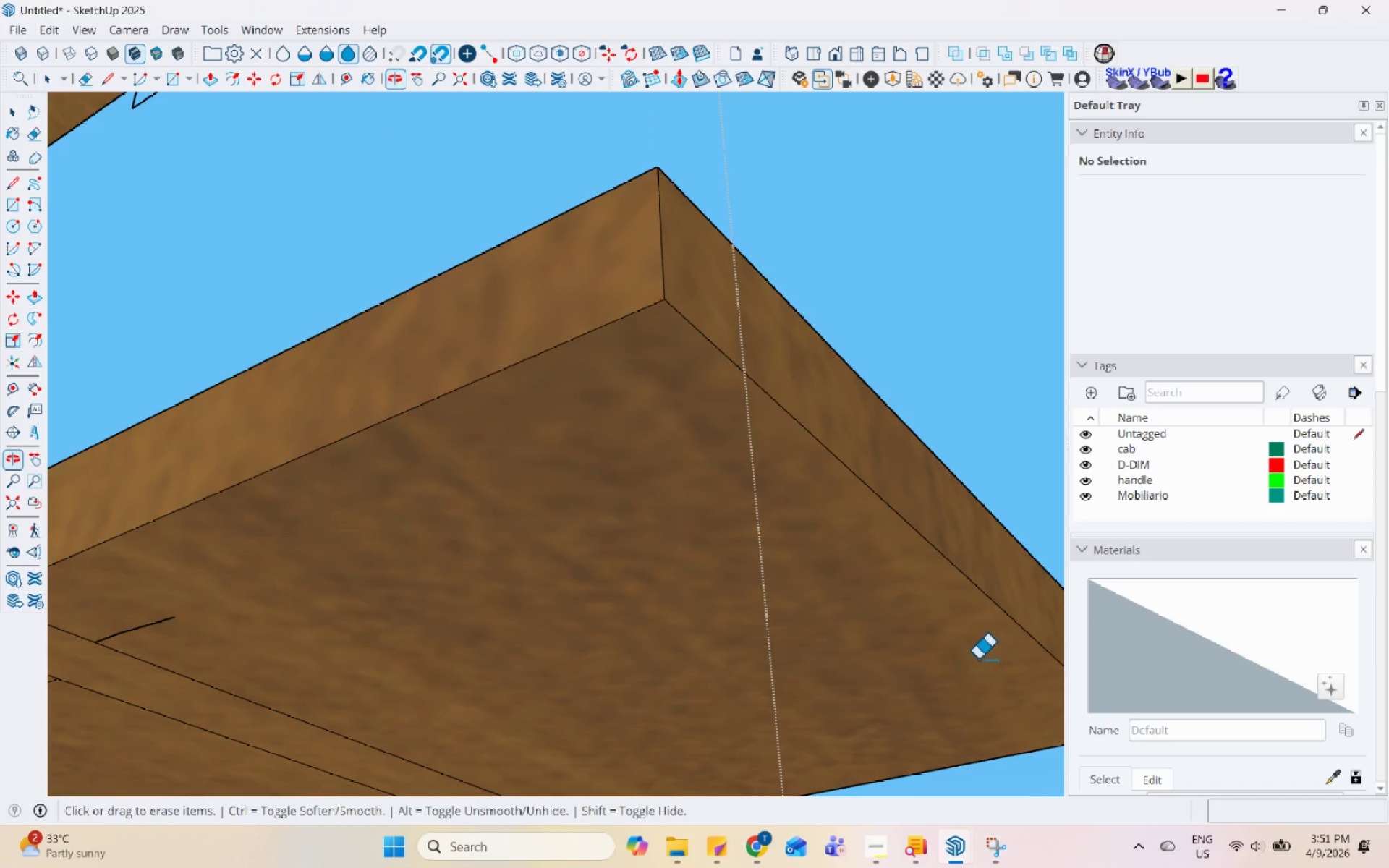 
scroll: coordinate [801, 718], scroll_direction: down, amount: 35.0
 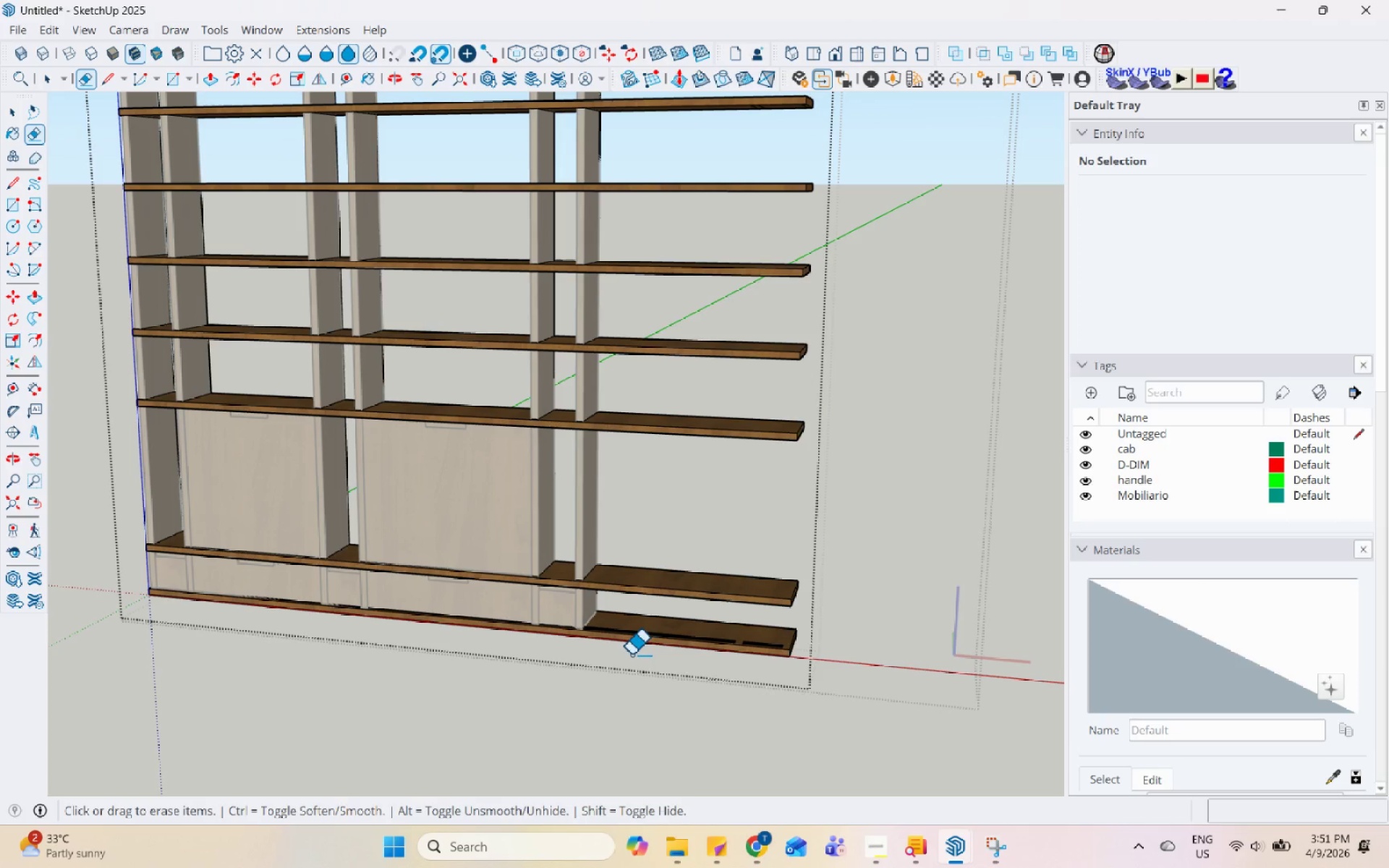 
wait(18.7)
 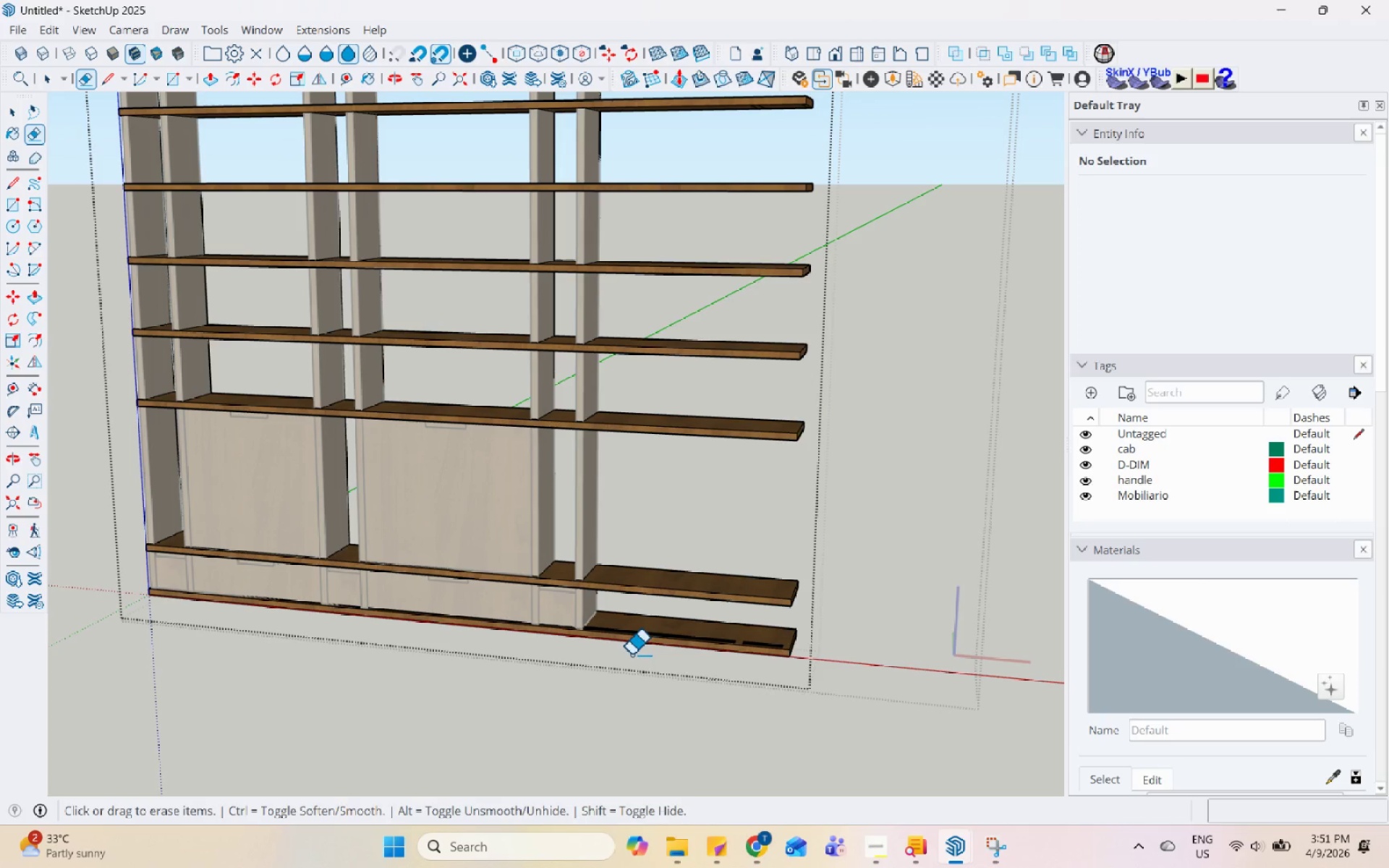 
scroll: coordinate [727, 580], scroll_direction: up, amount: 19.0
 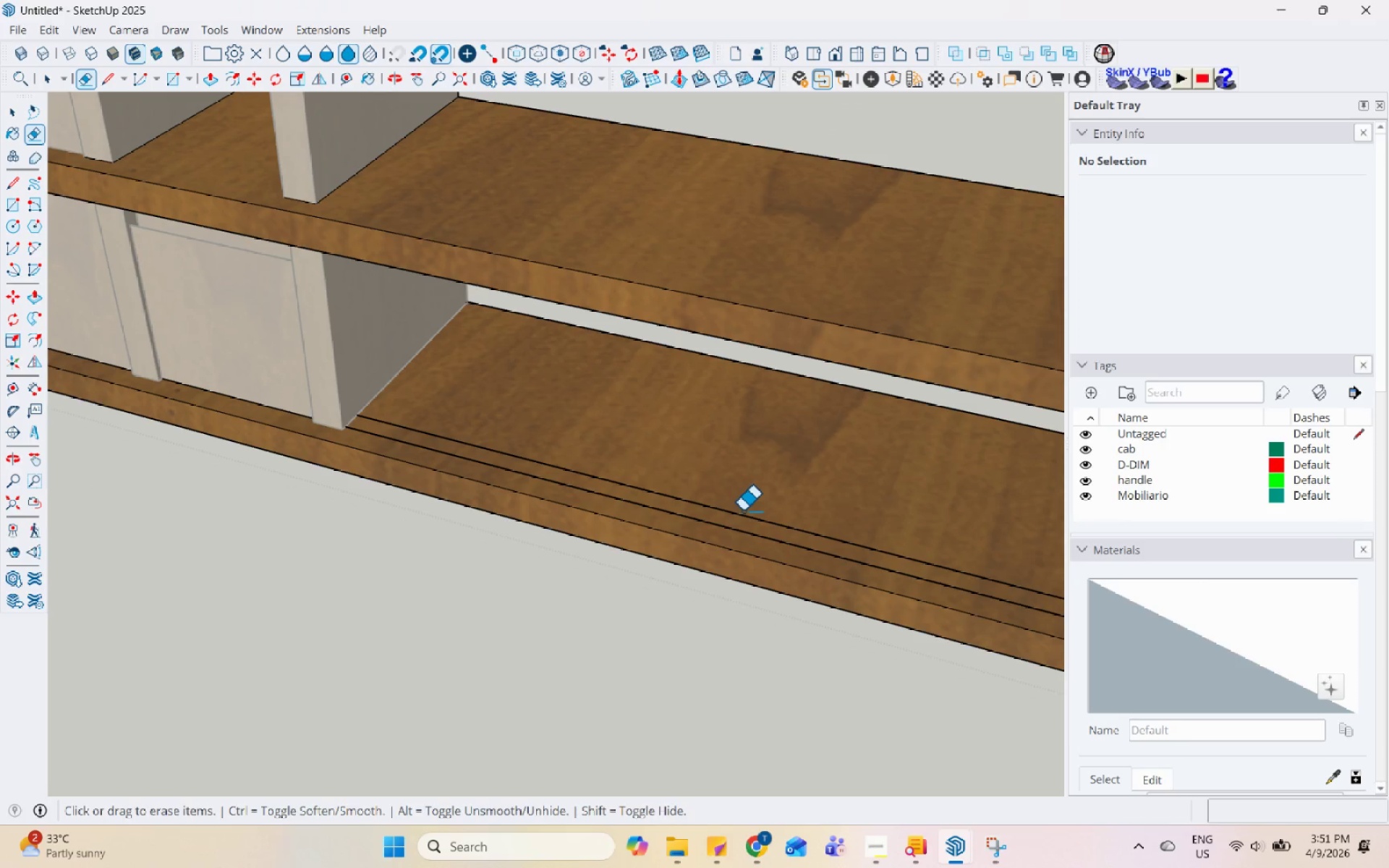 
double_click([742, 513])
 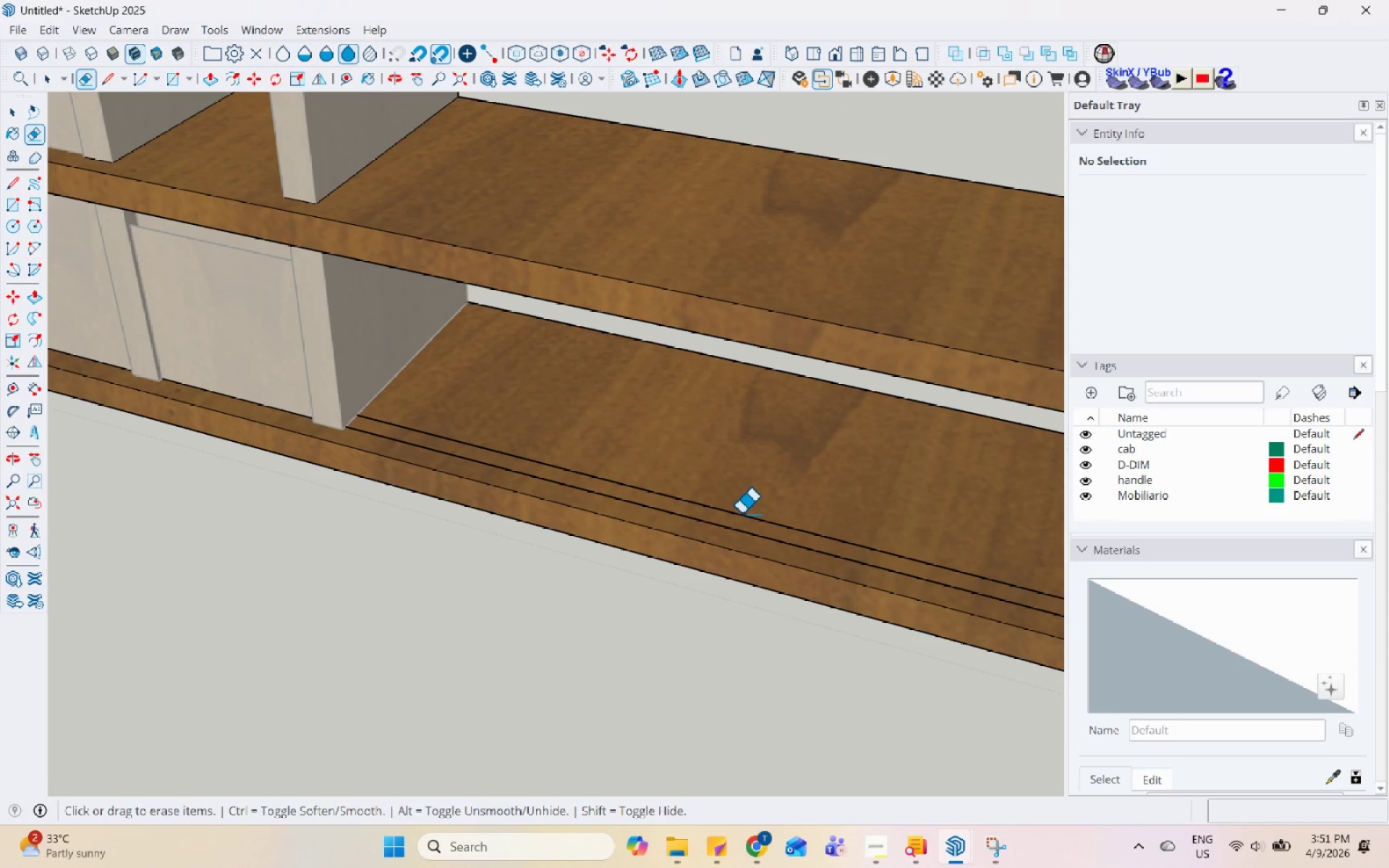 
left_click([742, 514])
 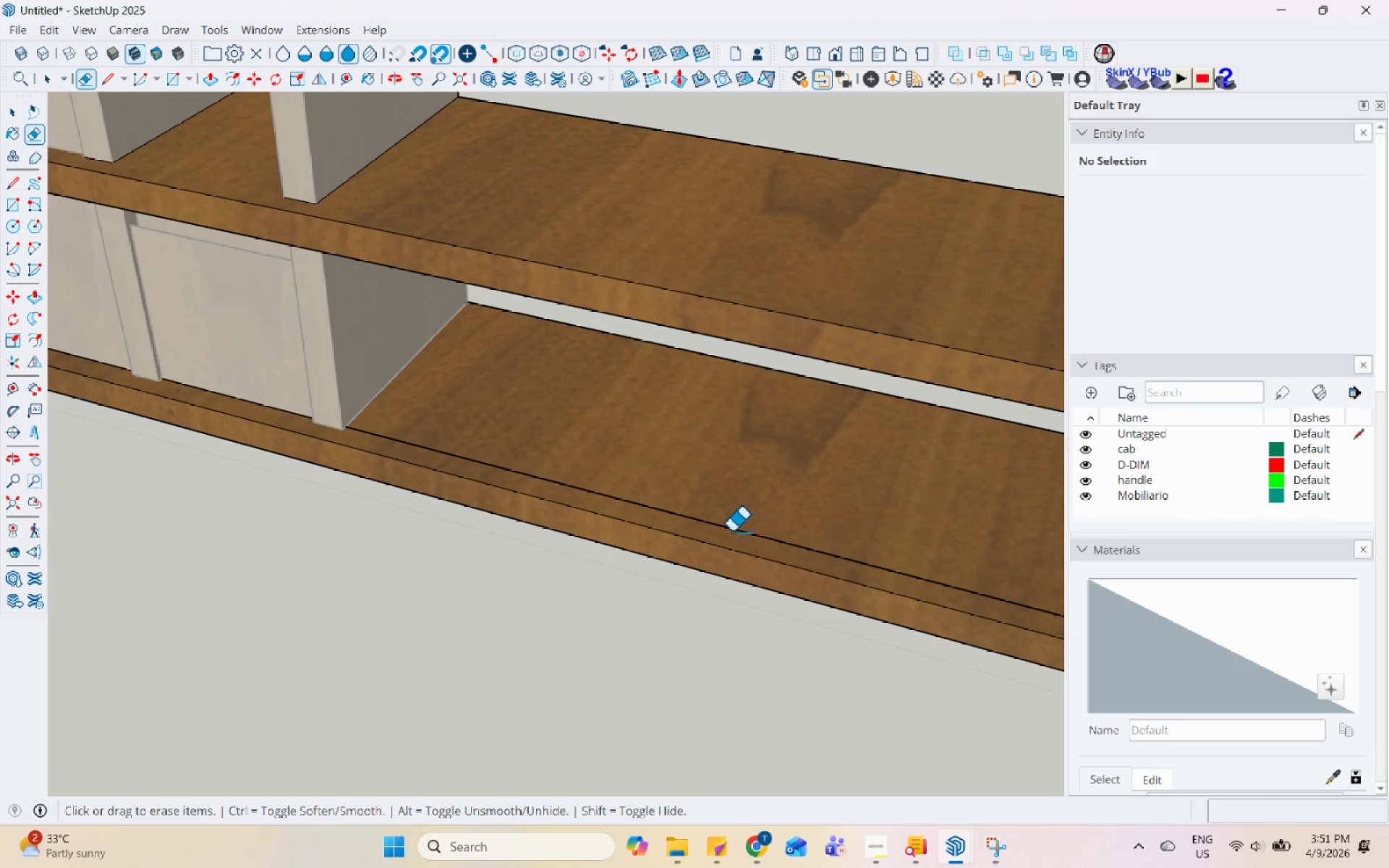 
left_click([732, 531])
 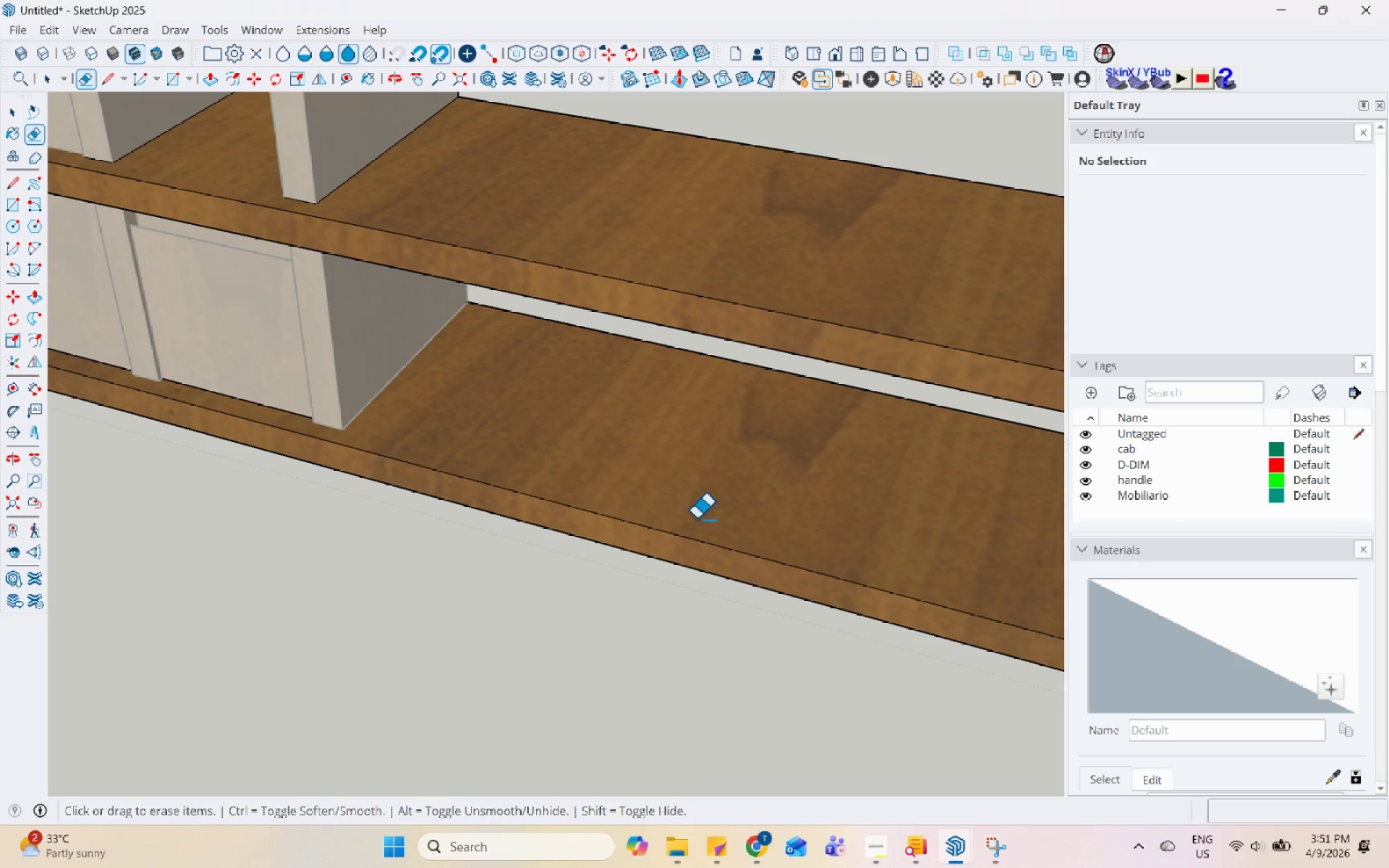 
left_click([873, 564])
 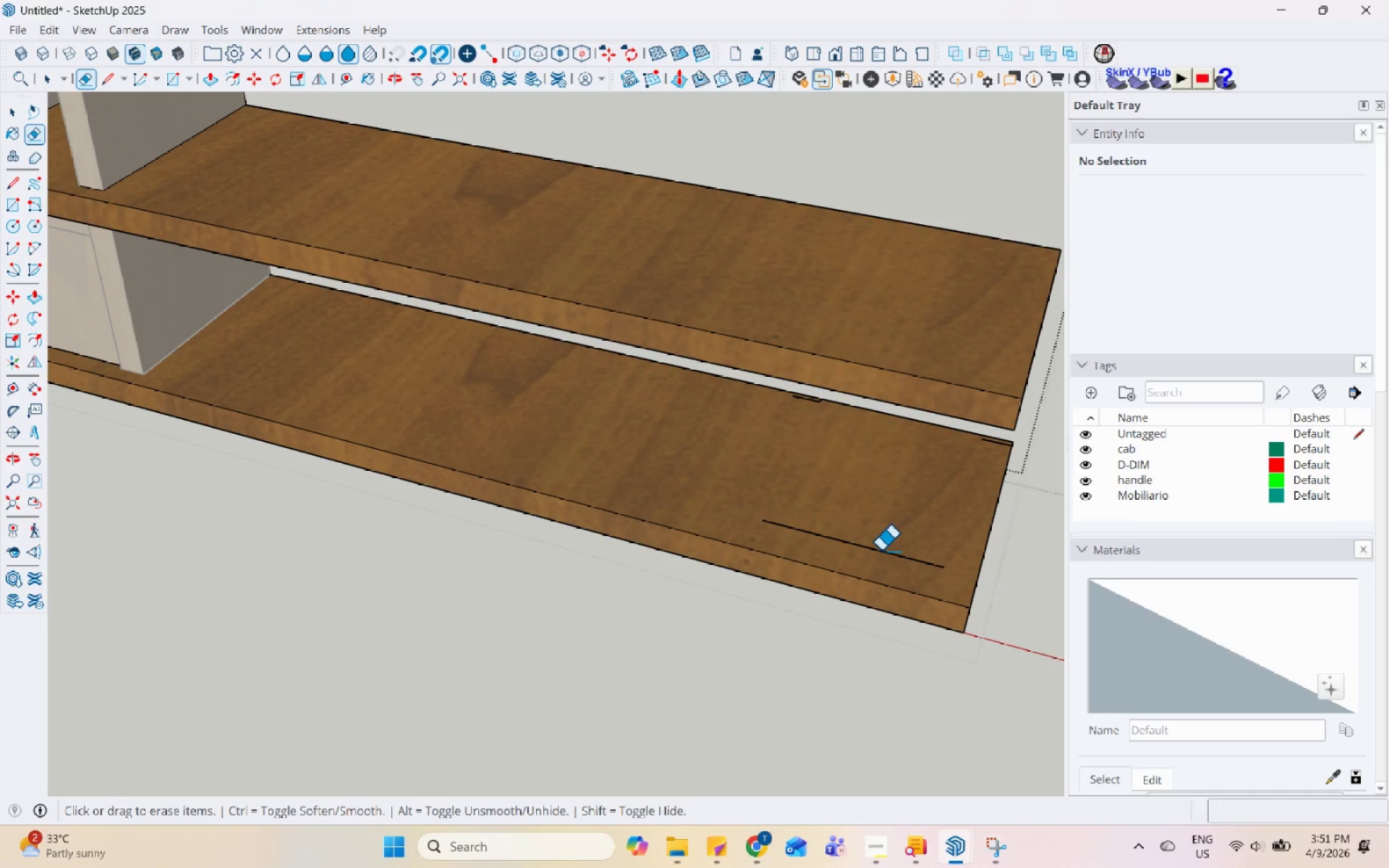 
scroll: coordinate [872, 564], scroll_direction: down, amount: 2.0
 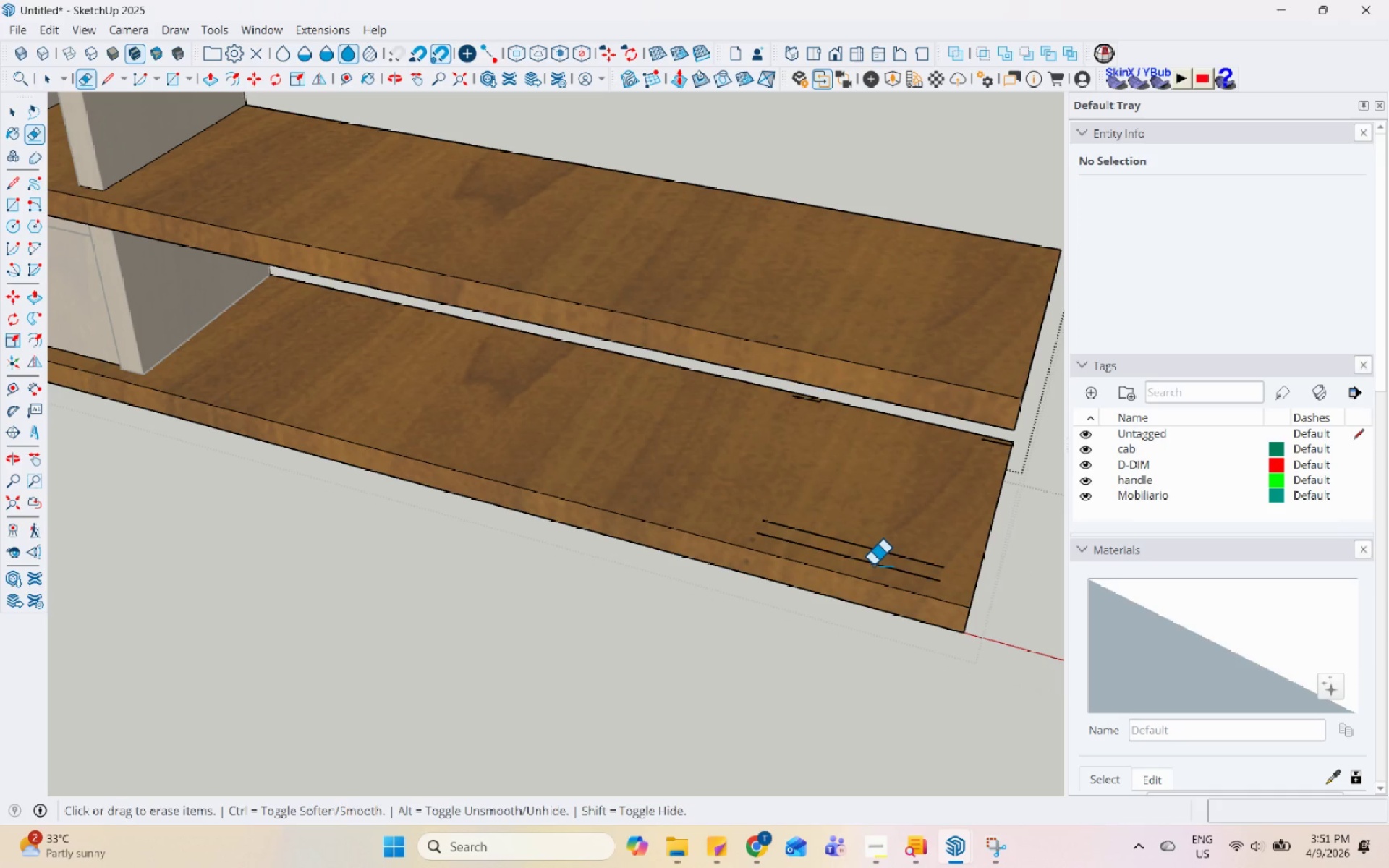 
left_click([881, 550])
 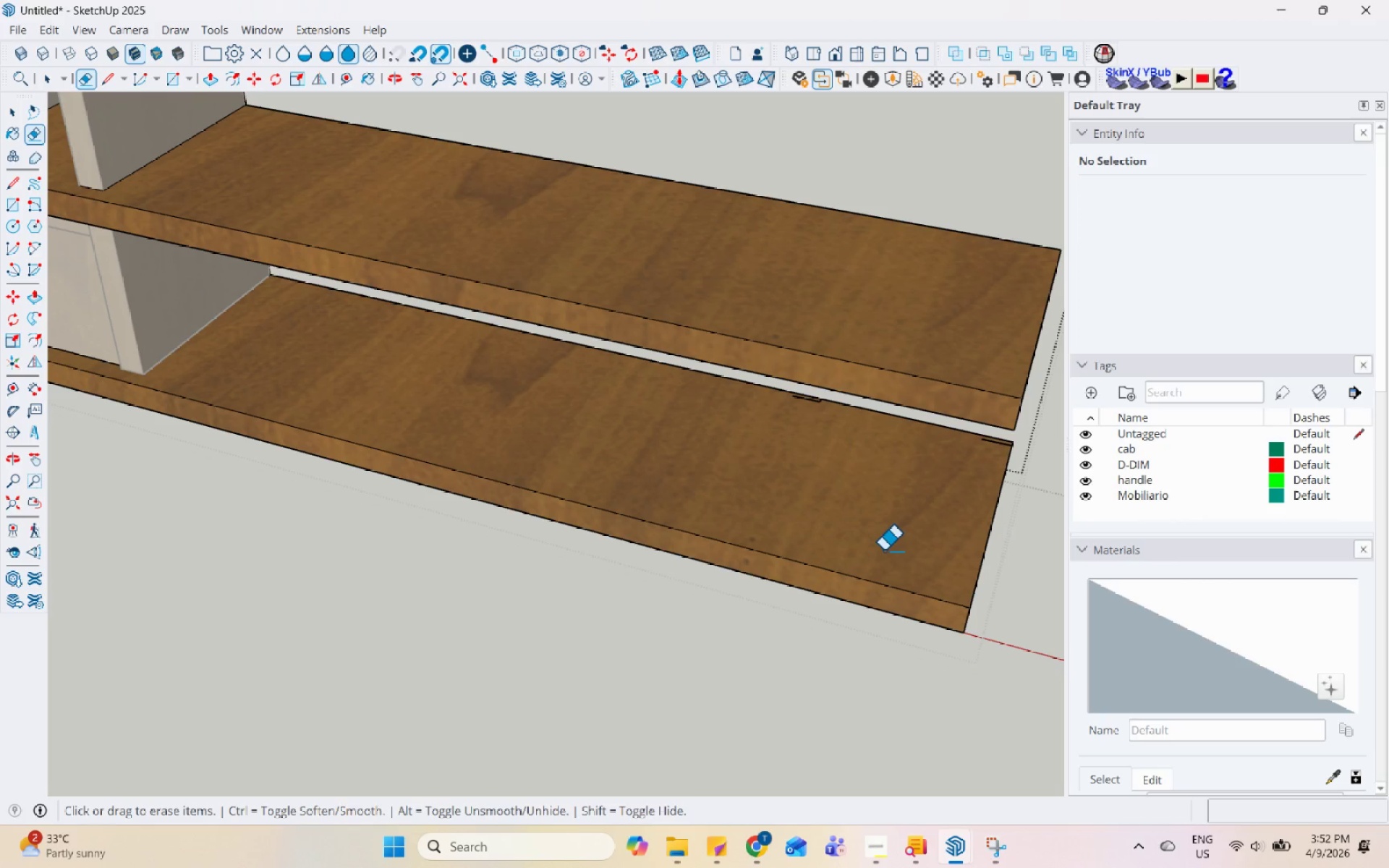 
wait(15.0)
 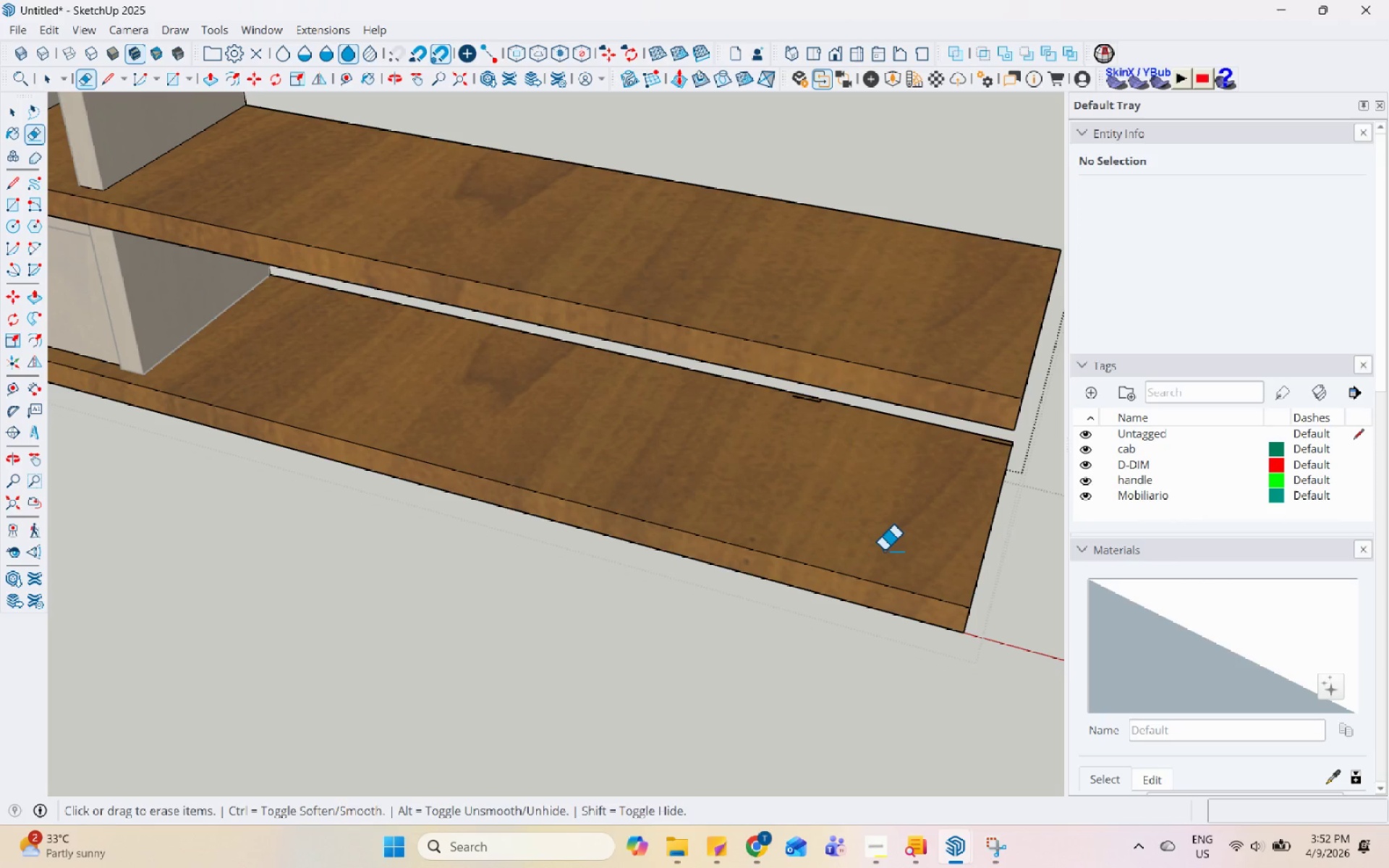 
scroll: coordinate [783, 404], scroll_direction: up, amount: 6.0
 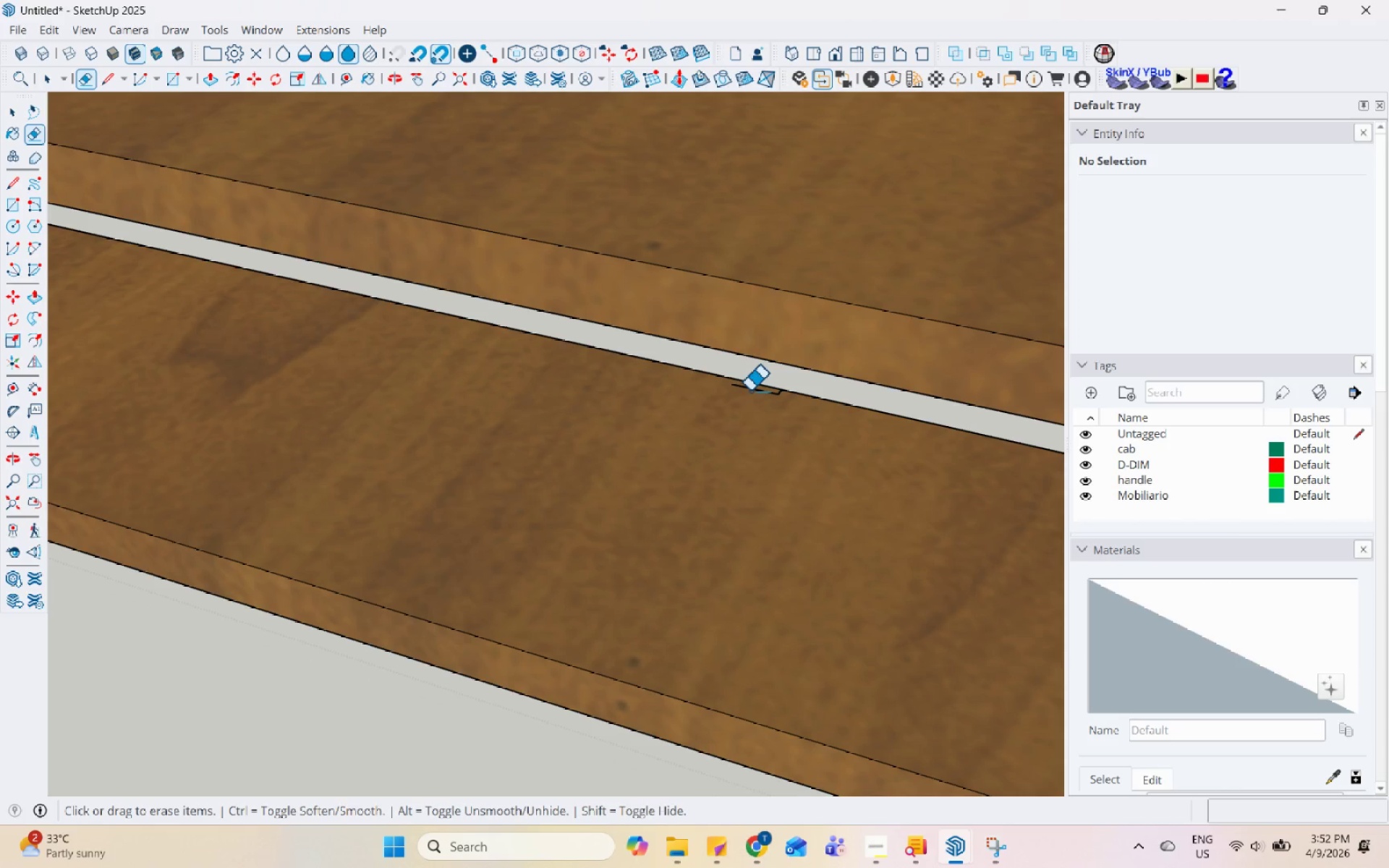 
left_click([750, 390])
 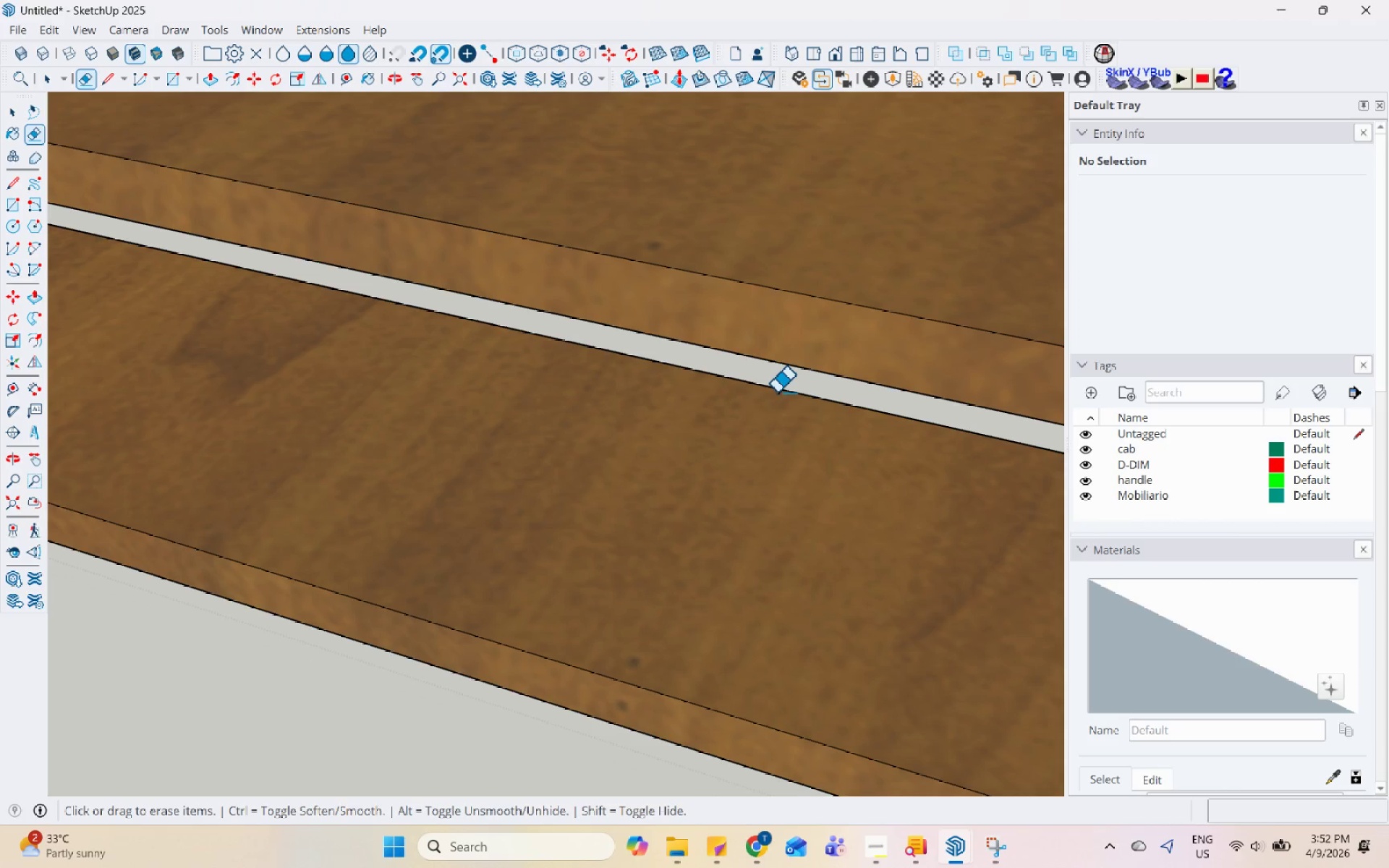 
left_click([777, 391])
 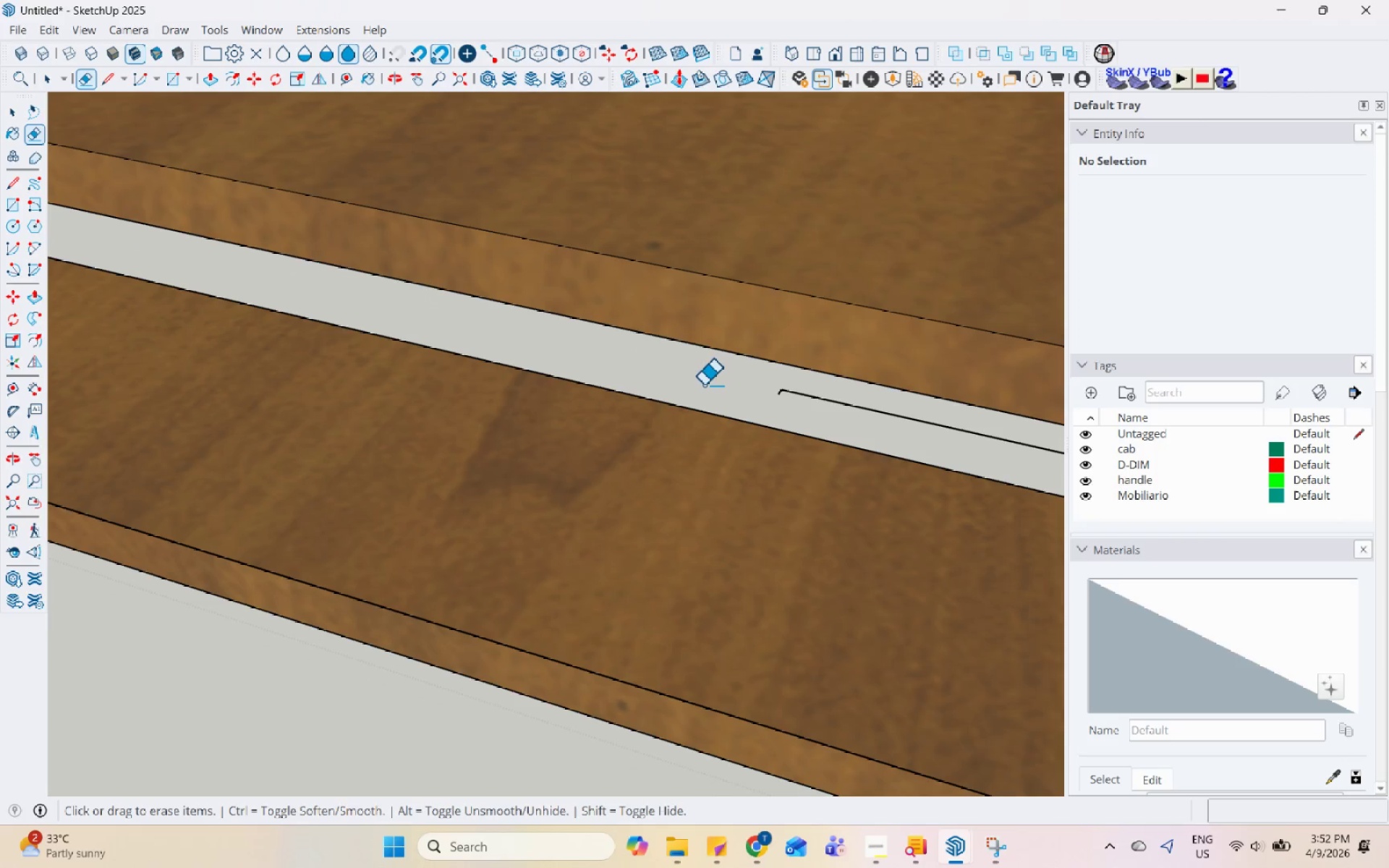 
key(Control+Z)
 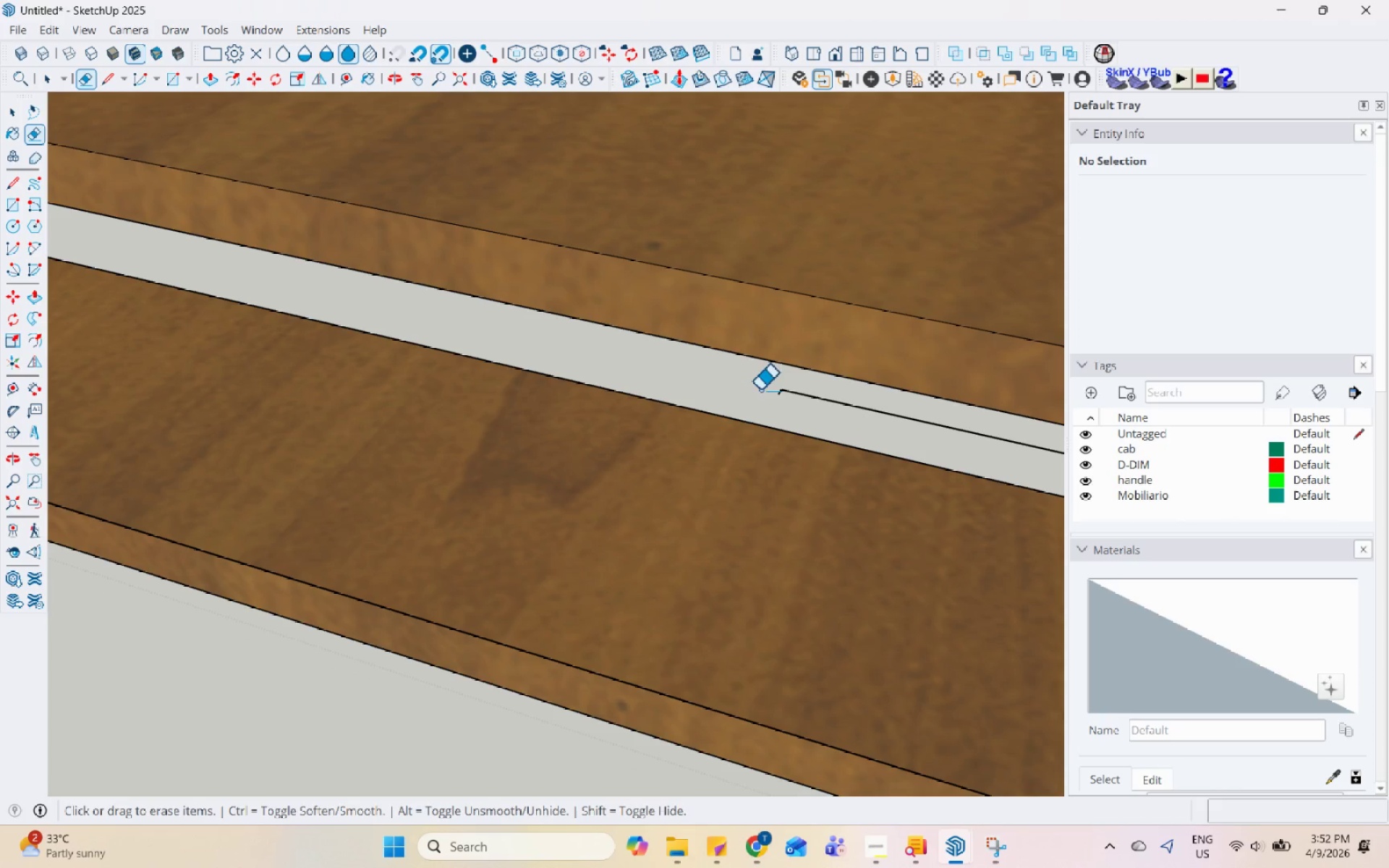 
scroll: coordinate [726, 519], scroll_direction: down, amount: 5.0
 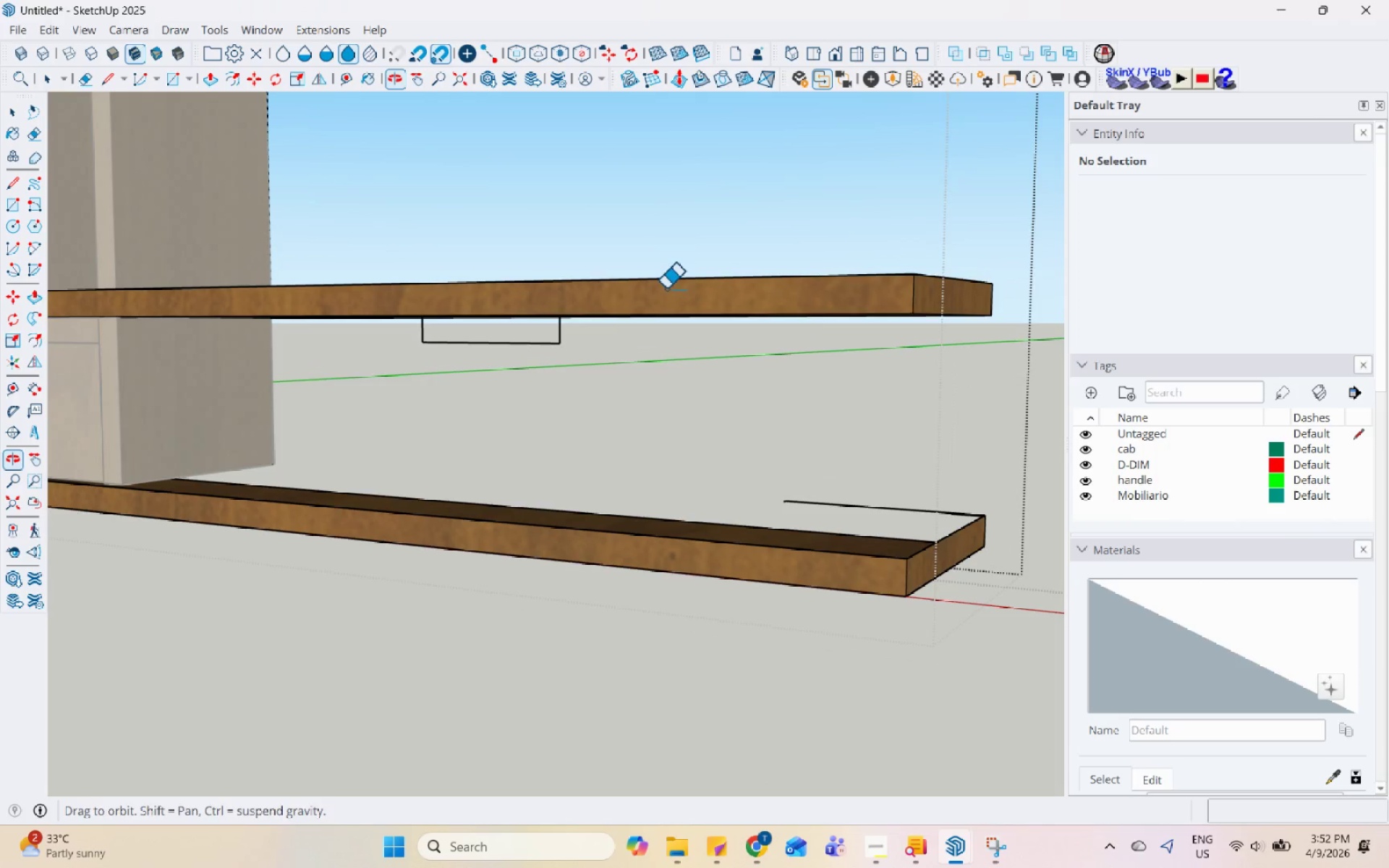 
key(Control+Z)
 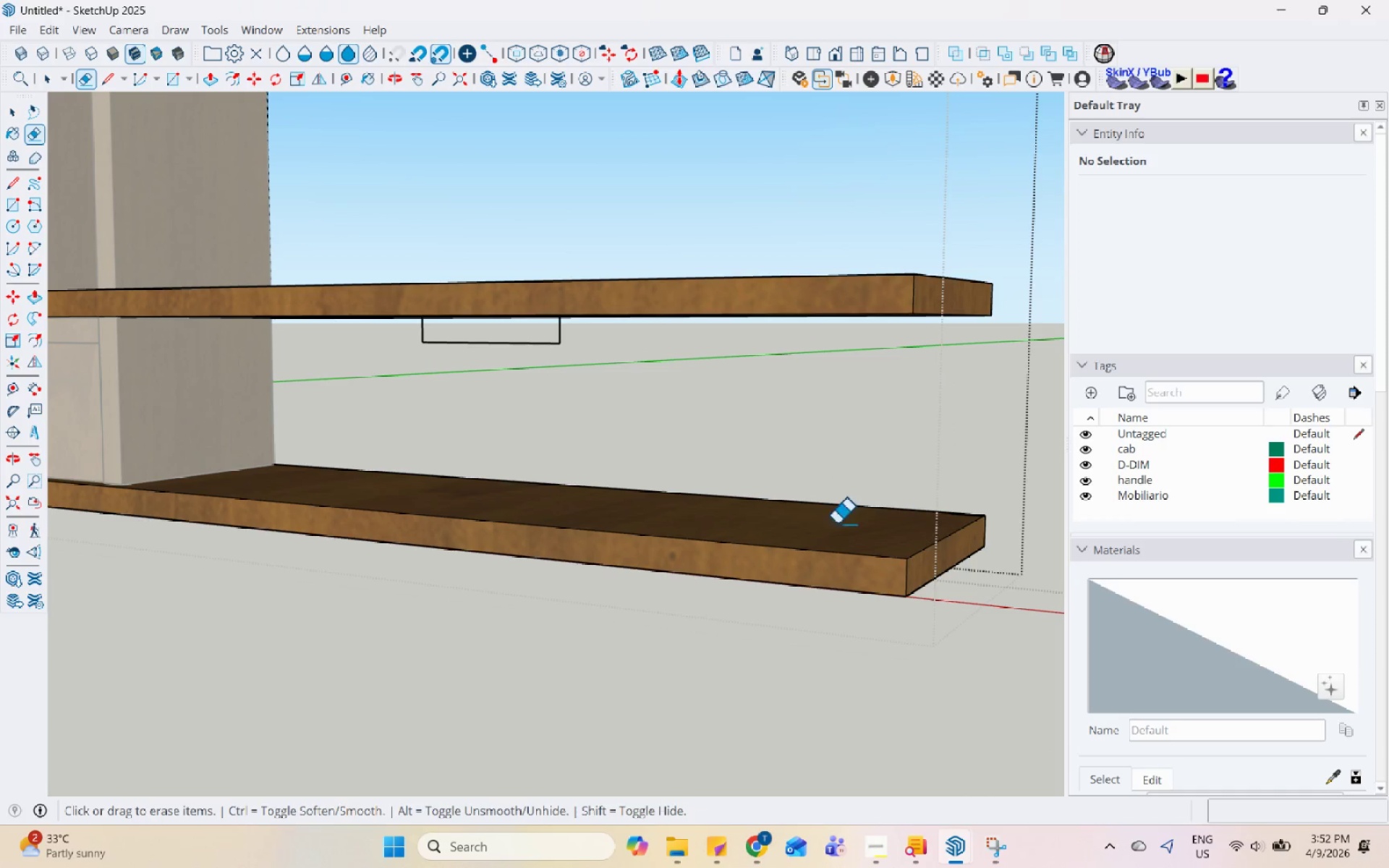 
scroll: coordinate [496, 292], scroll_direction: up, amount: 3.0
 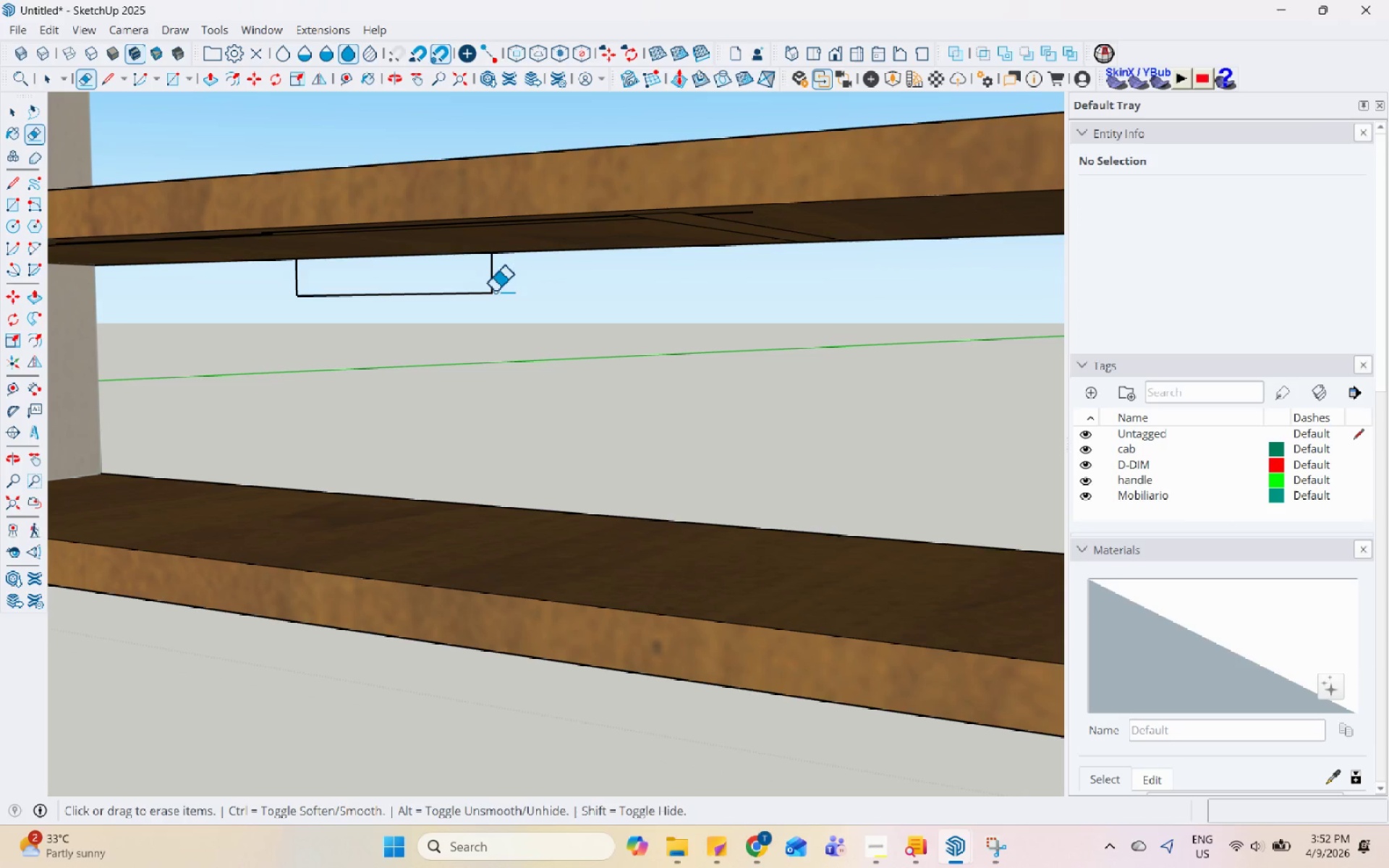 
left_click([482, 294])
 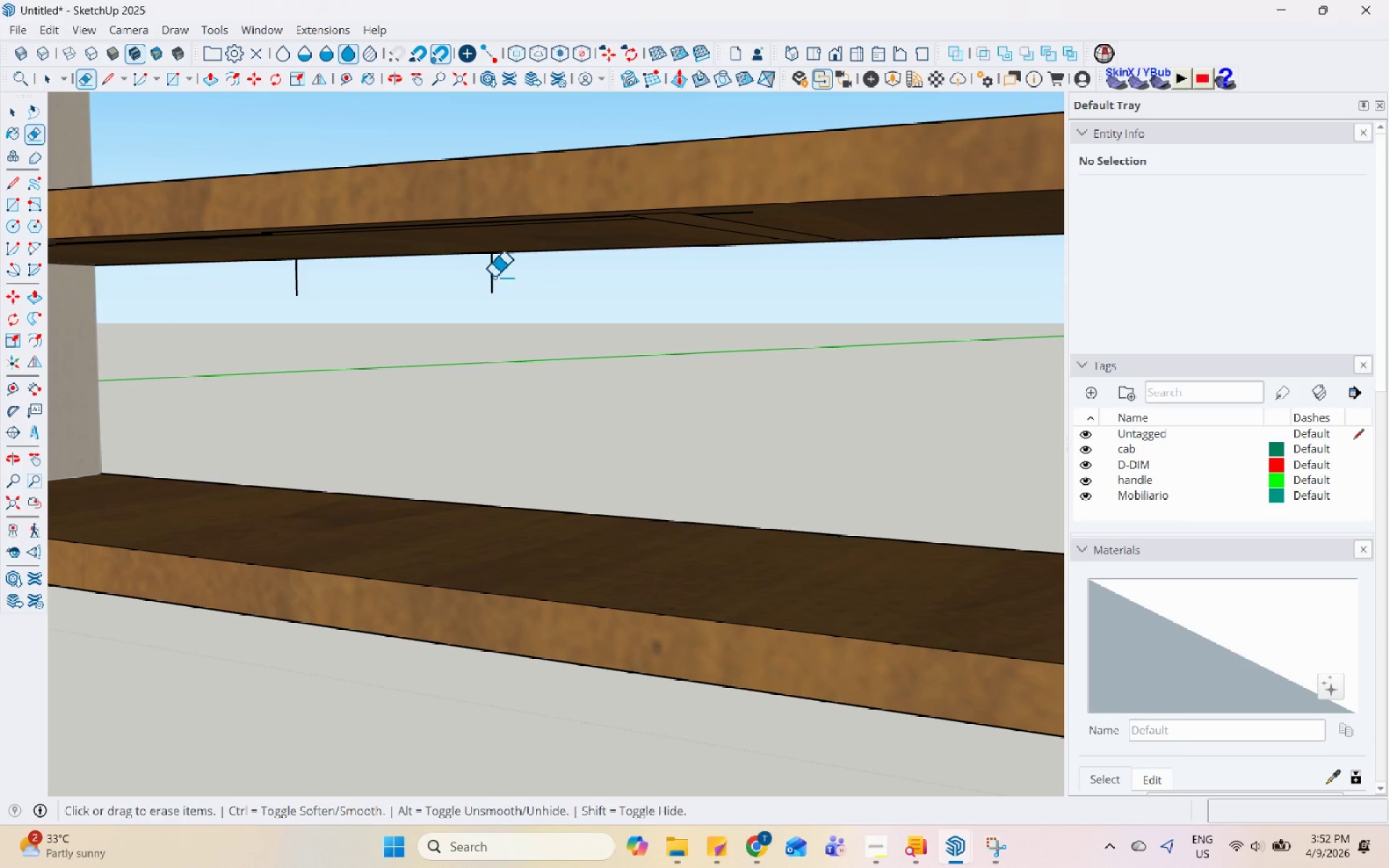 
left_click([494, 276])
 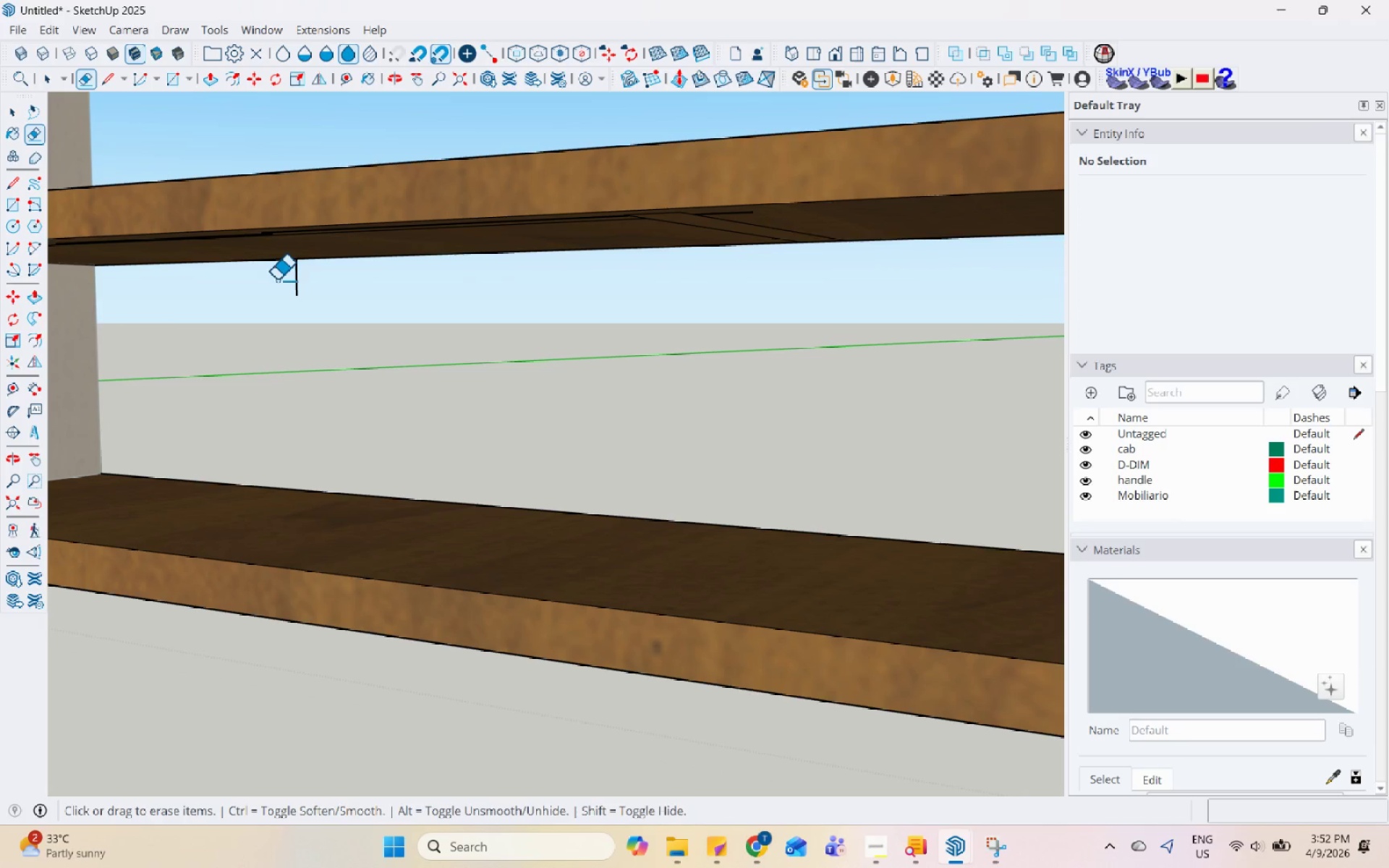 
left_click([298, 281])
 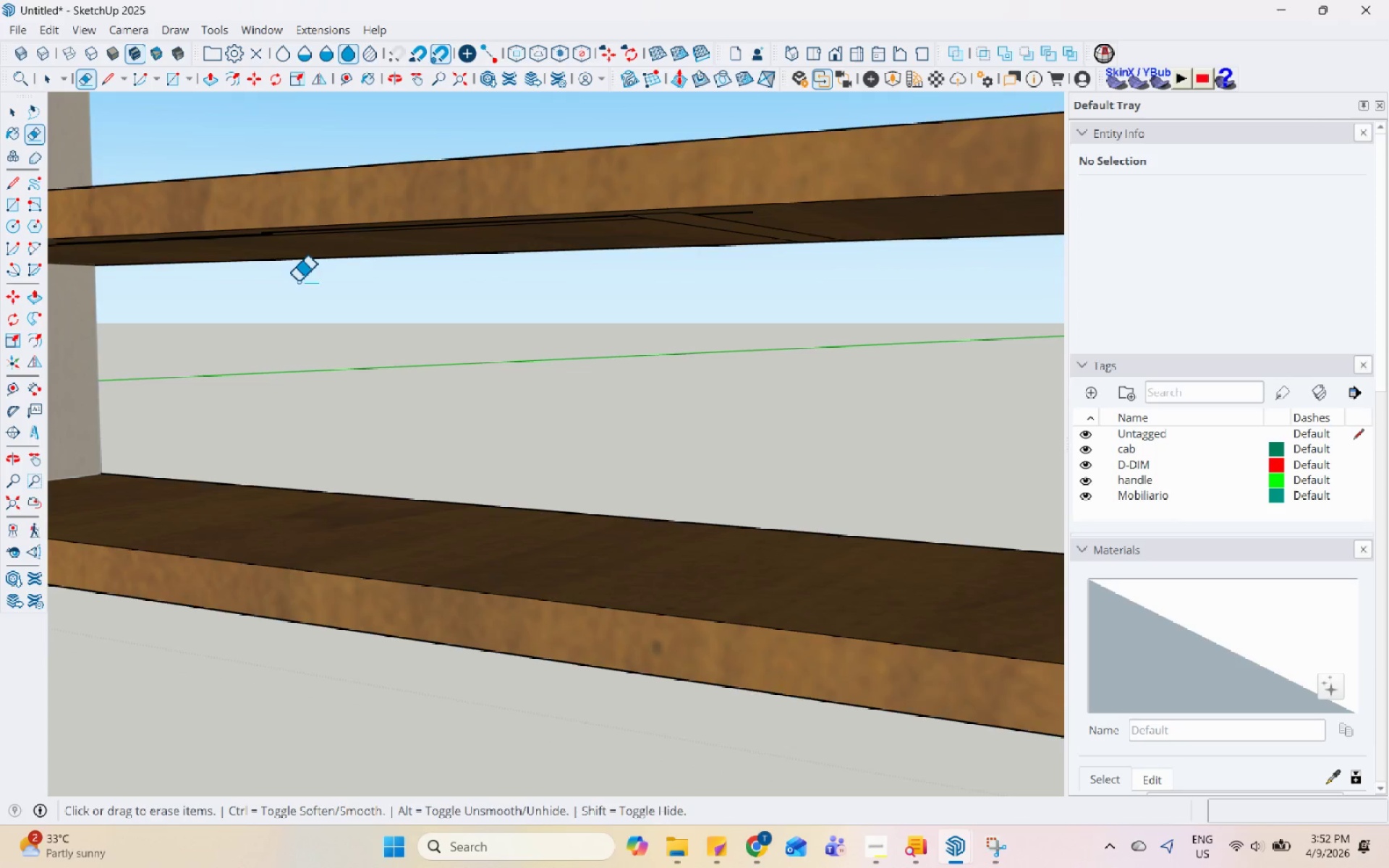 
scroll: coordinate [315, 298], scroll_direction: down, amount: 4.0
 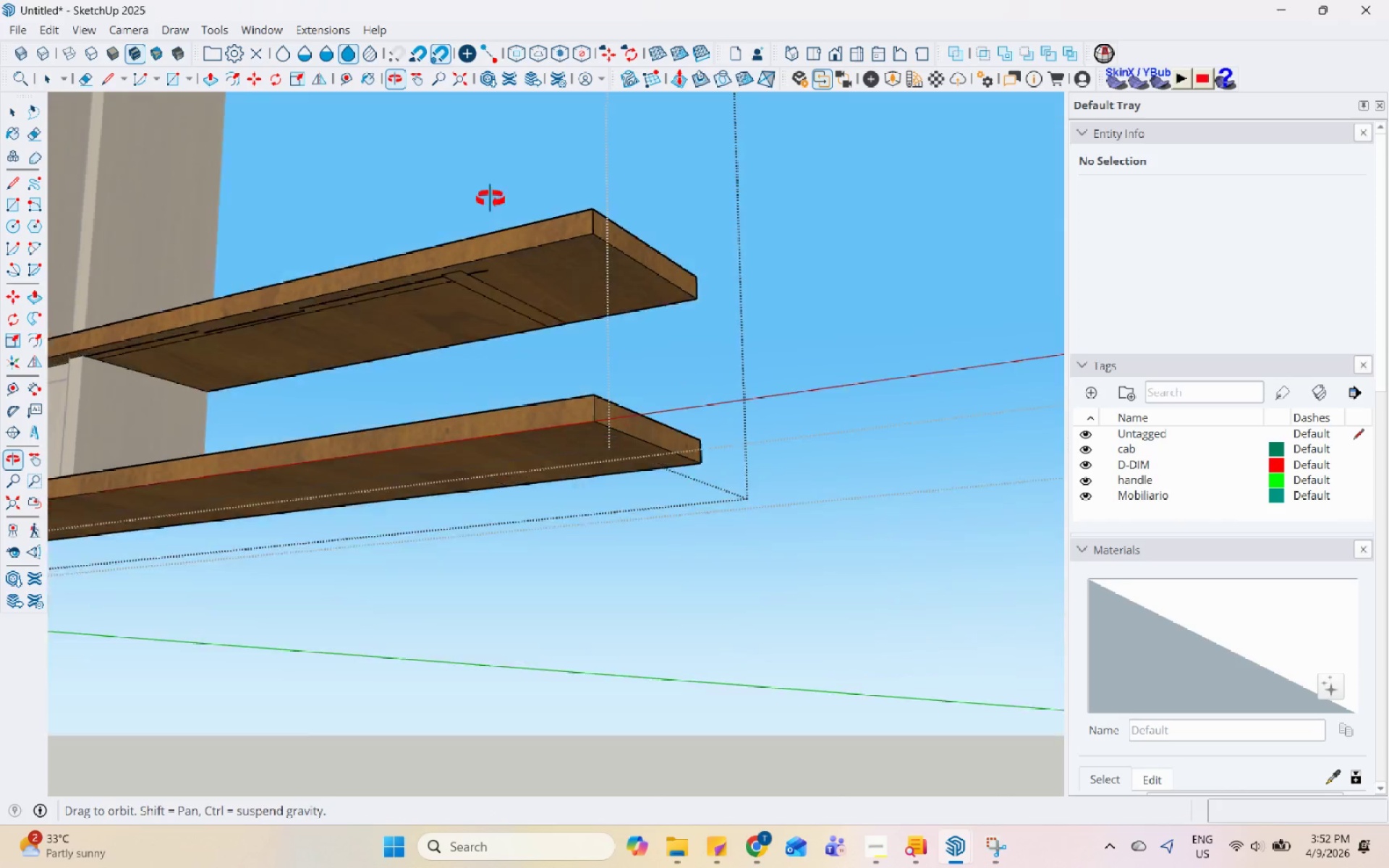 
scroll: coordinate [490, 167], scroll_direction: none, amount: 0.0
 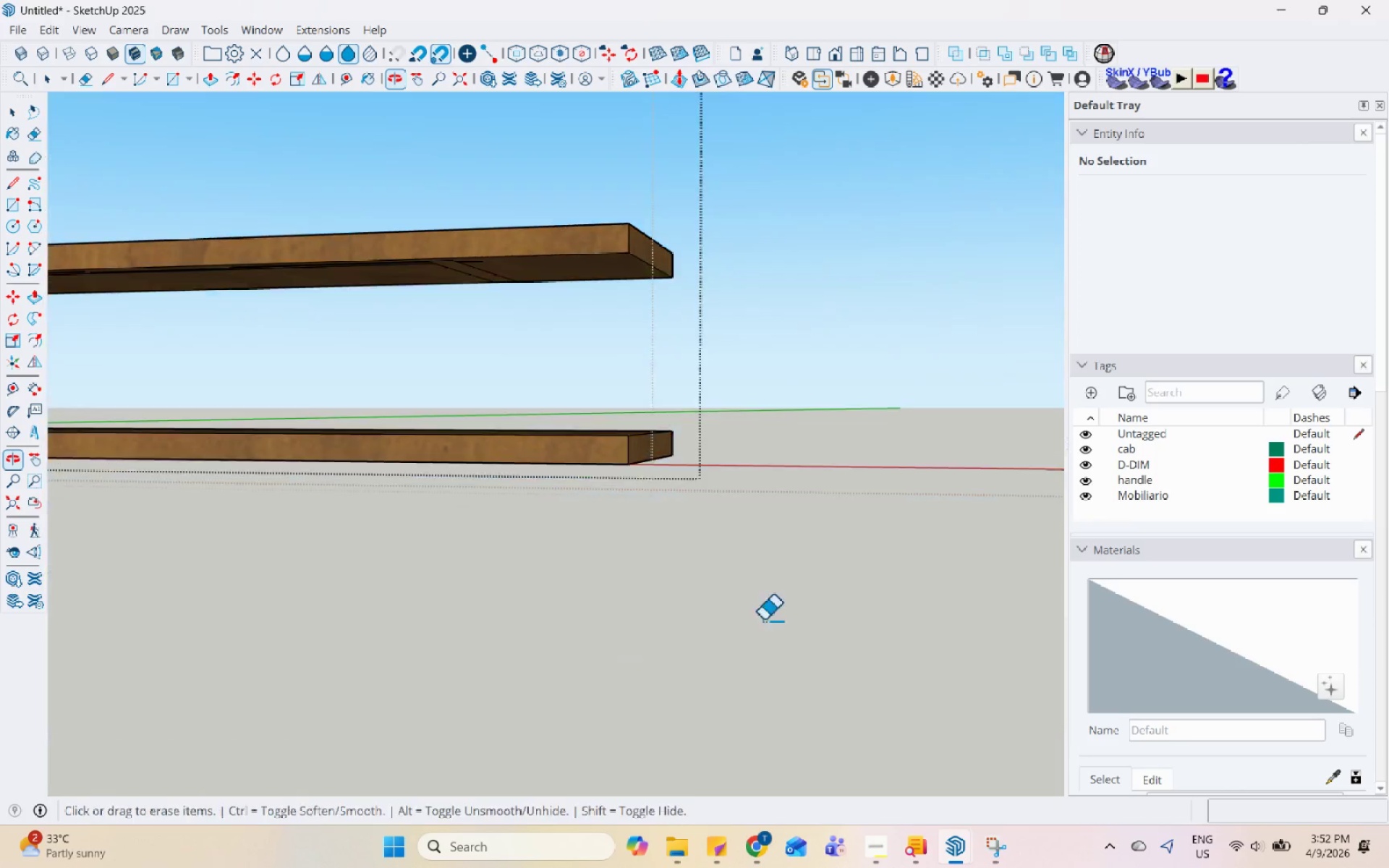 
scroll: coordinate [652, 425], scroll_direction: up, amount: 13.0
 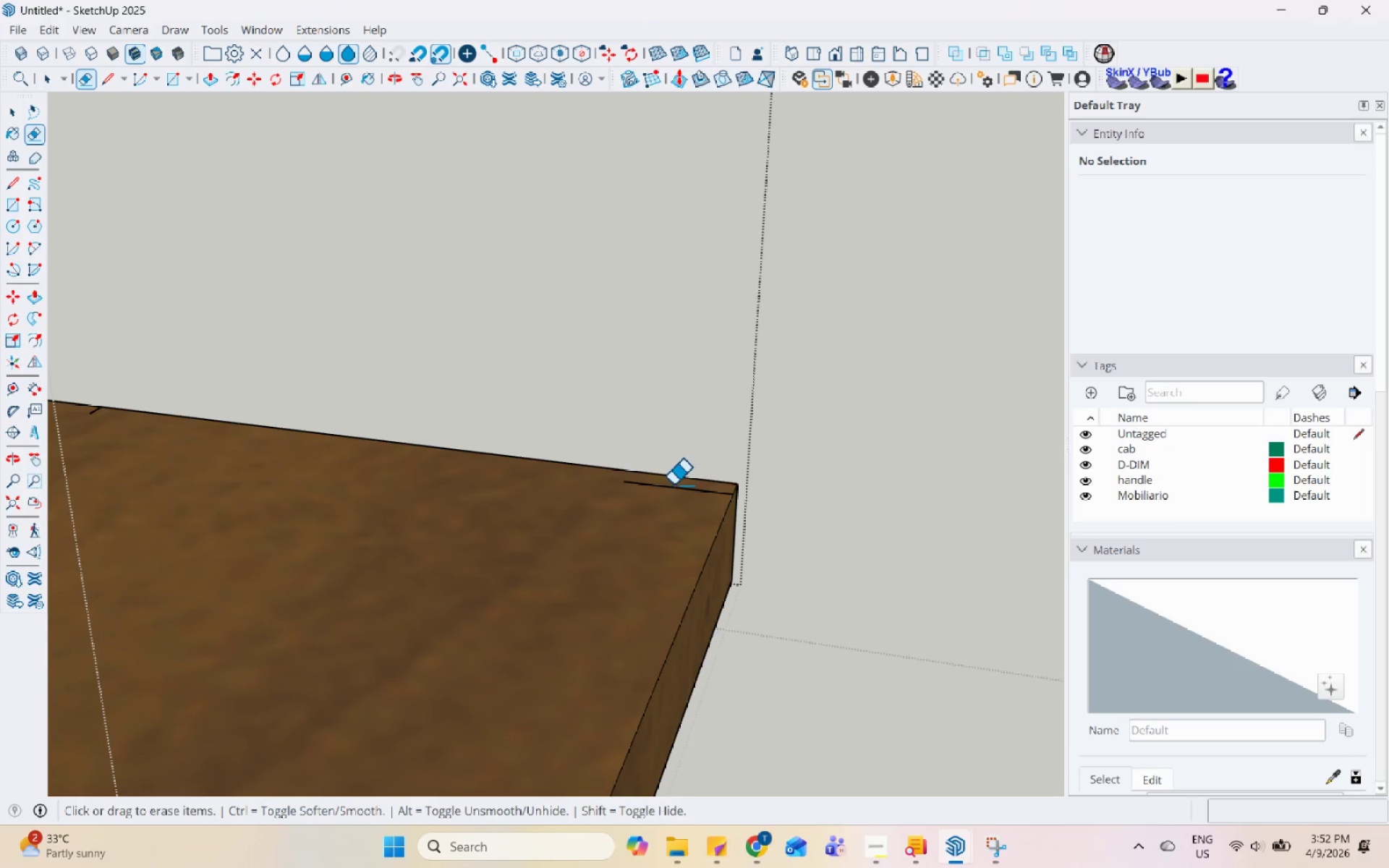 
left_click([674, 487])
 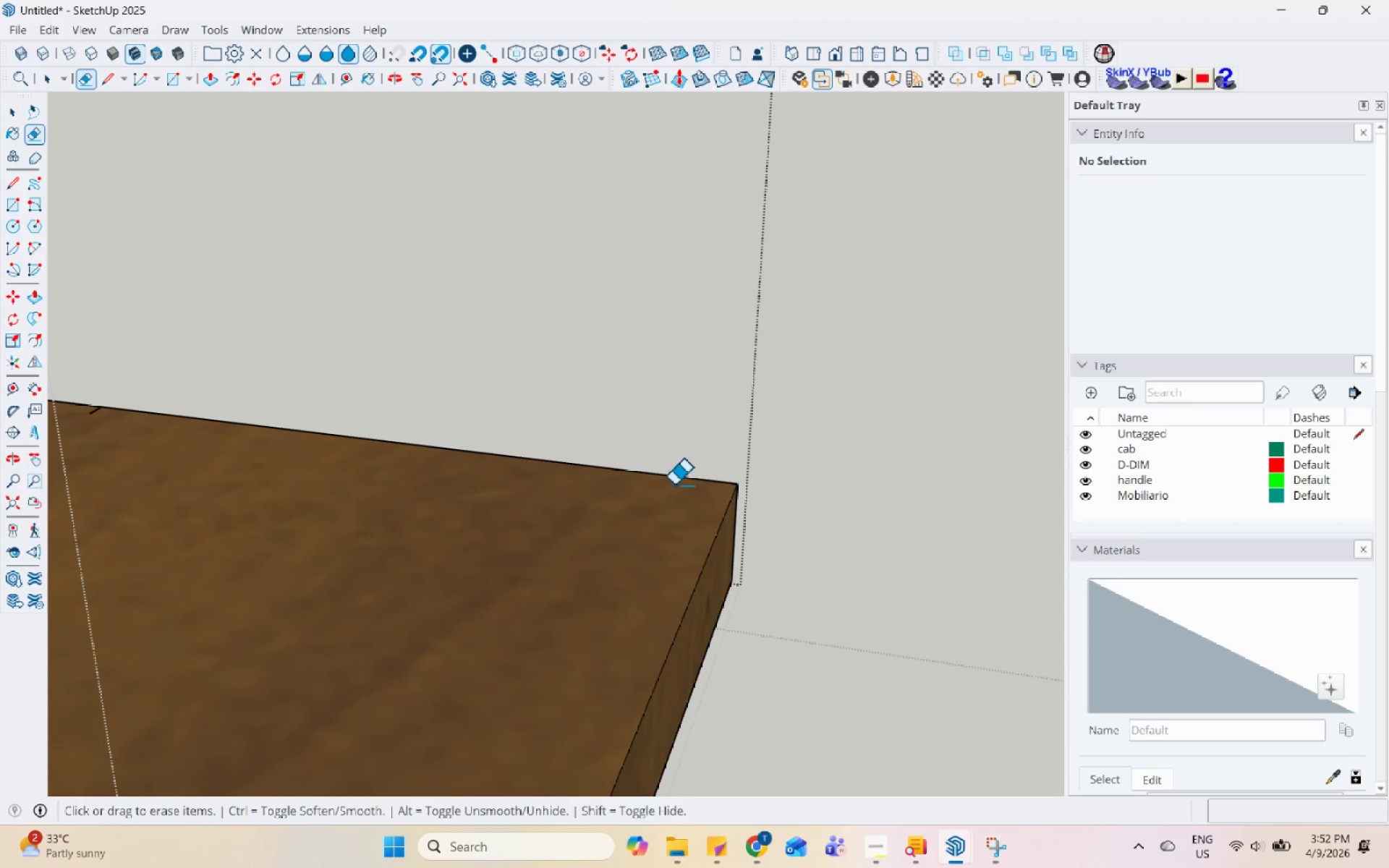 
scroll: coordinate [674, 493], scroll_direction: down, amount: 20.0
 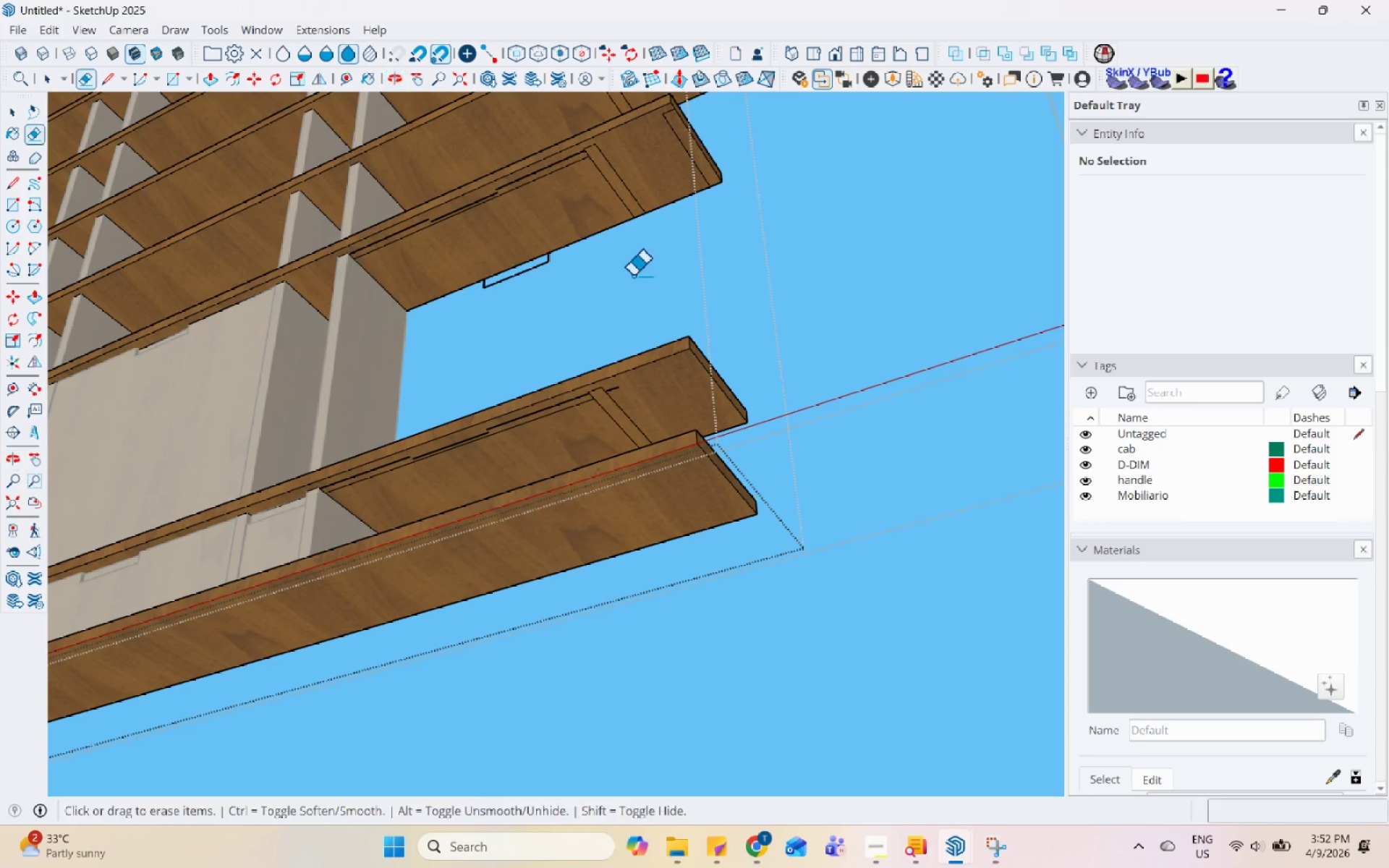 
scroll: coordinate [535, 289], scroll_direction: up, amount: 7.0
 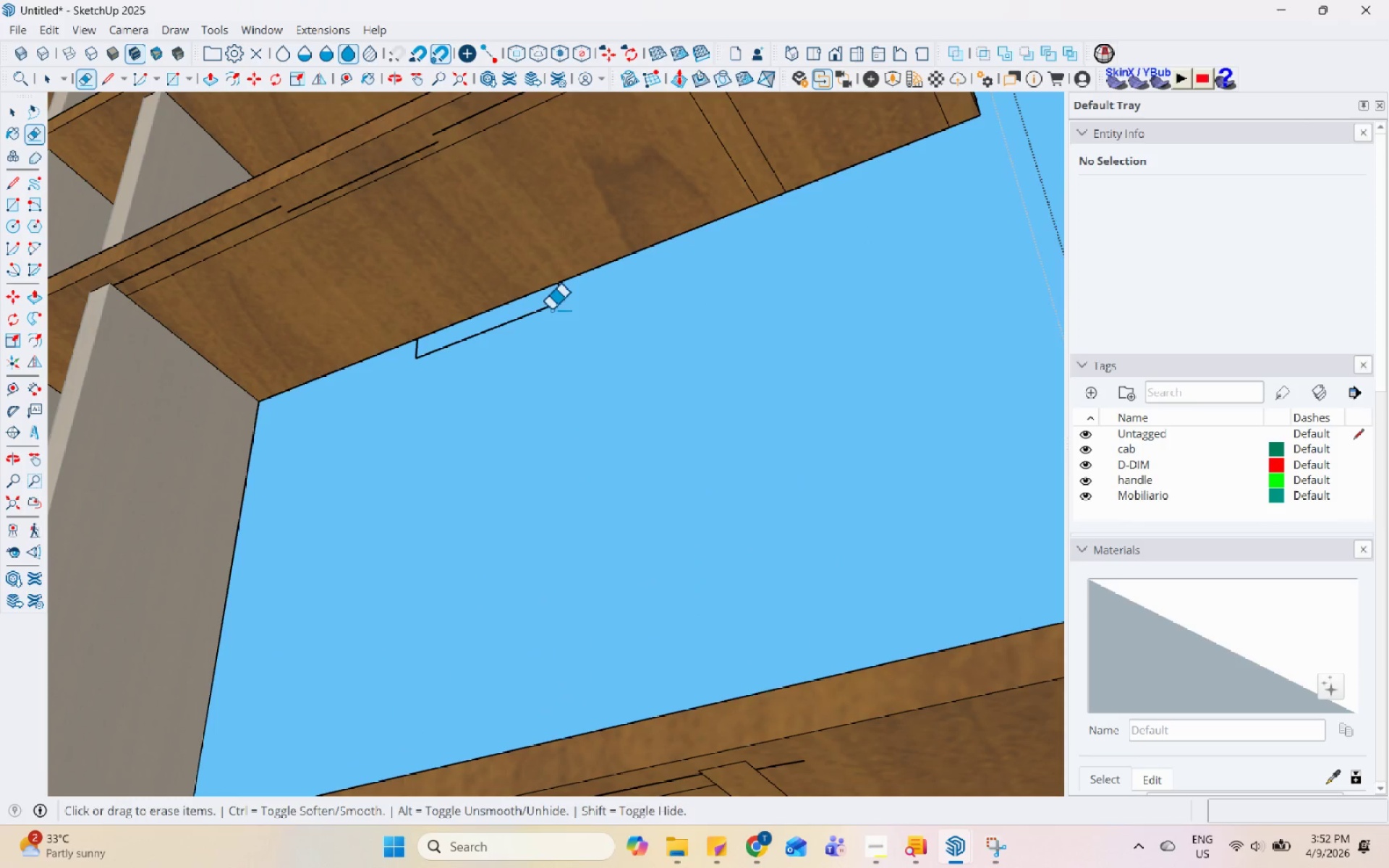 
double_click([552, 311])
 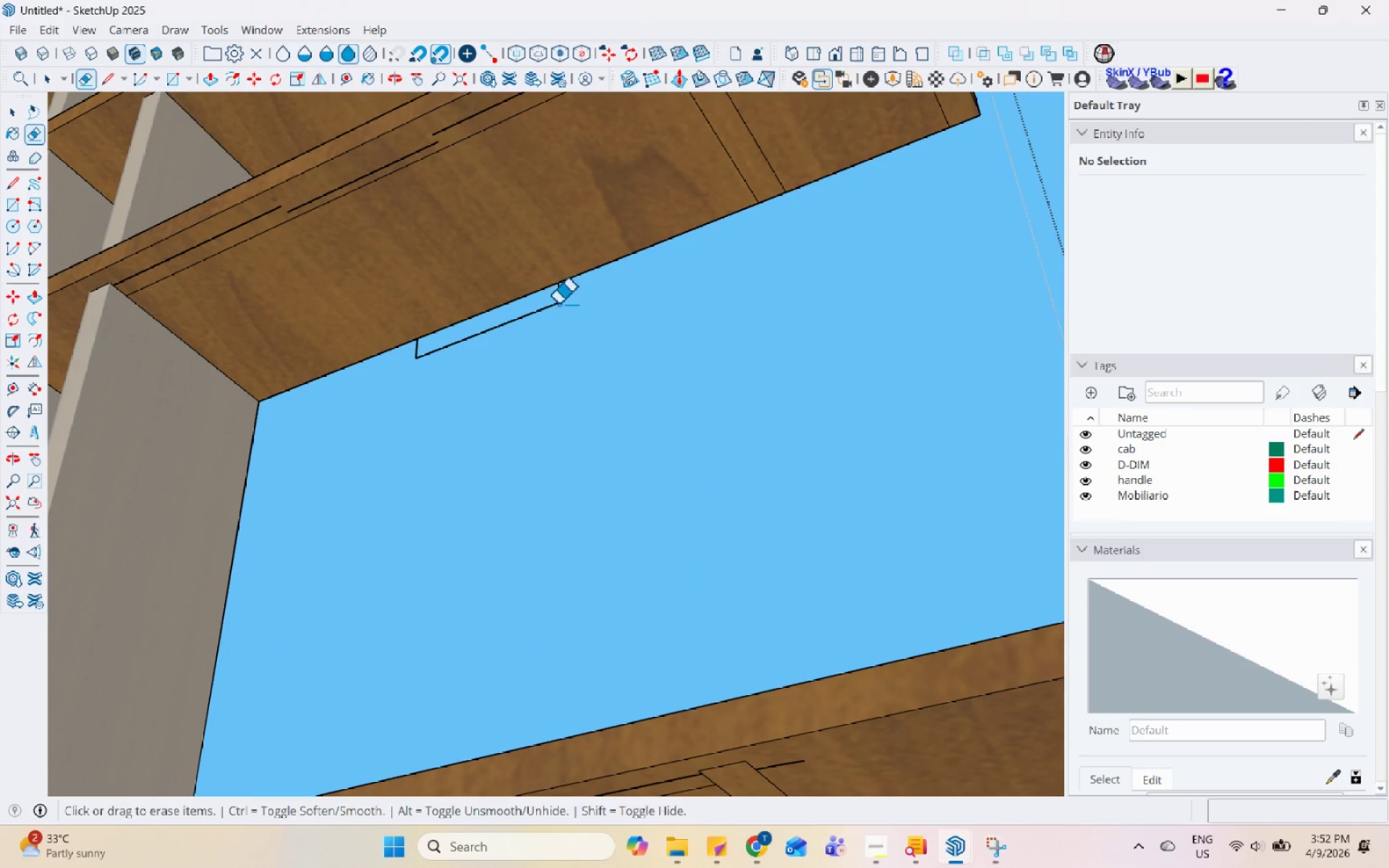 
triple_click([558, 298])
 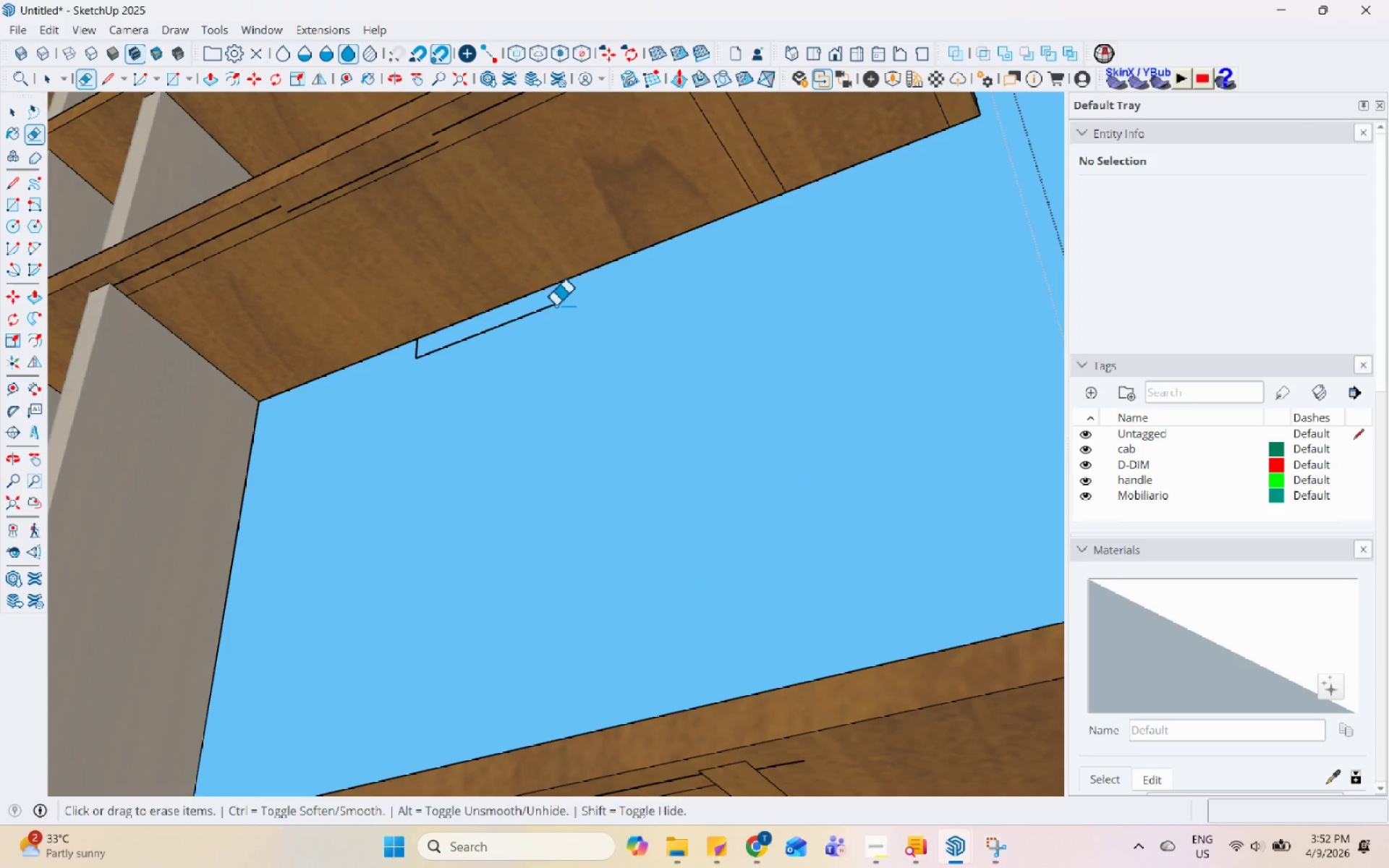 
left_click([556, 301])
 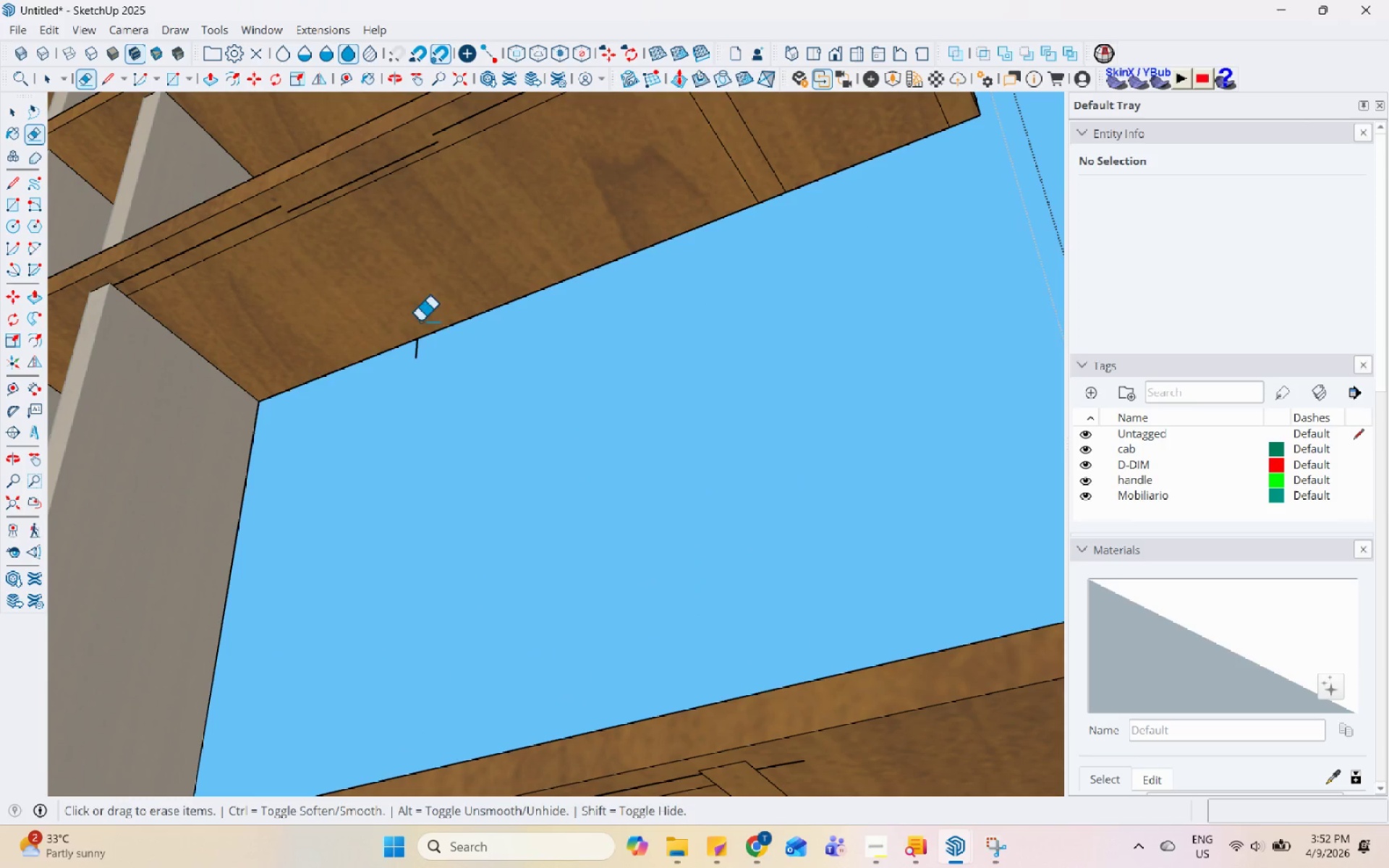 
left_click([418, 344])
 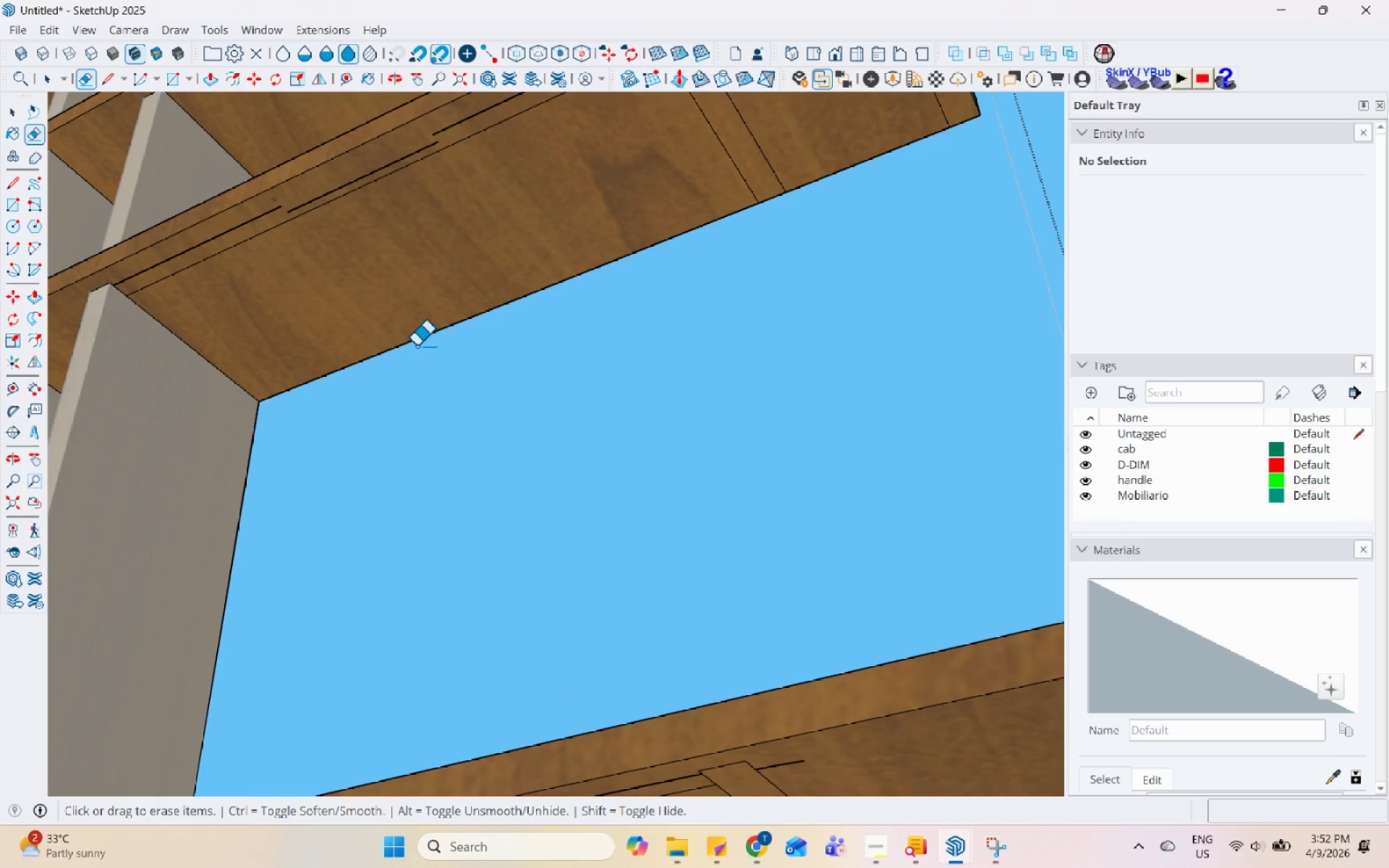 
scroll: coordinate [652, 582], scroll_direction: down, amount: 3.0
 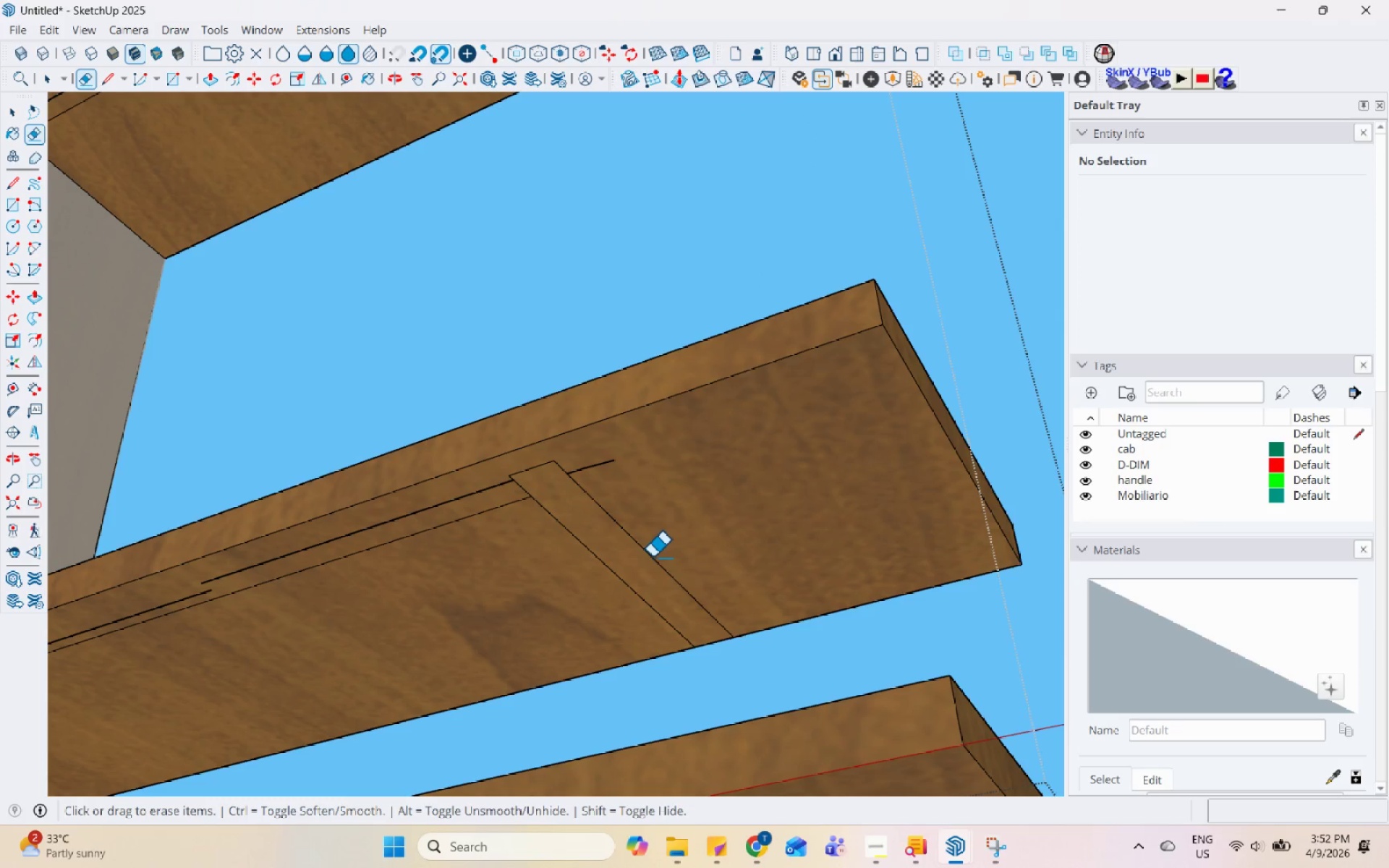 
left_click([653, 556])
 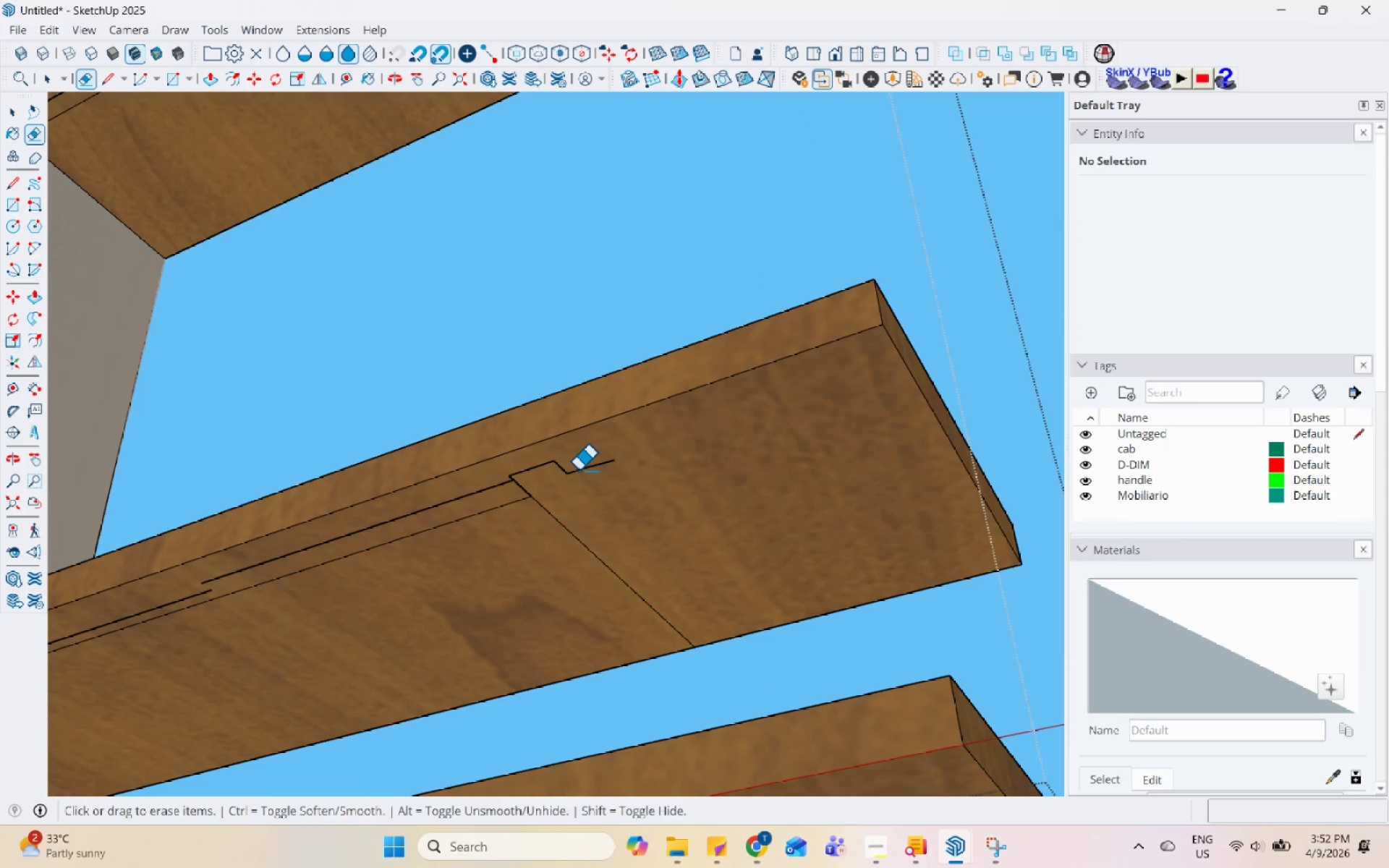 
left_click([579, 469])
 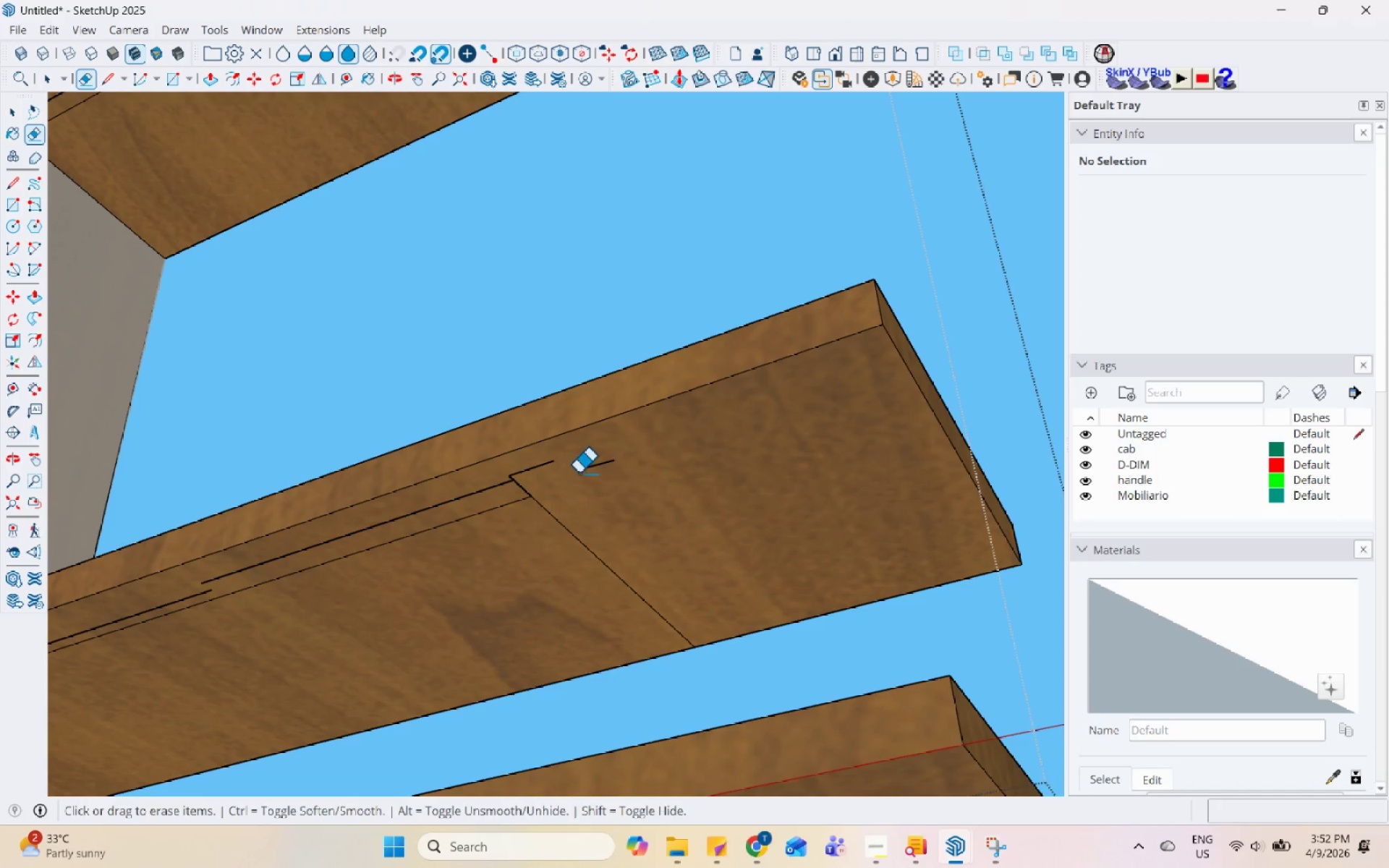 
left_click([599, 464])
 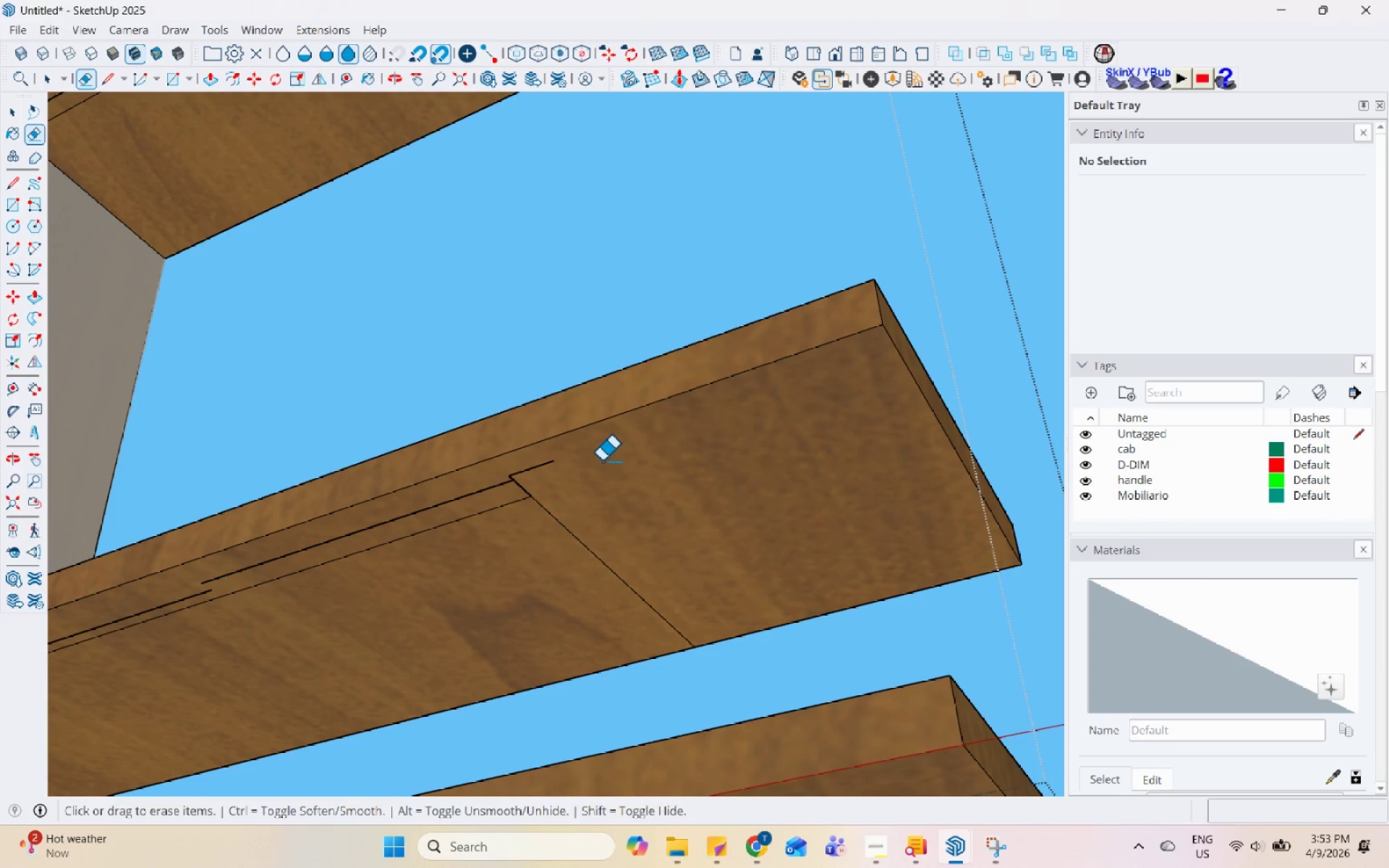 
wait(52.75)
 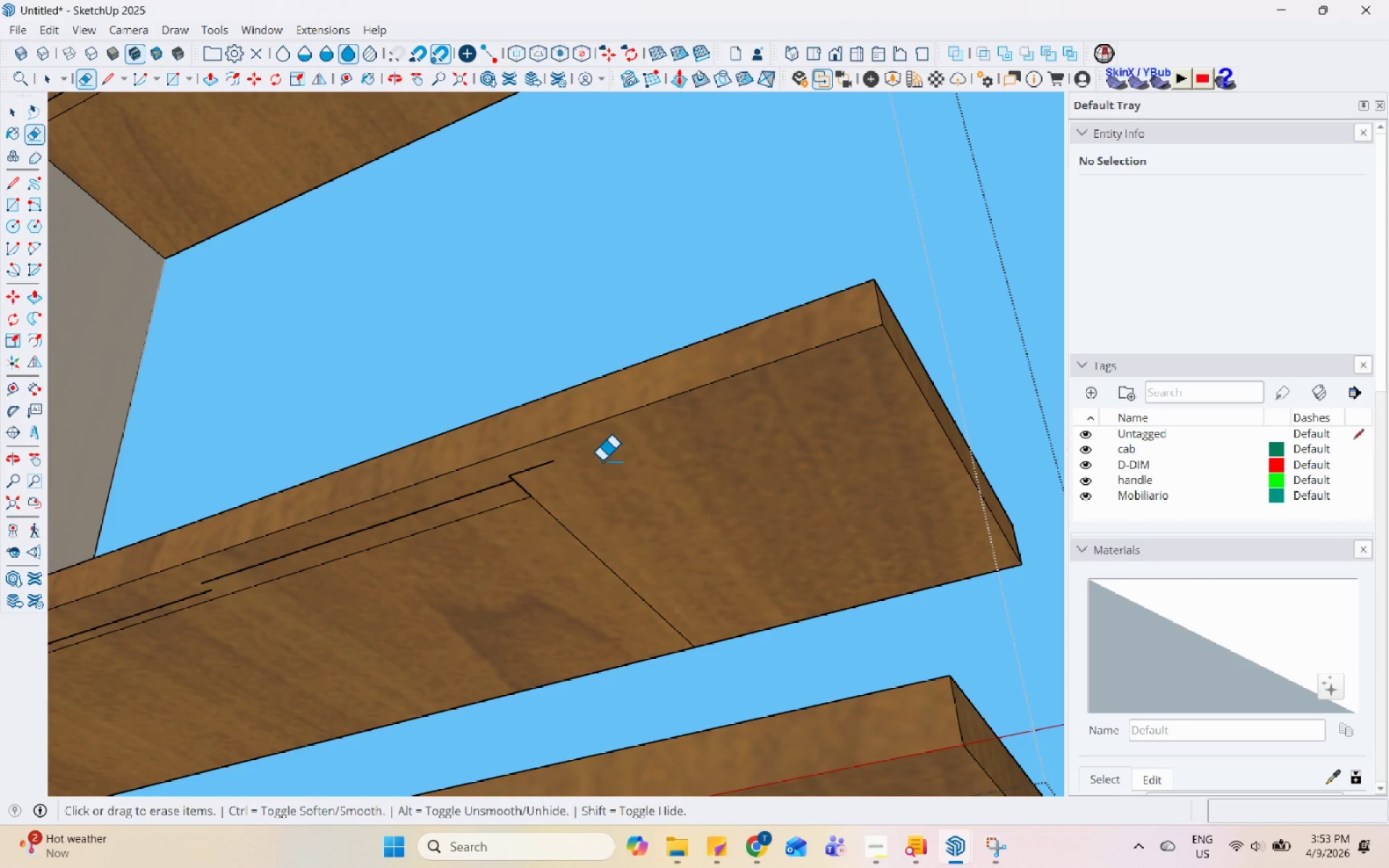 
double_click([530, 472])
 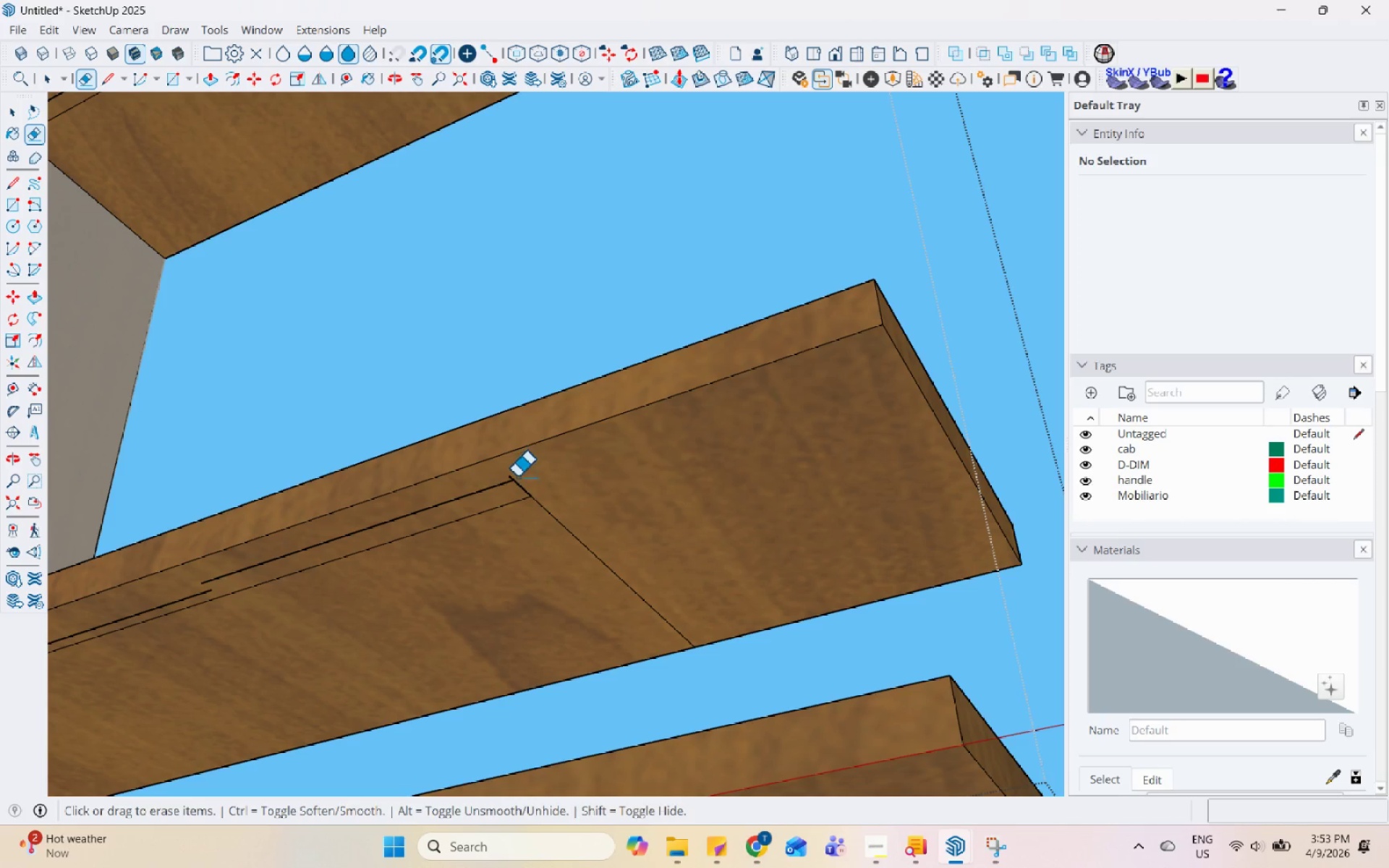 
left_click([514, 482])
 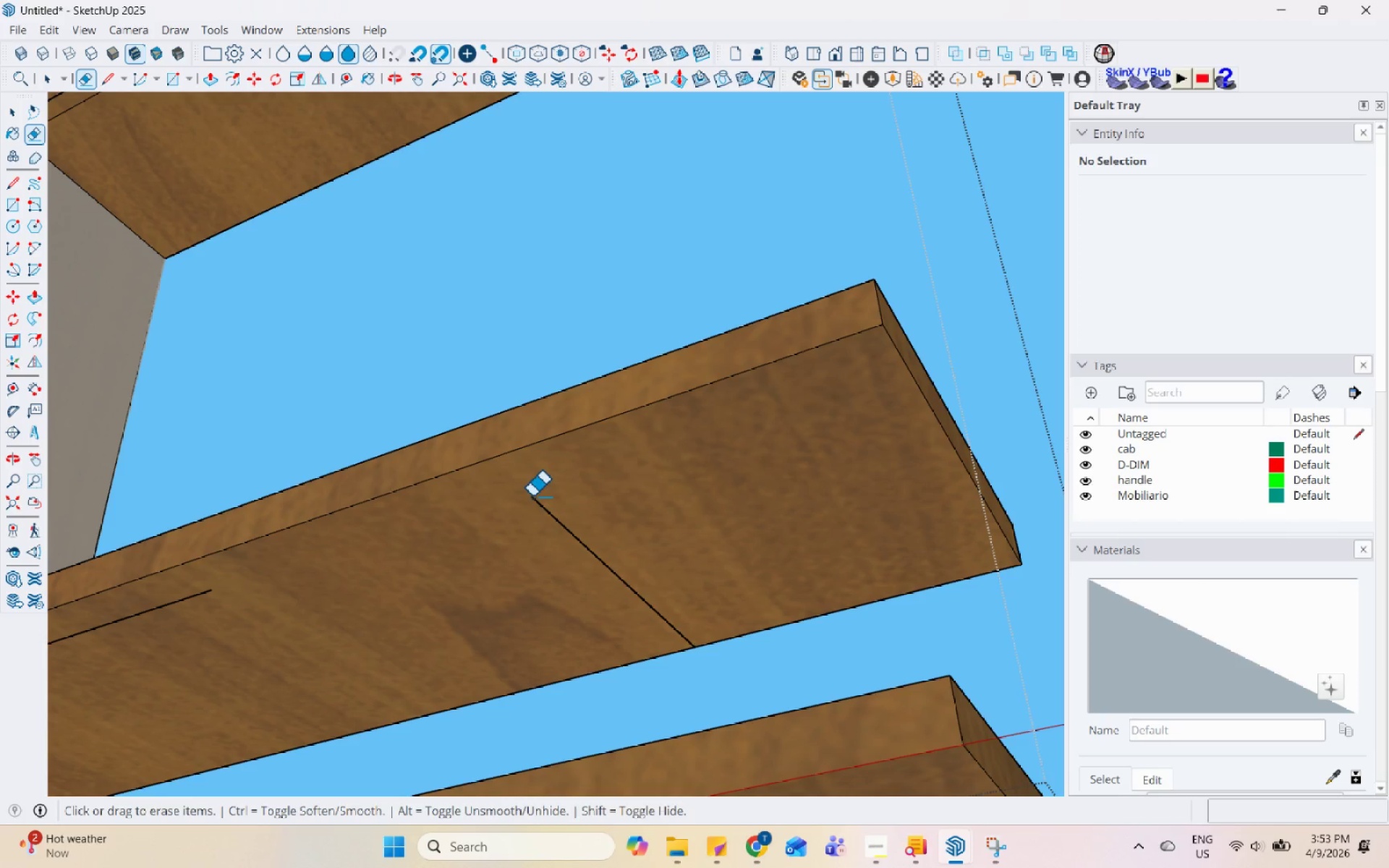 
double_click([533, 498])
 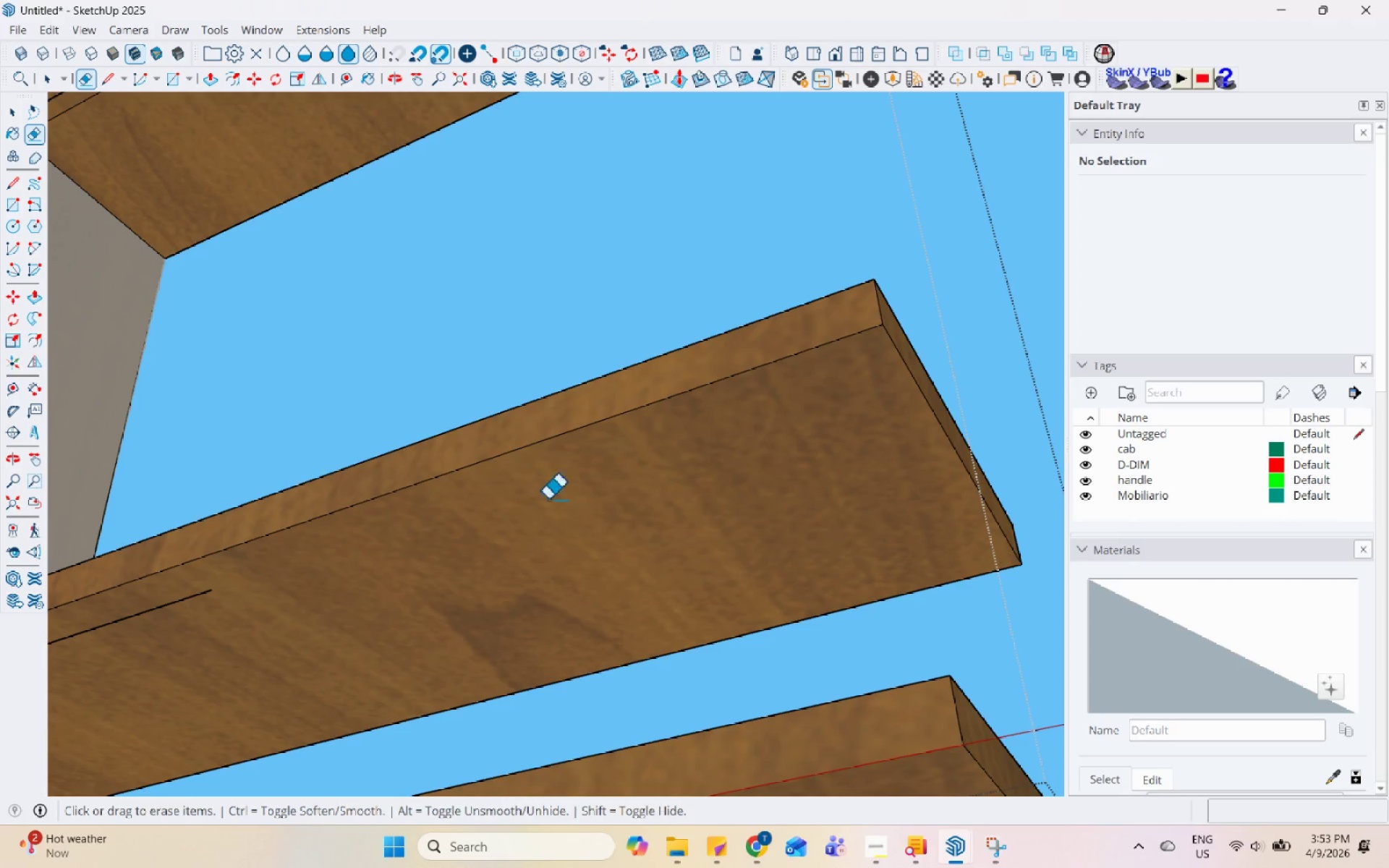 
scroll: coordinate [425, 569], scroll_direction: down, amount: 2.0
 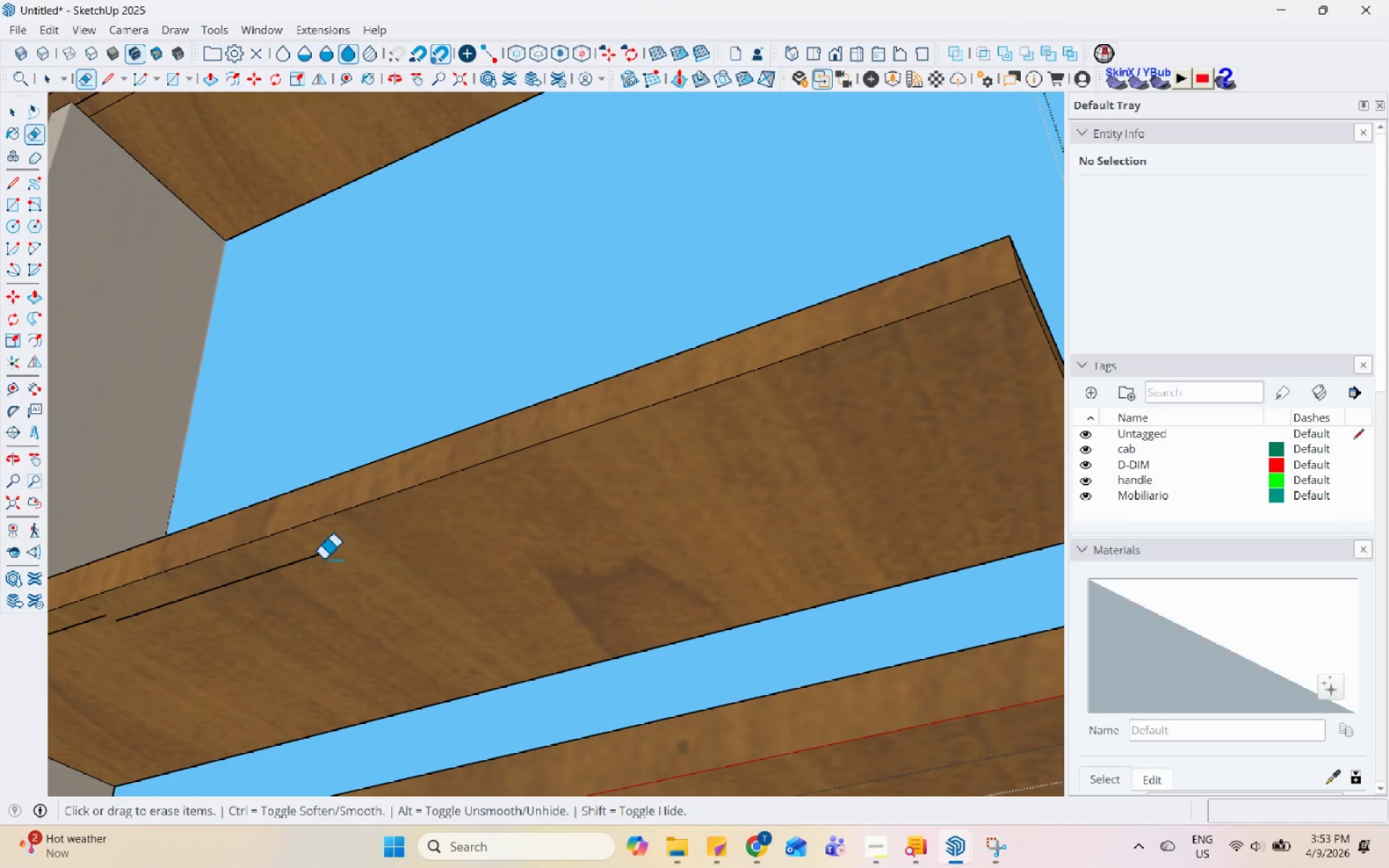 
left_click([319, 553])
 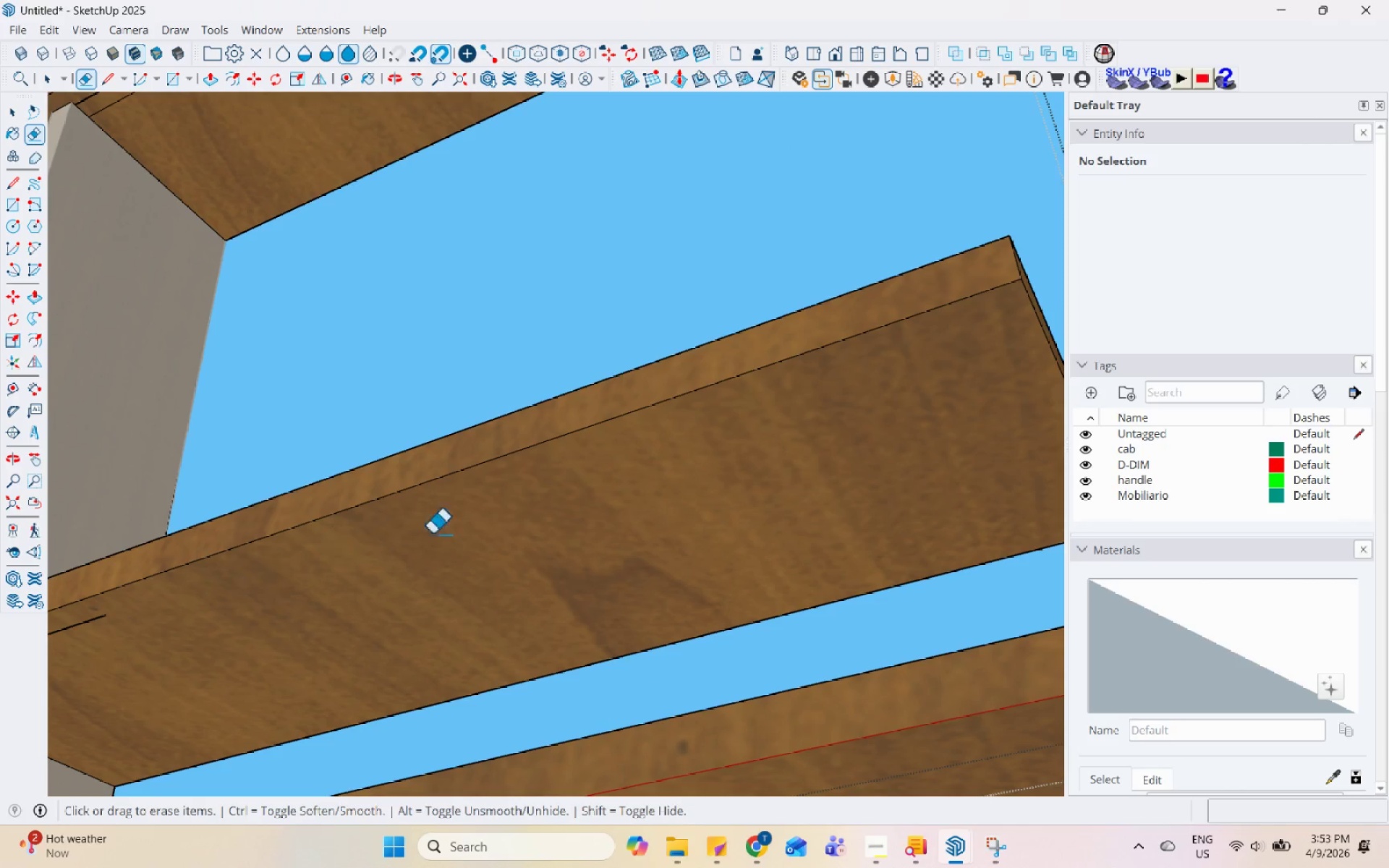 
left_click([302, 573])
 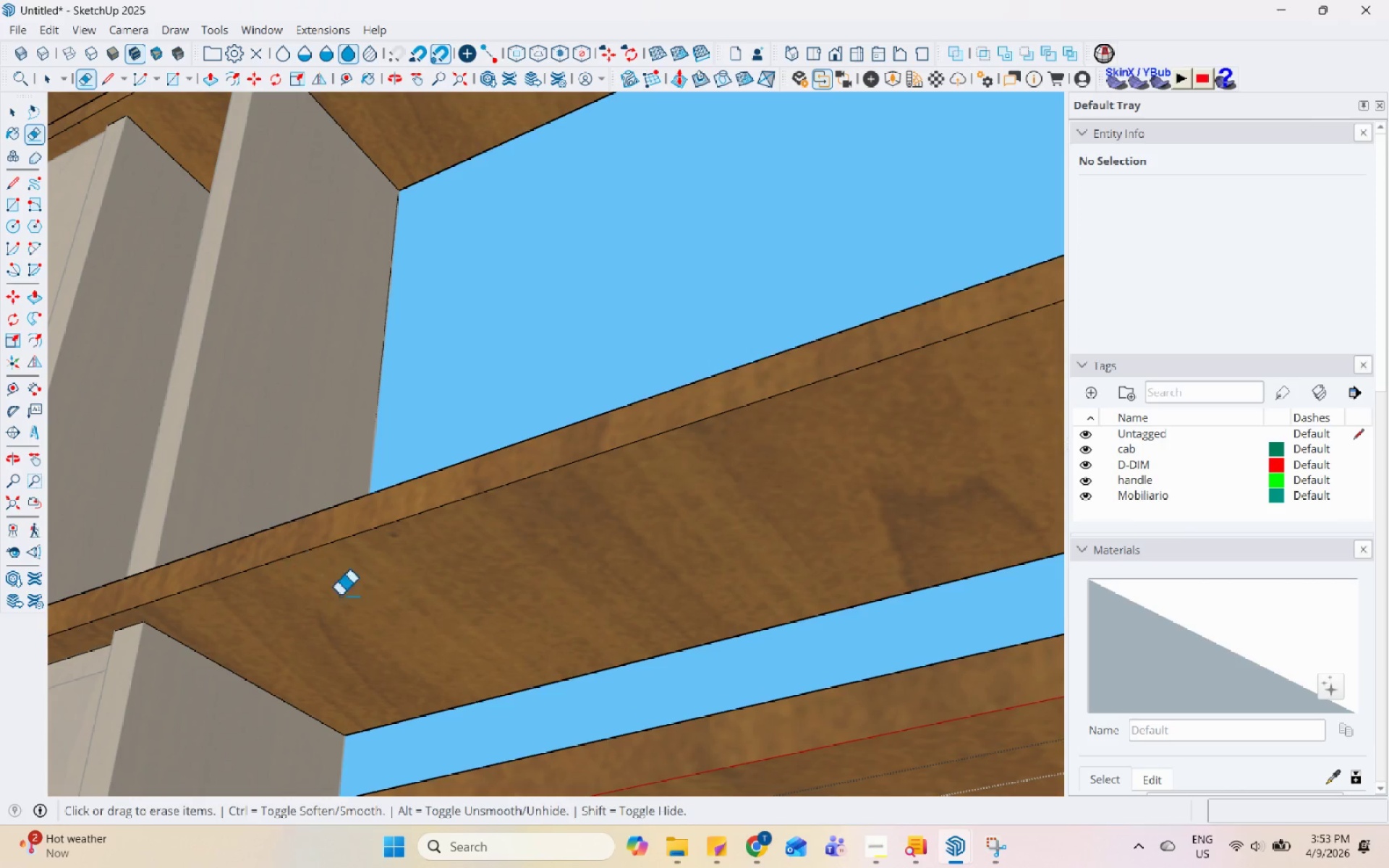 
scroll: coordinate [543, 714], scroll_direction: down, amount: 10.0
 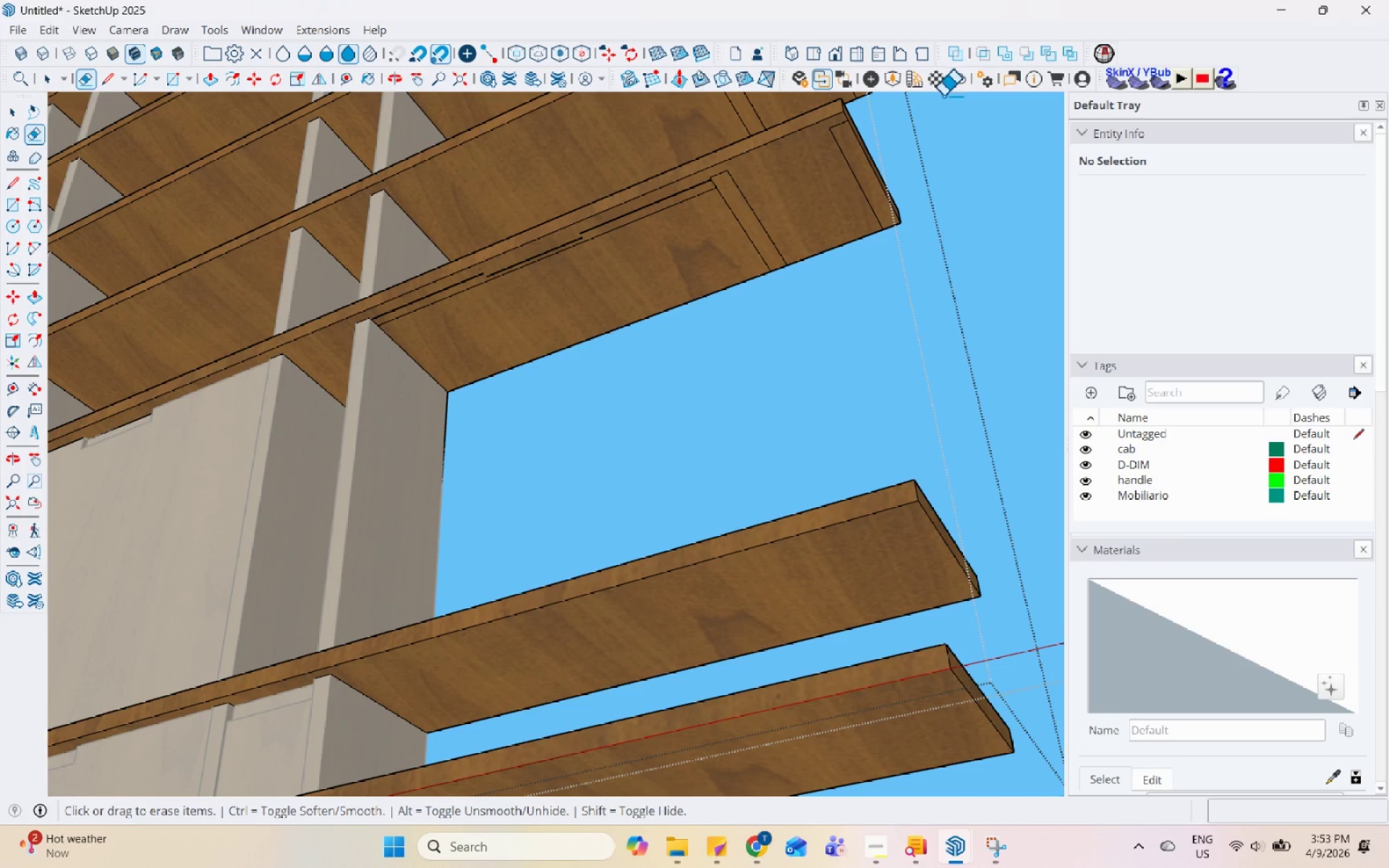 
scroll: coordinate [784, 420], scroll_direction: up, amount: 11.0
 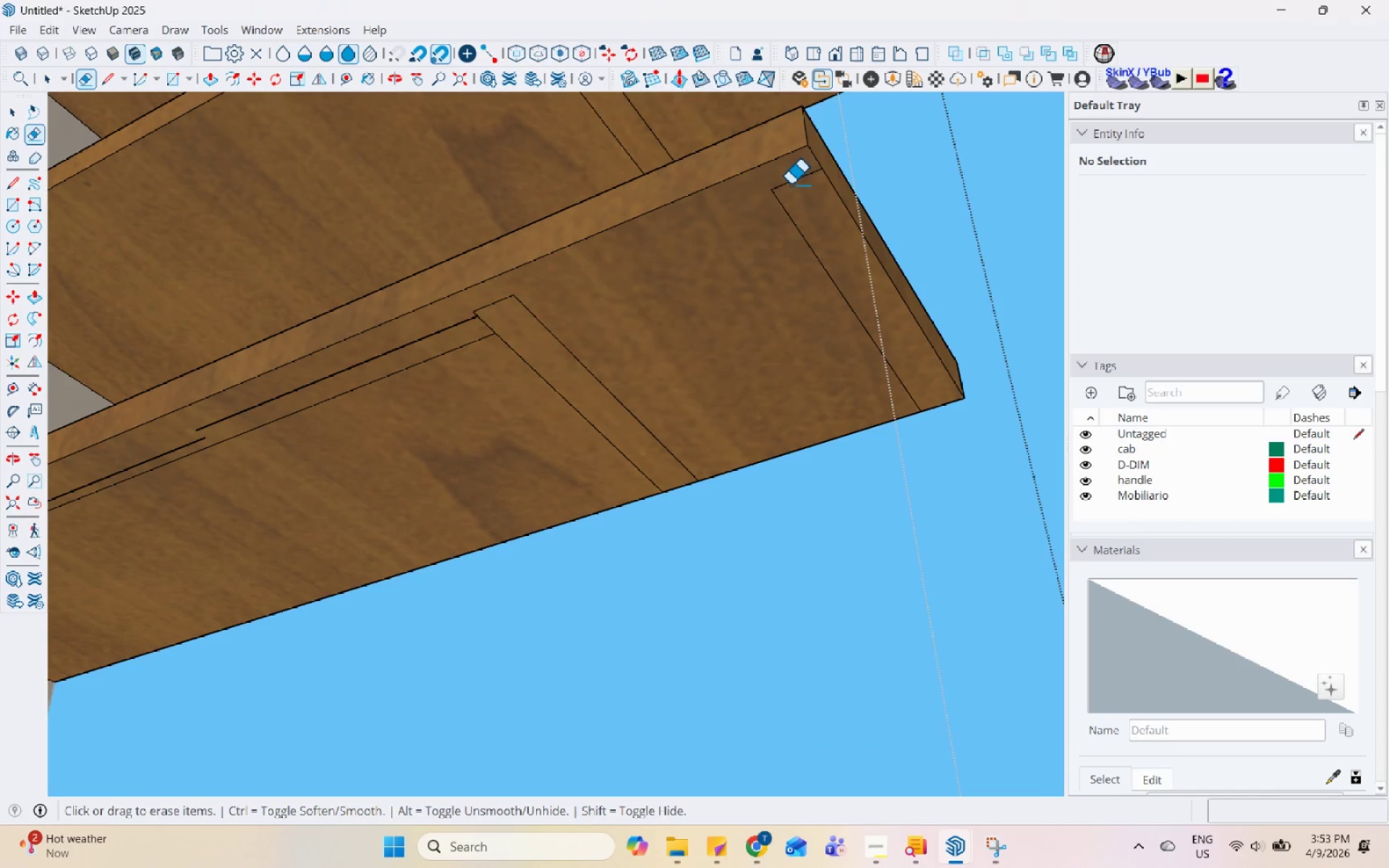 
left_click([791, 182])
 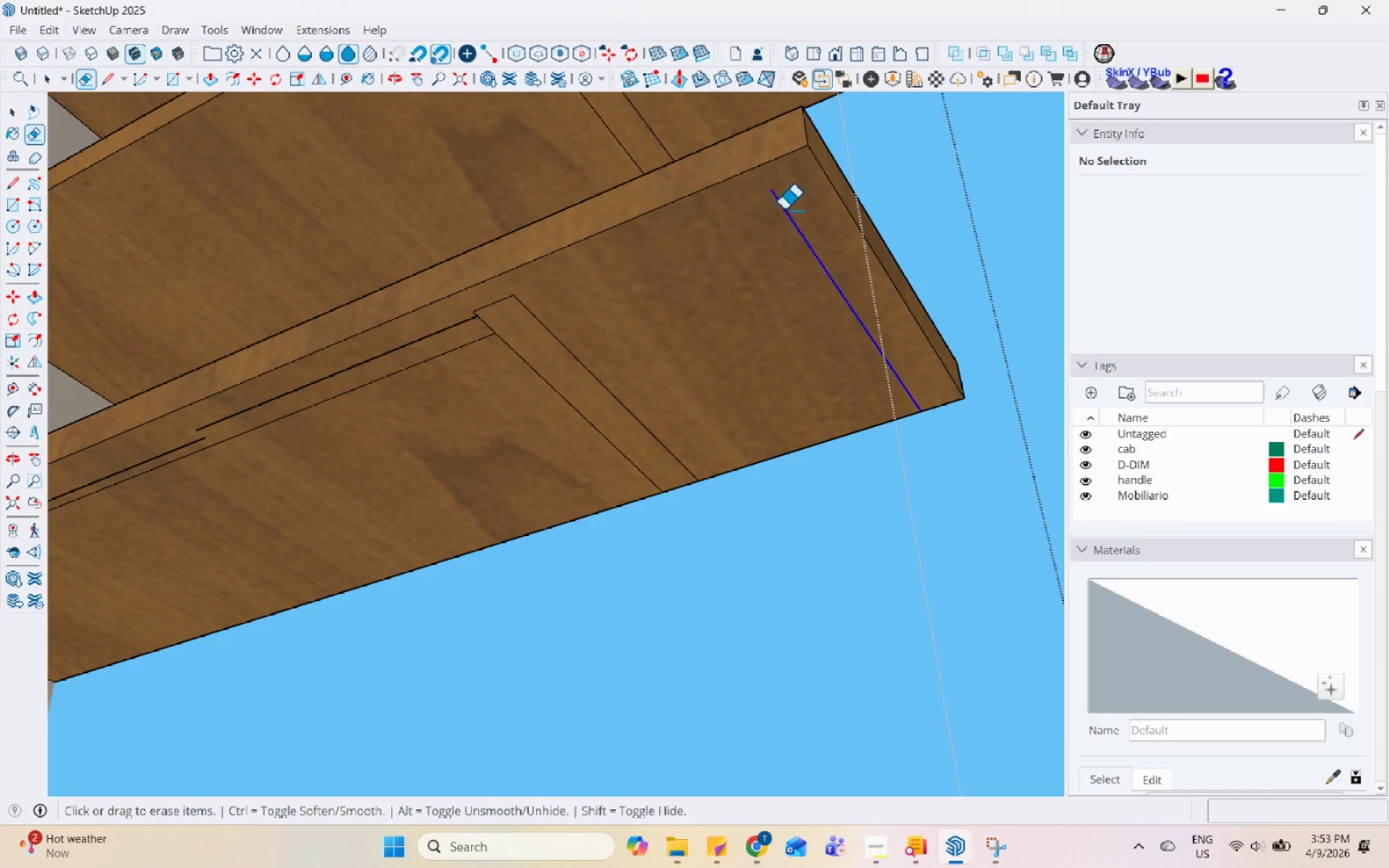 
scroll: coordinate [649, 297], scroll_direction: down, amount: 1.0
 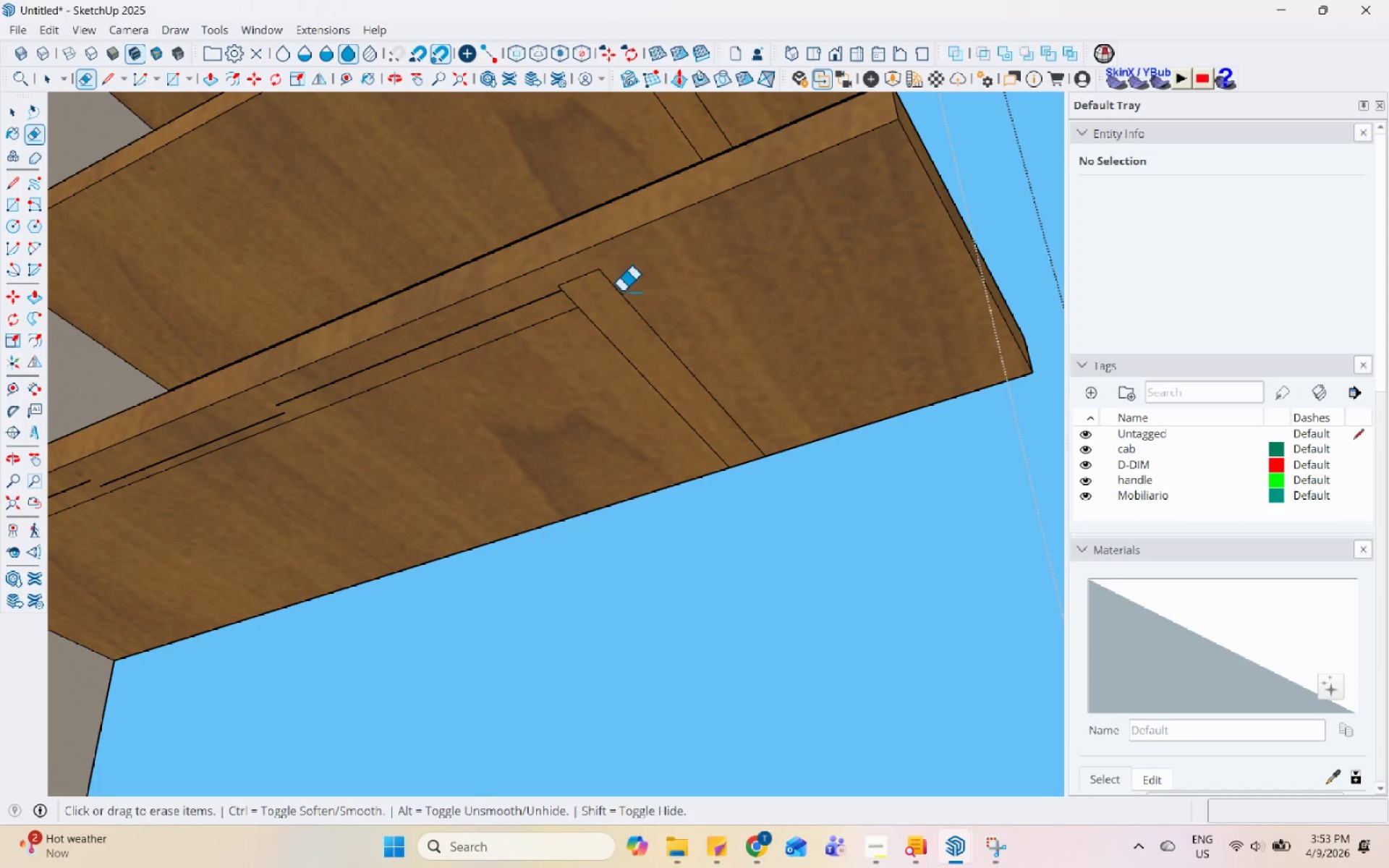 
left_click([619, 292])
 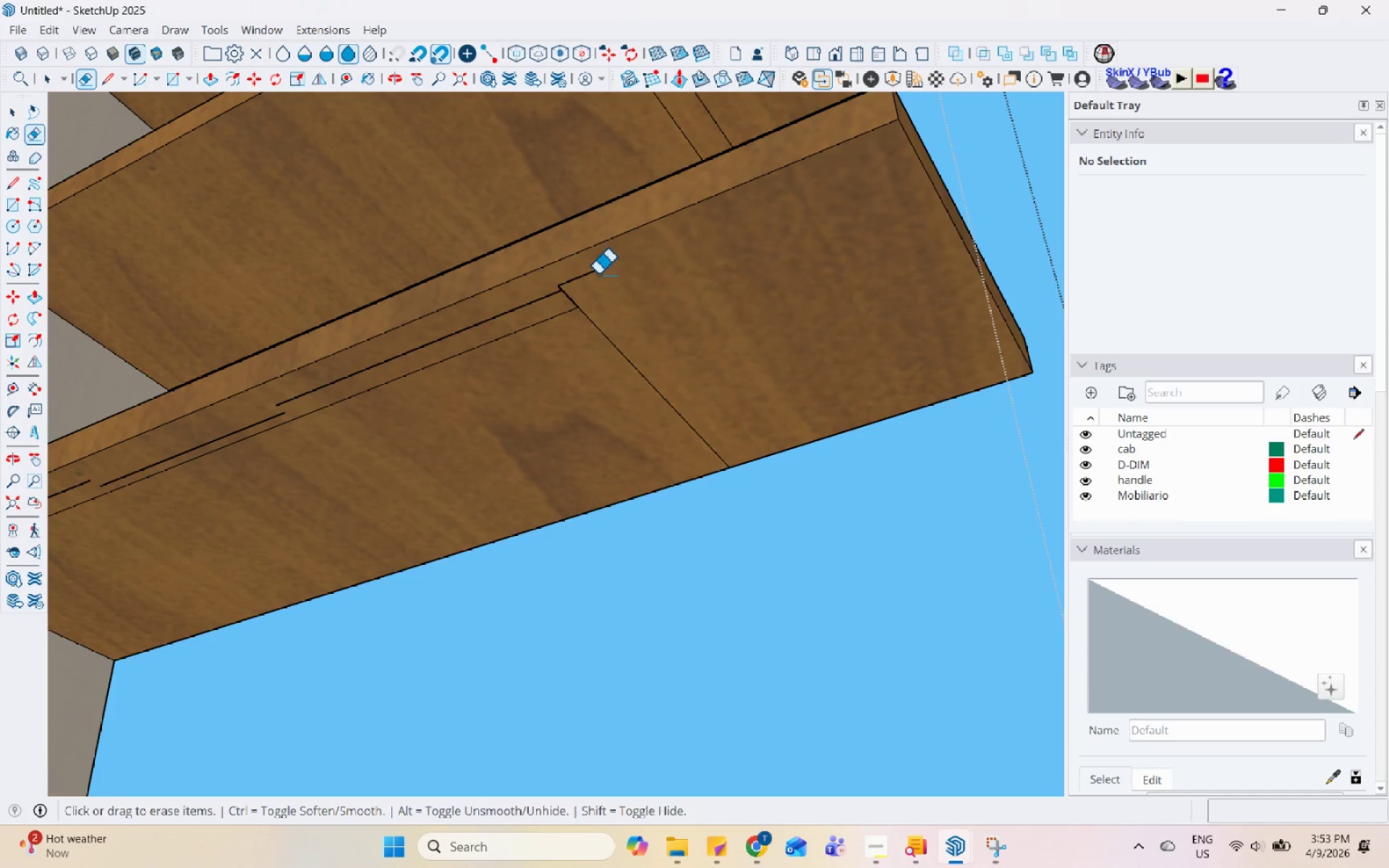 
left_click([592, 271])
 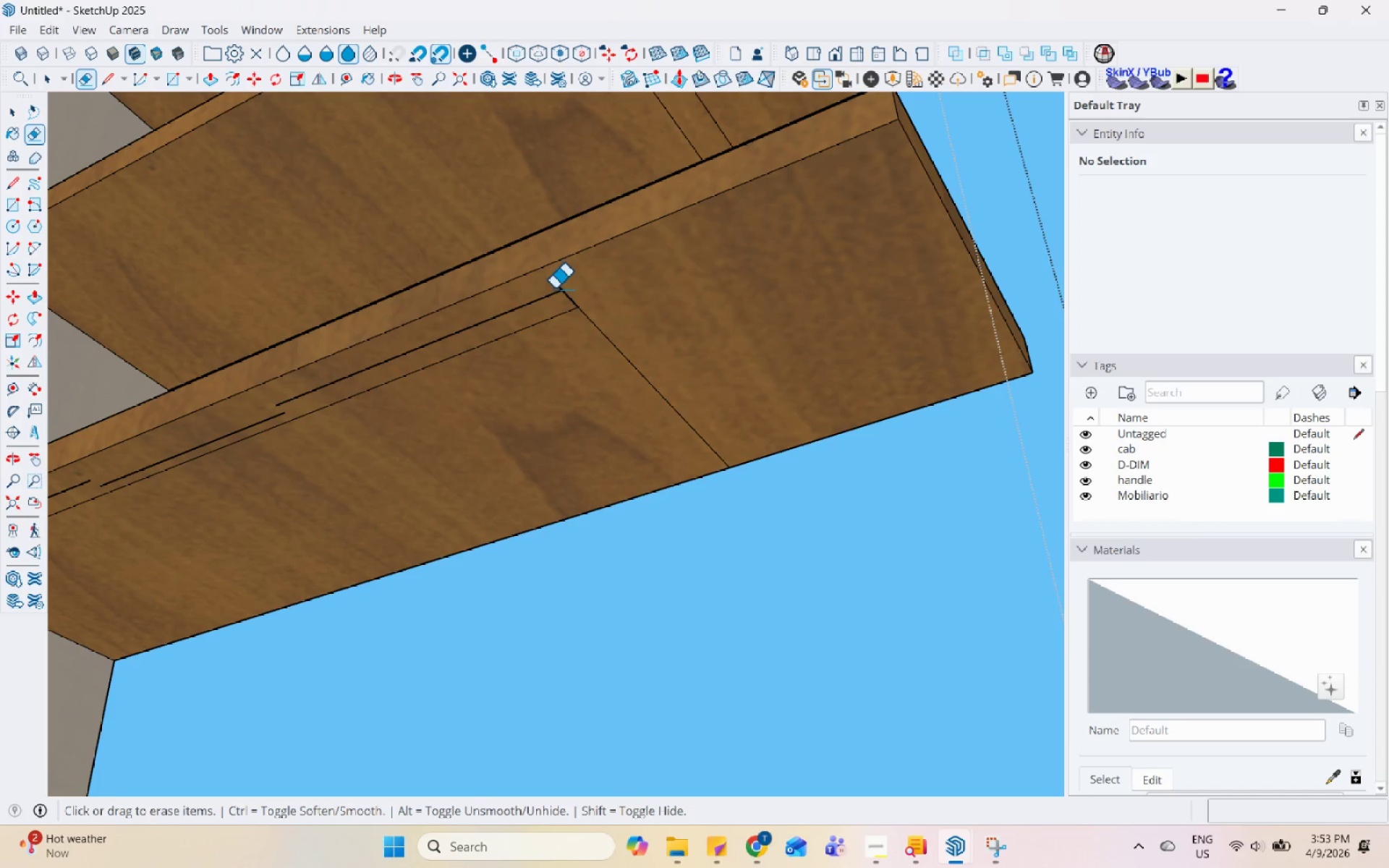 
left_click([559, 288])
 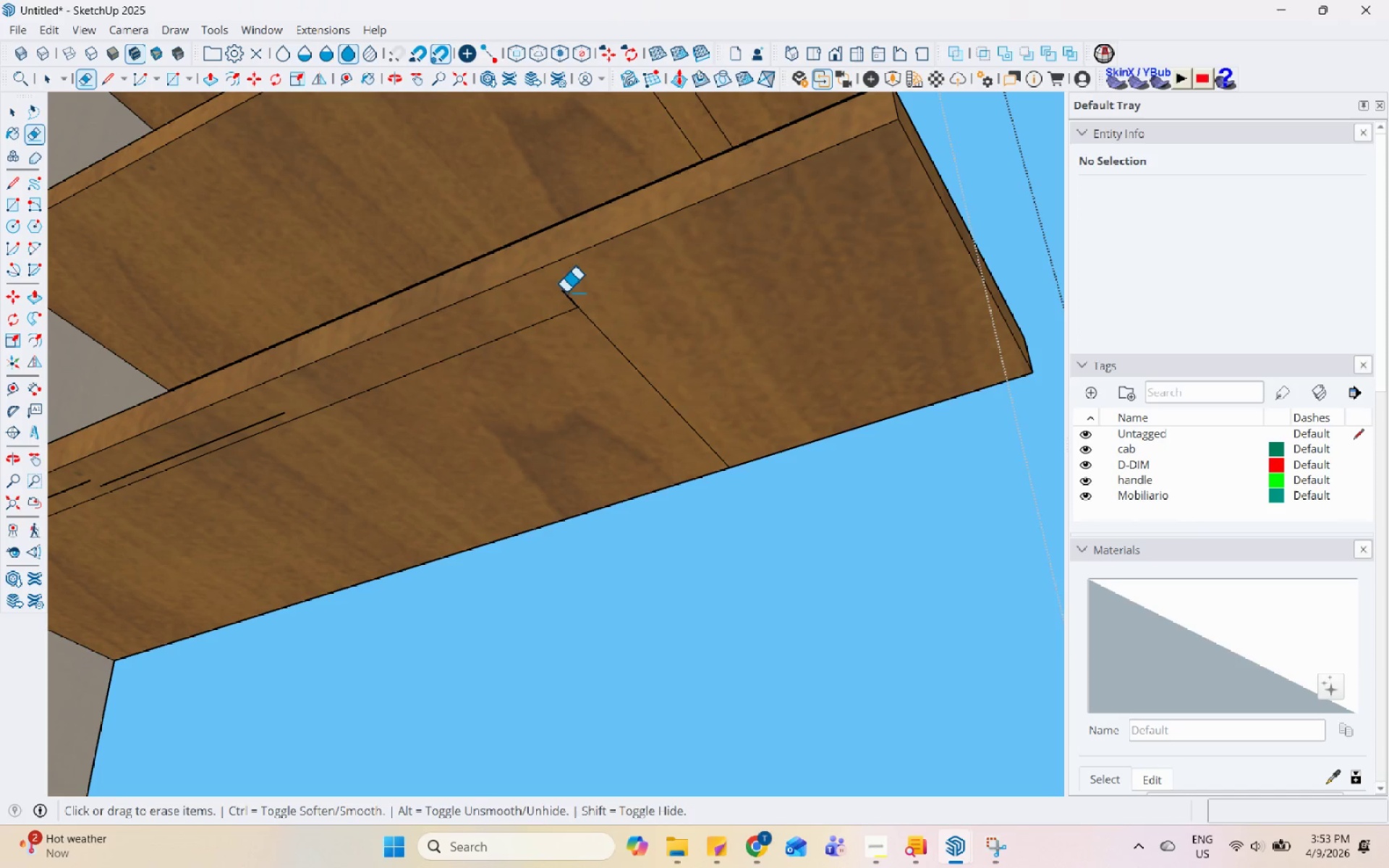 
left_click([565, 293])
 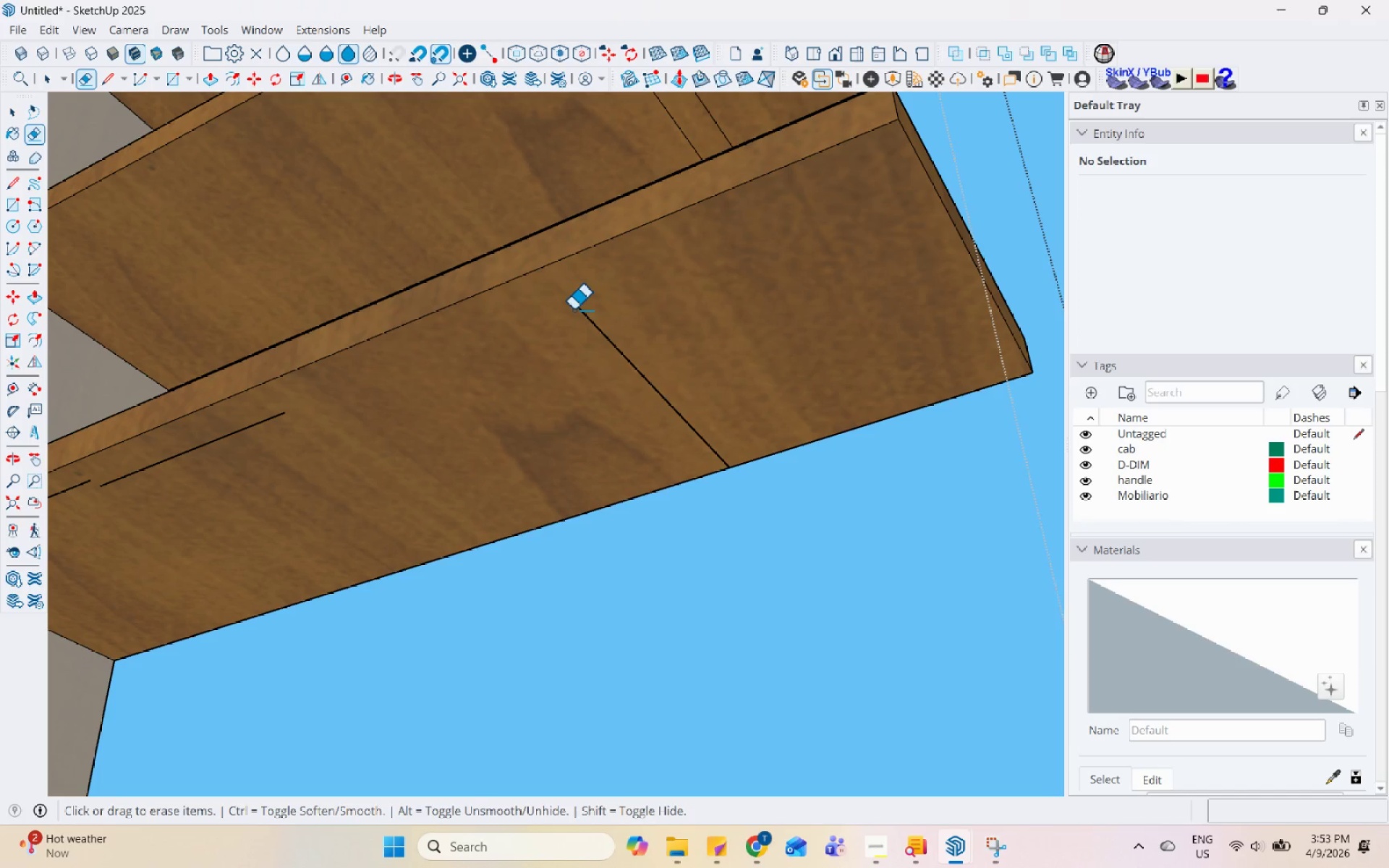 
double_click([581, 314])
 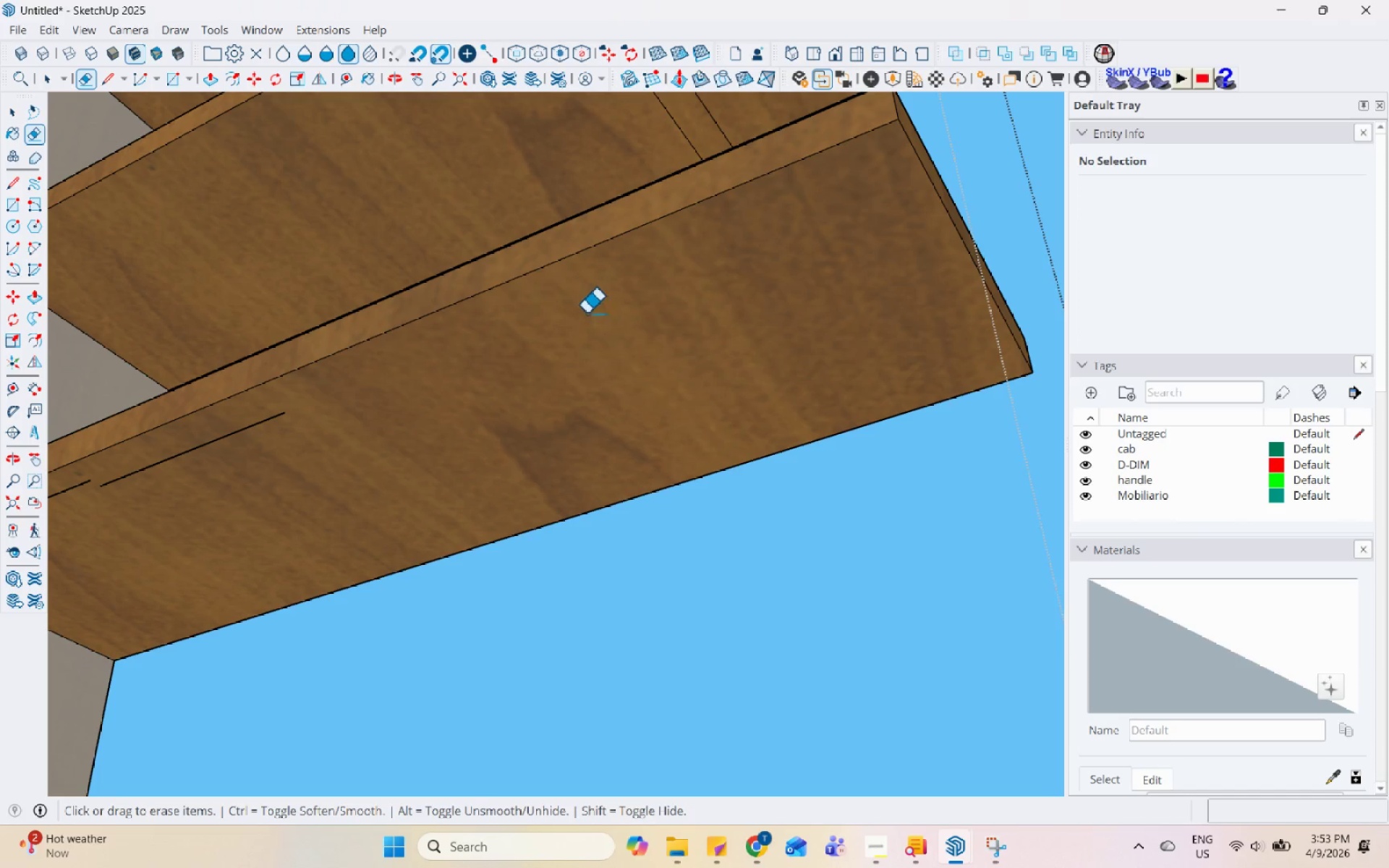 
scroll: coordinate [451, 413], scroll_direction: up, amount: 1.0
 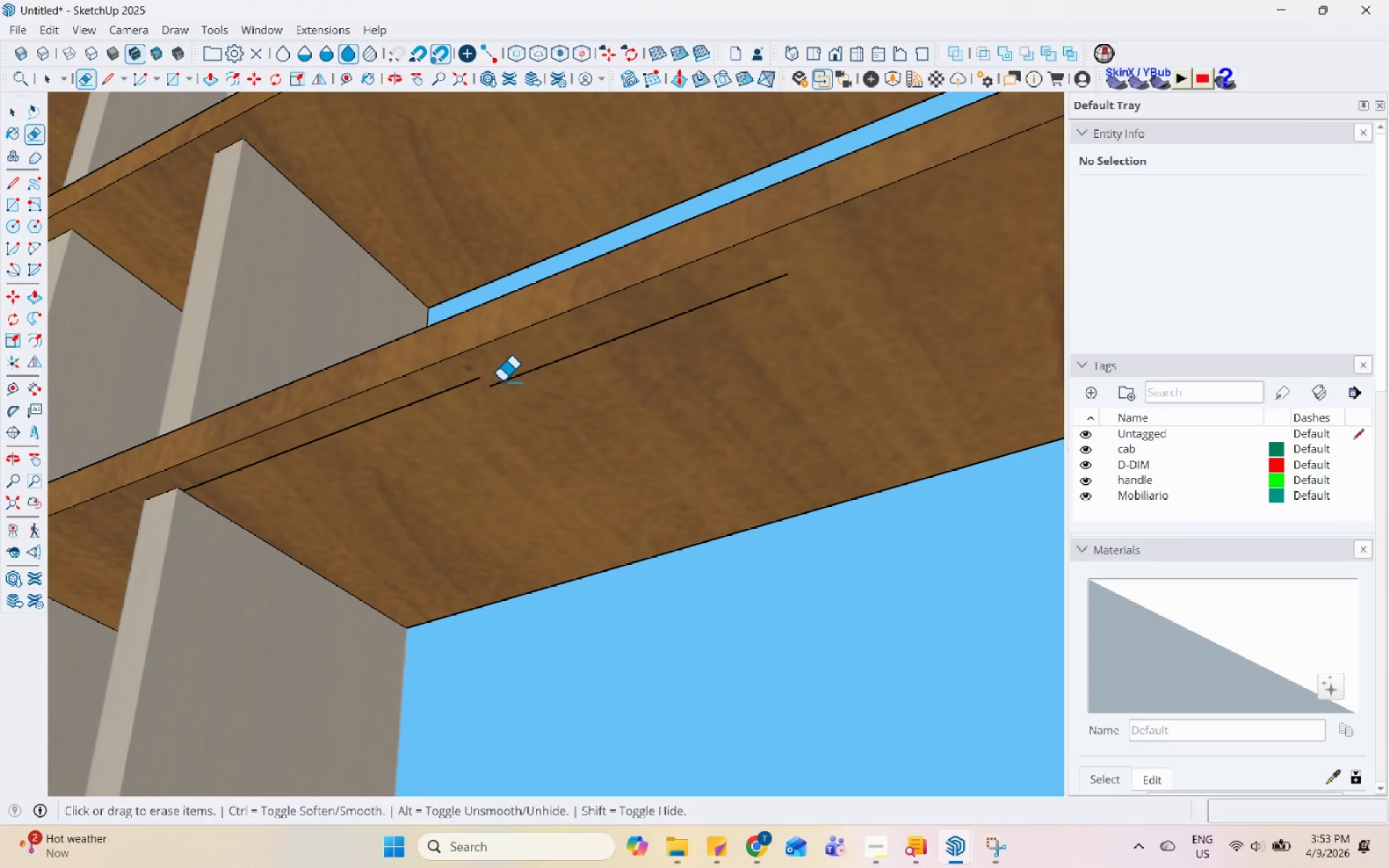 
left_click([503, 382])
 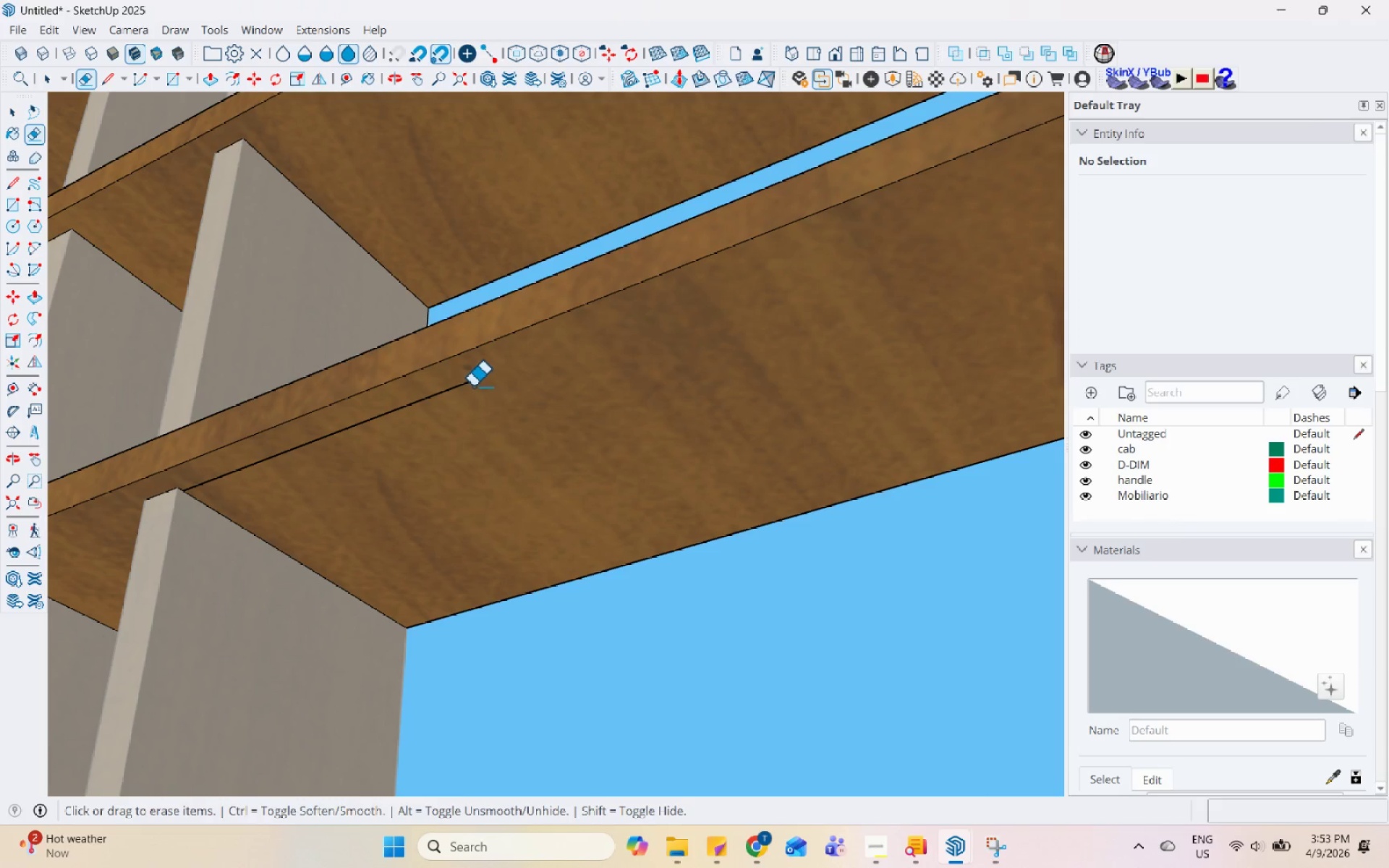 
left_click([470, 380])
 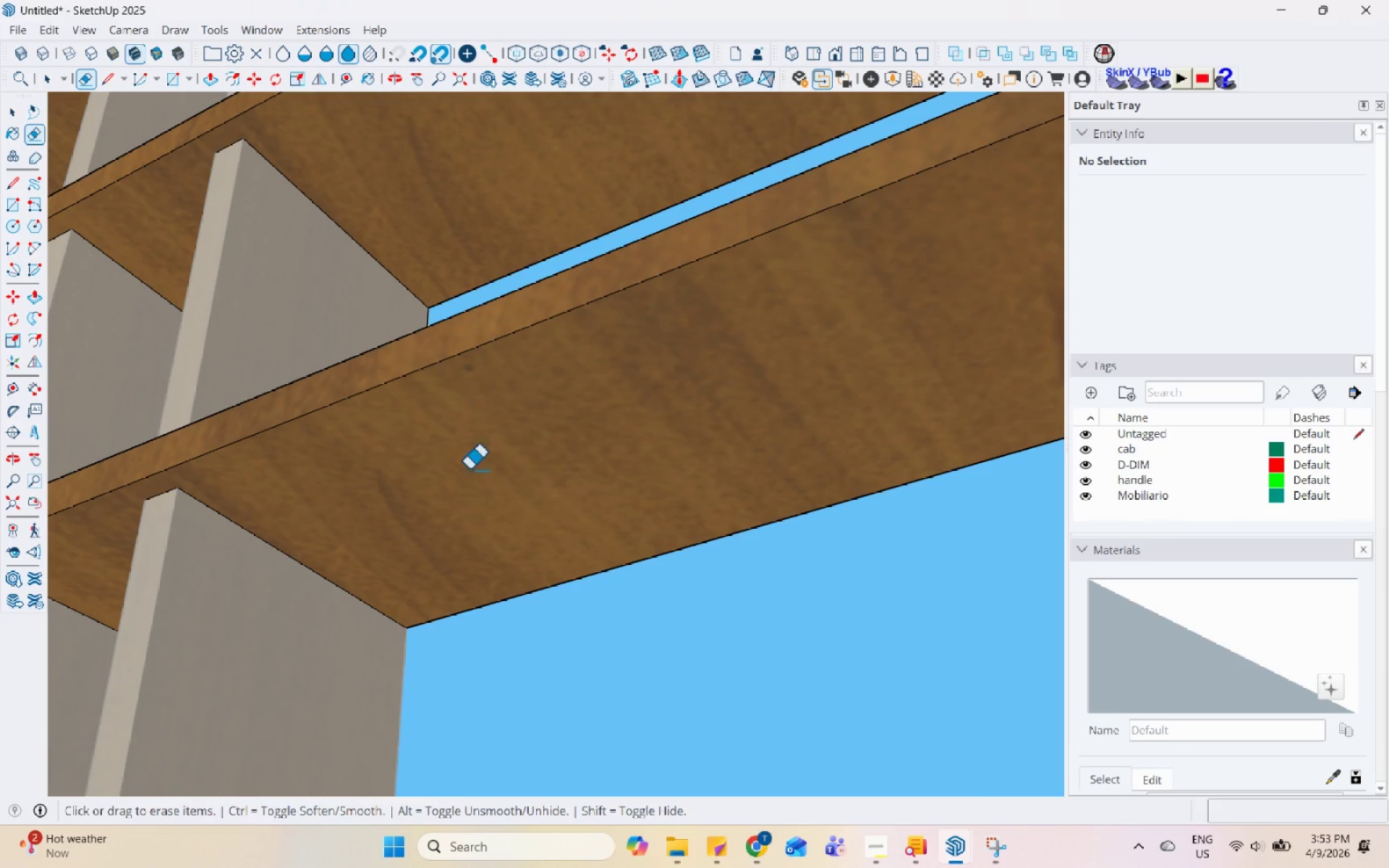 
scroll: coordinate [760, 224], scroll_direction: down, amount: 3.0
 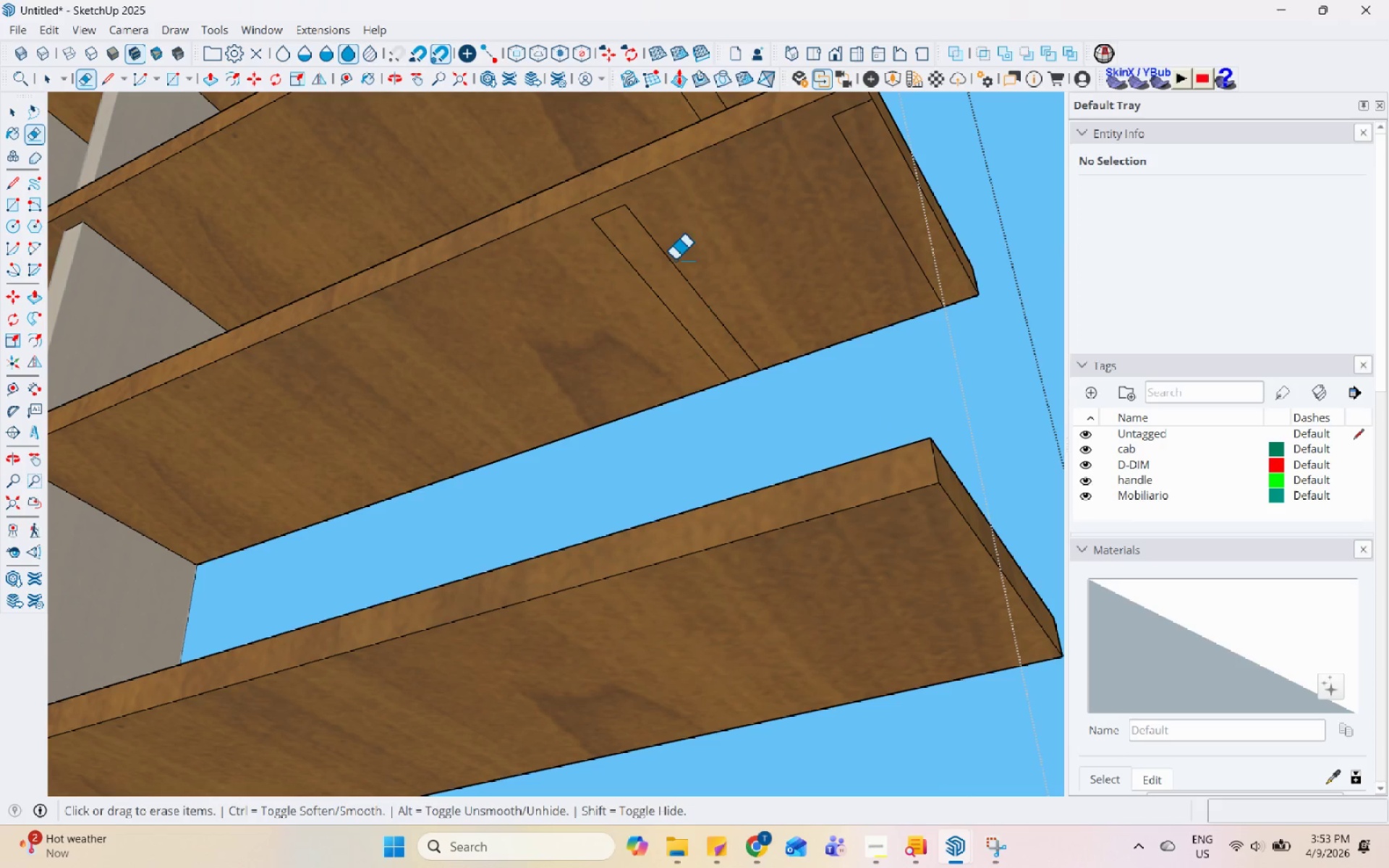 
left_click([670, 258])
 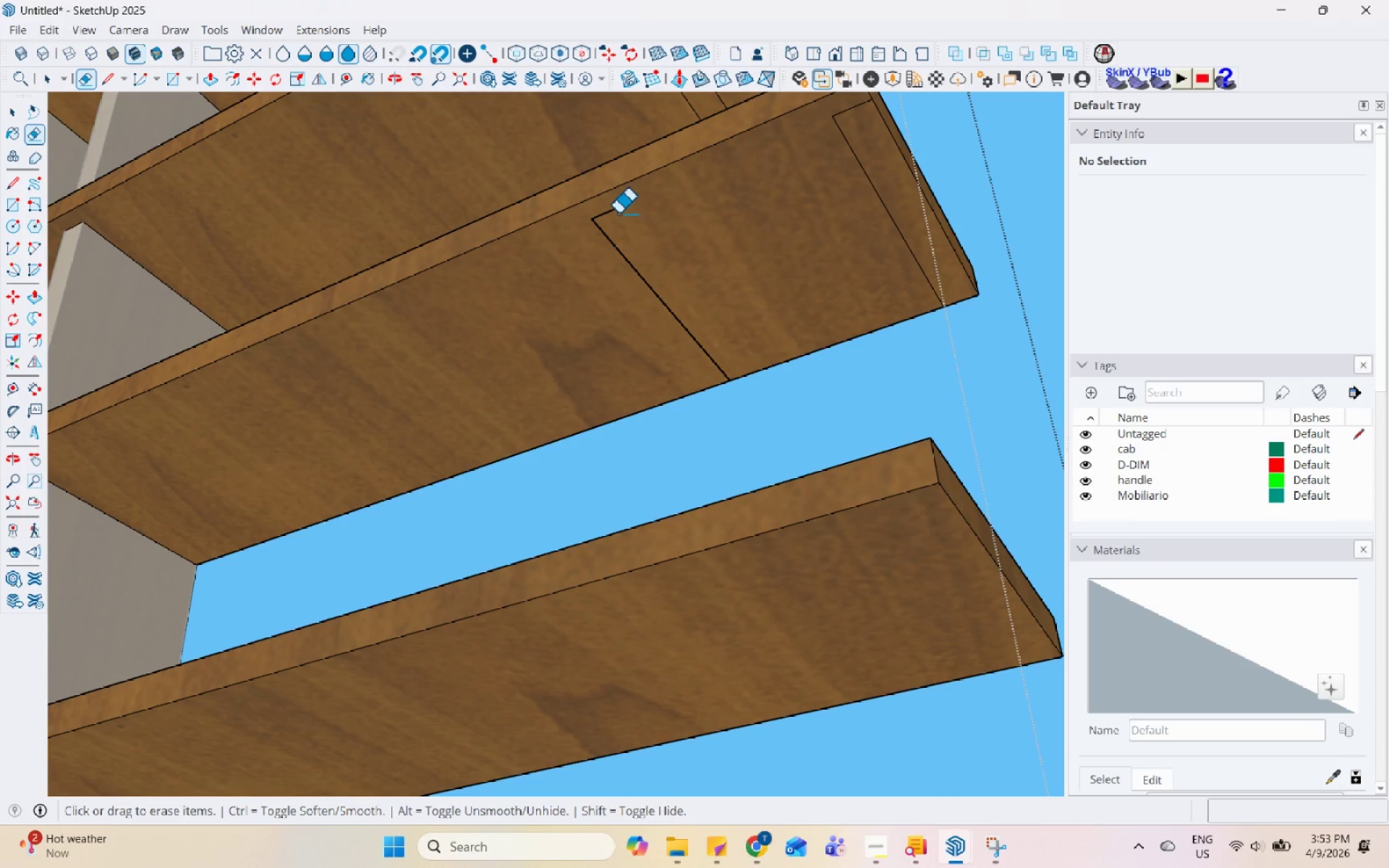 
left_click([614, 210])
 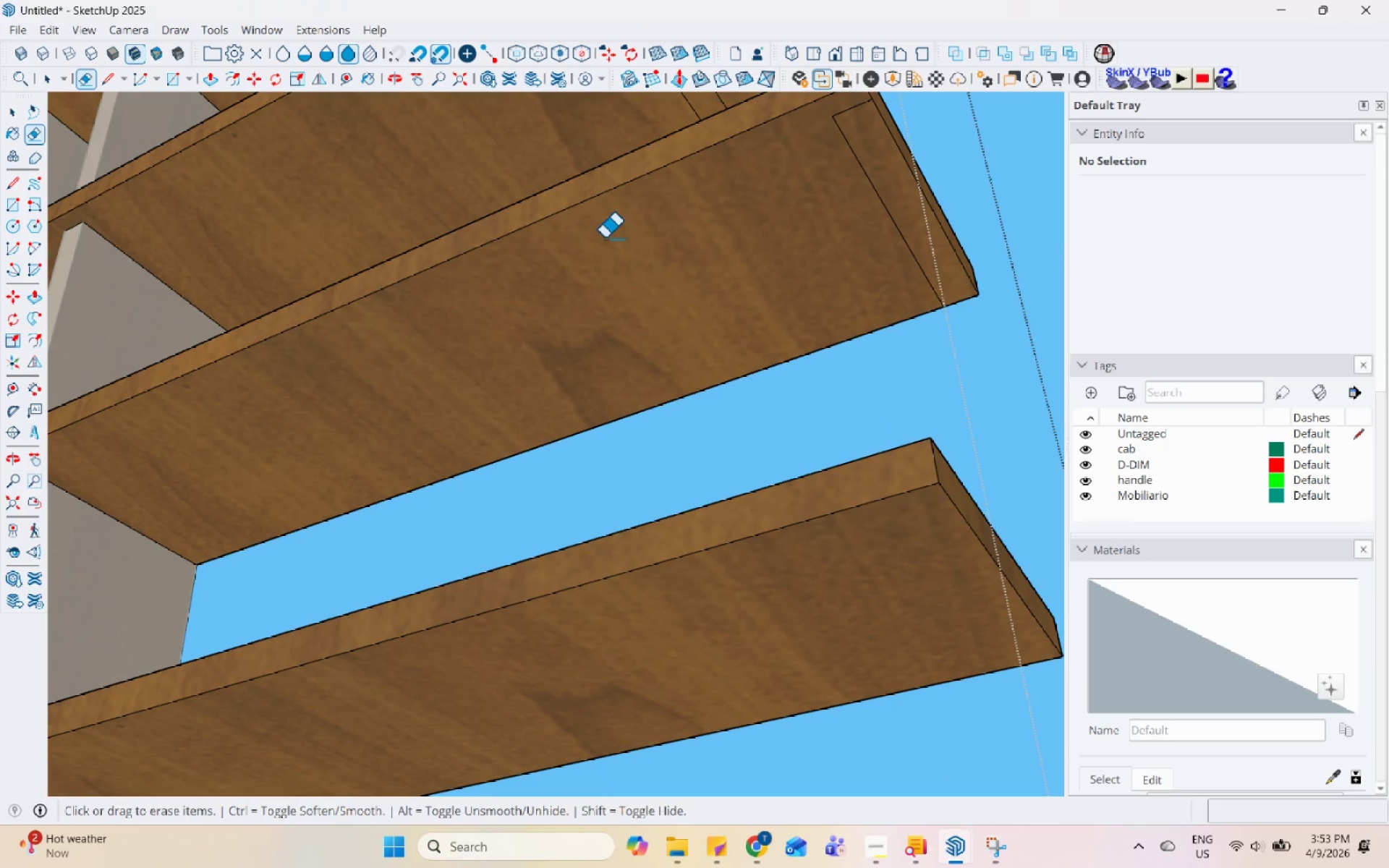 
left_click([788, 176])
 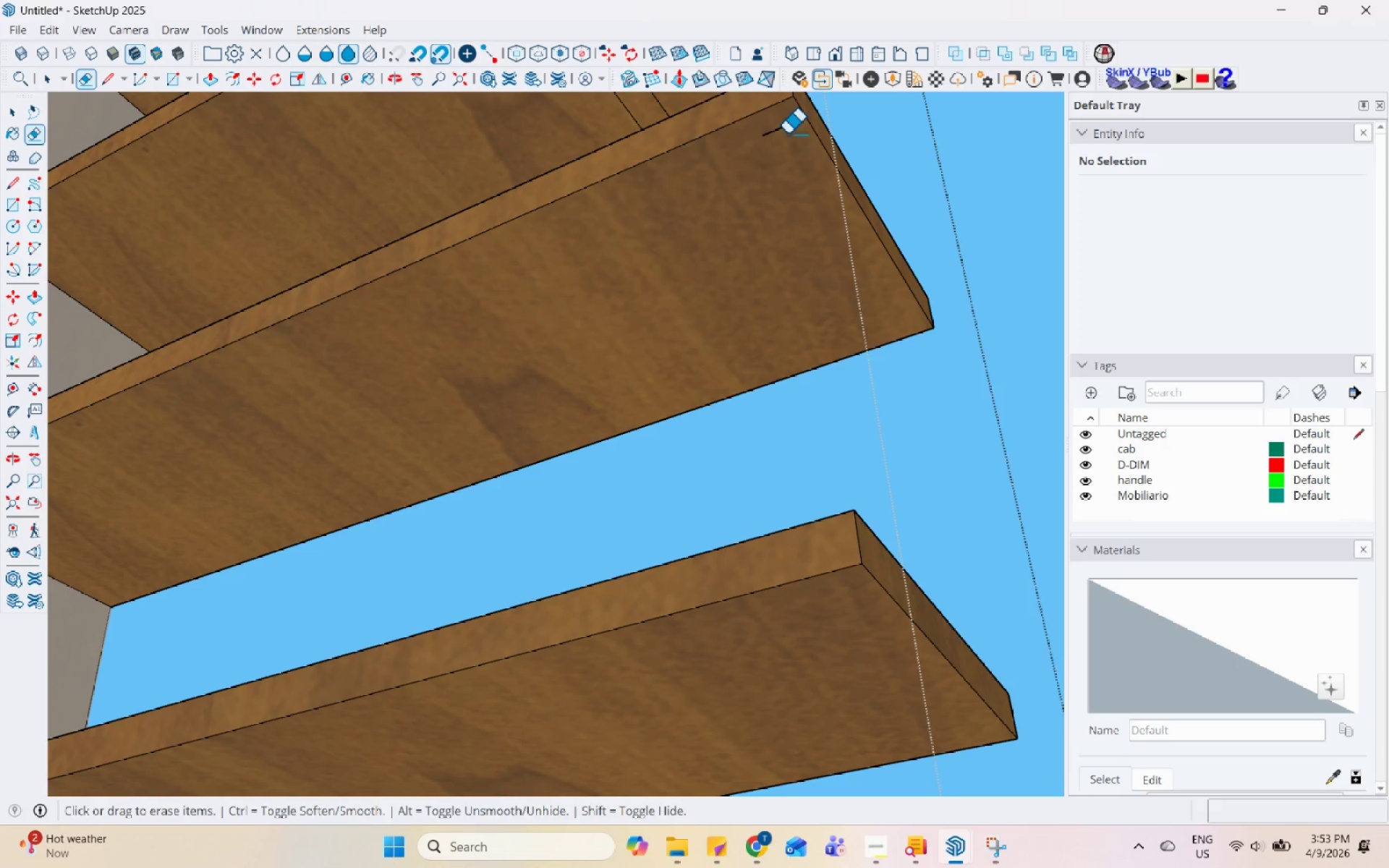 
scroll: coordinate [797, 168], scroll_direction: up, amount: 1.0
 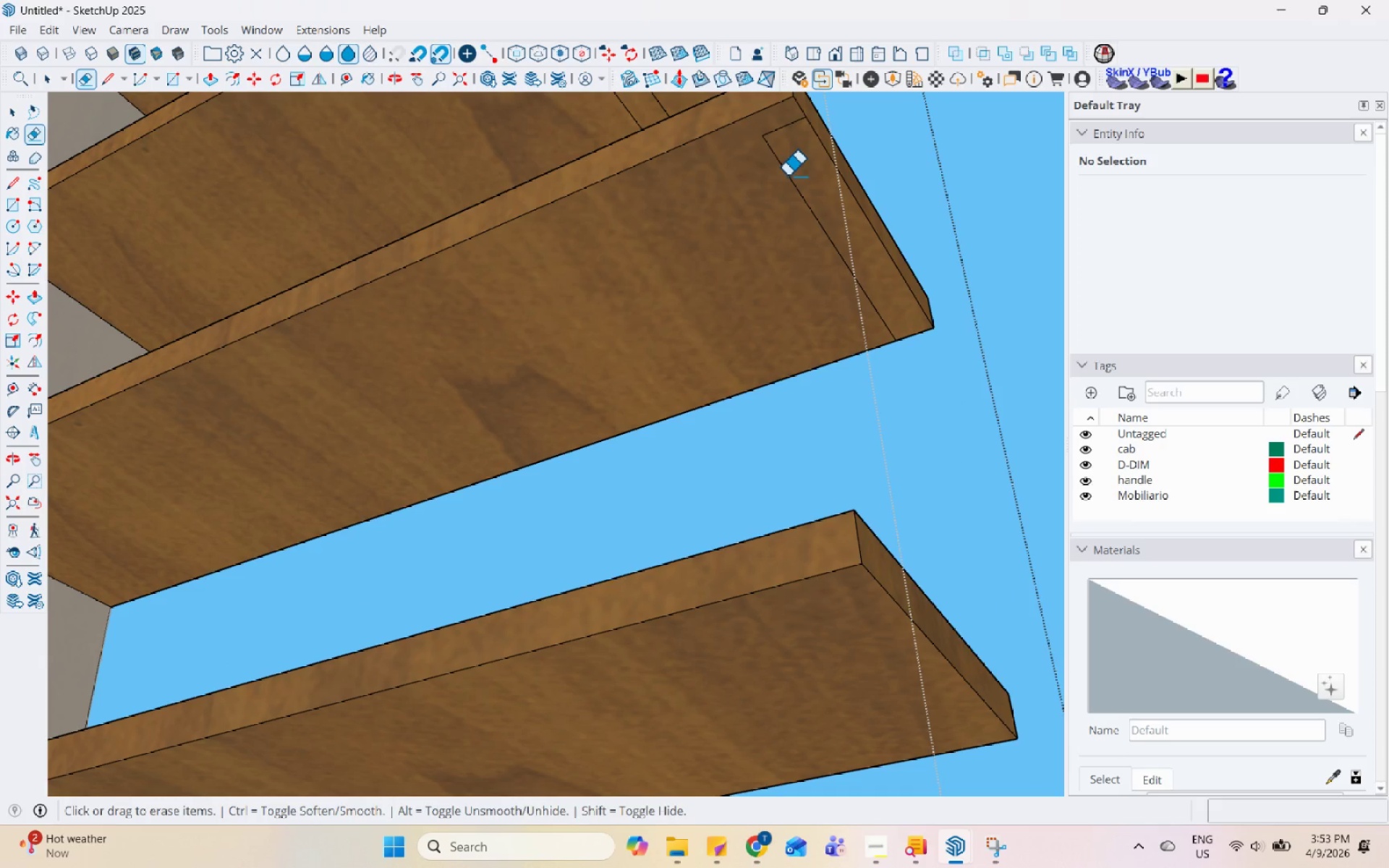 
left_click([788, 124])
 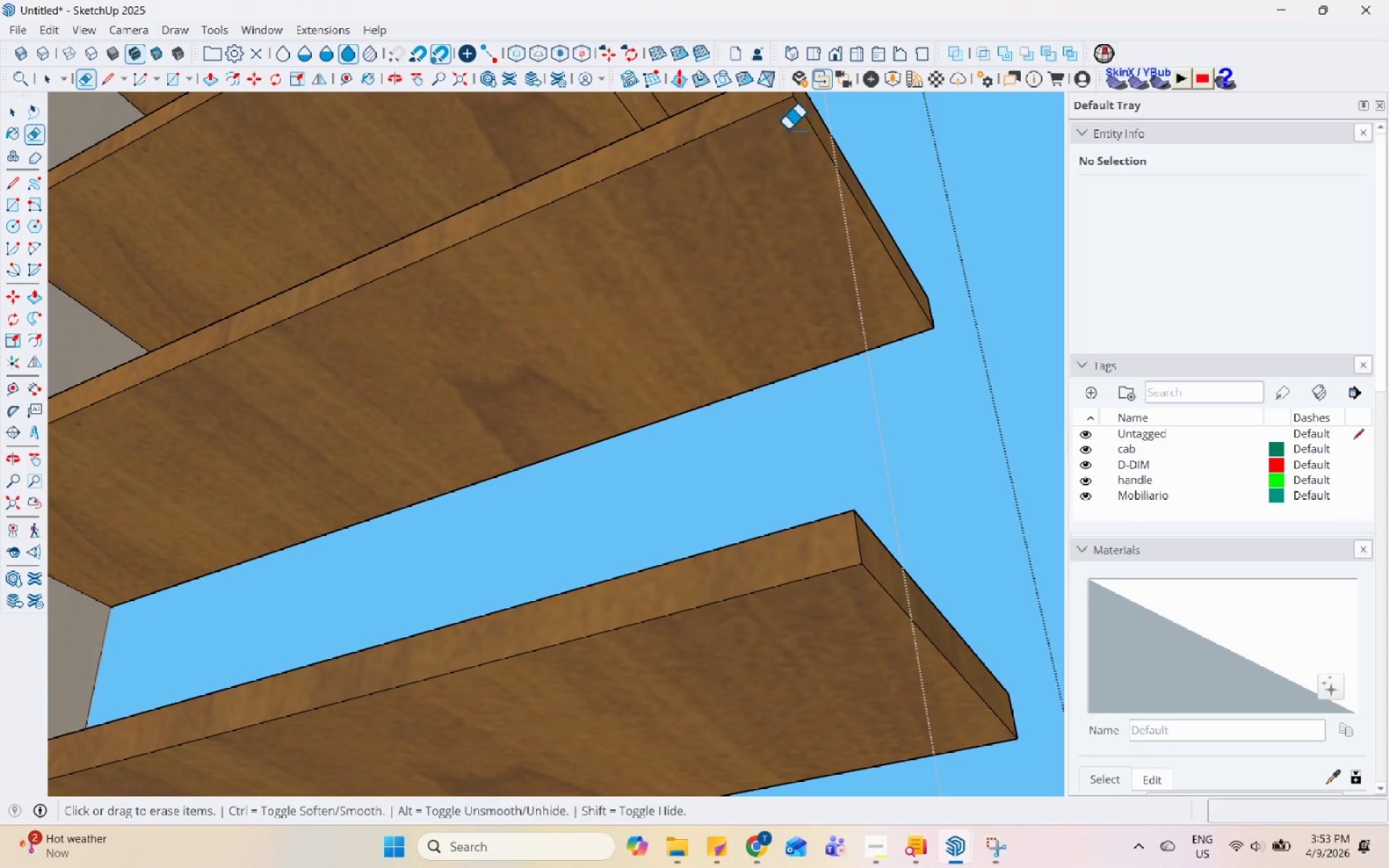 
scroll: coordinate [671, 172], scroll_direction: down, amount: 2.0
 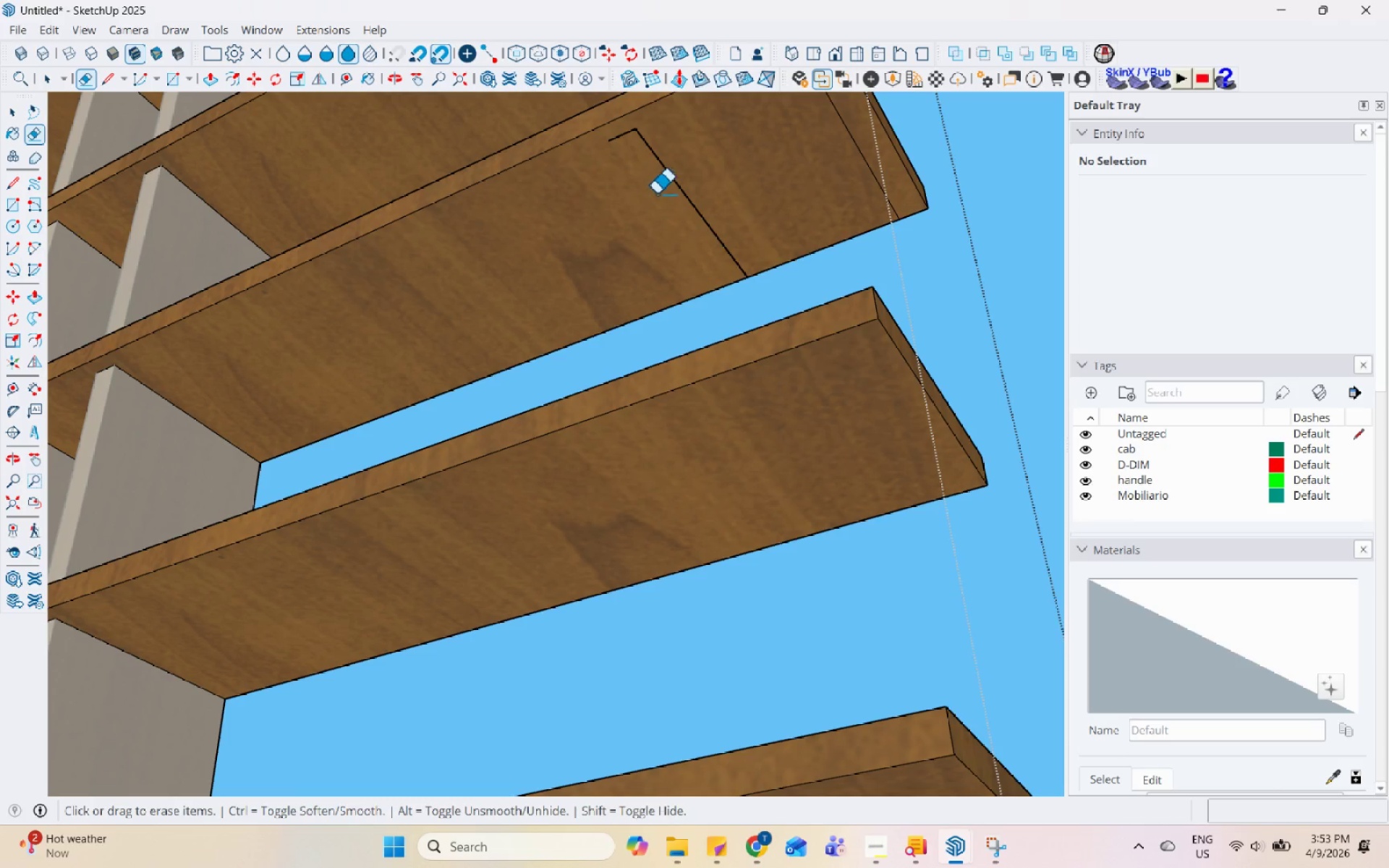 
double_click([677, 177])
 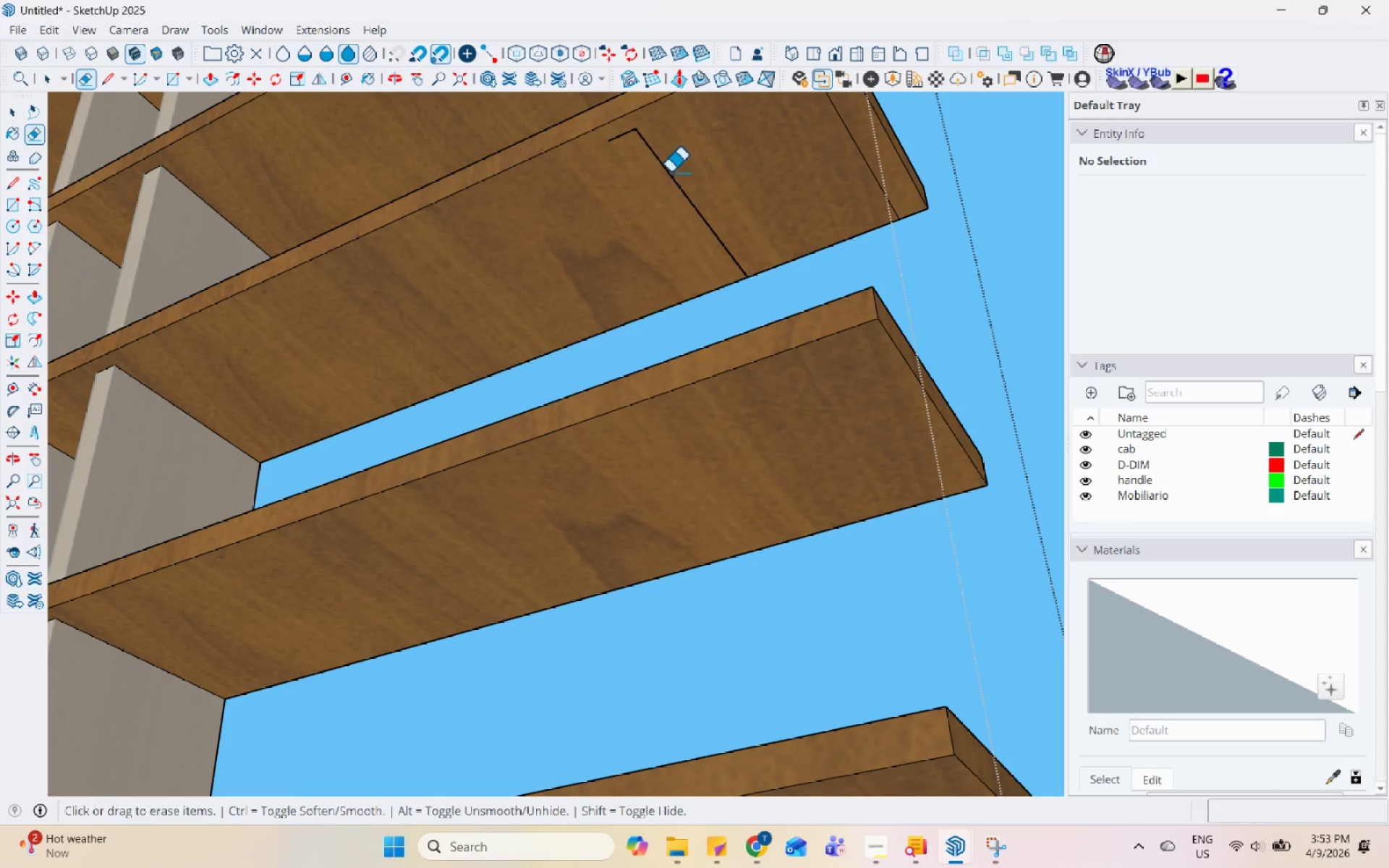 
left_click([666, 169])
 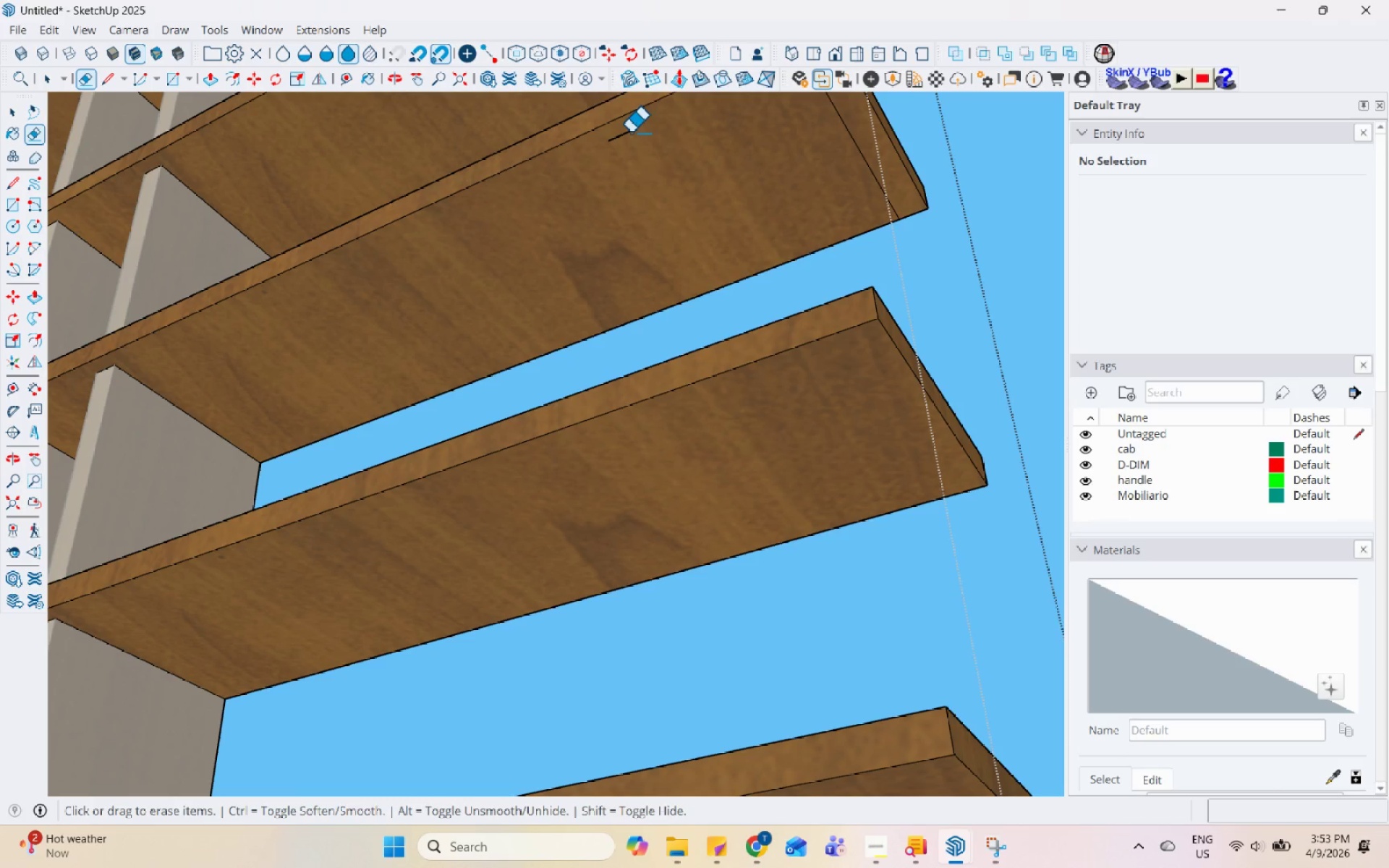 
left_click([631, 127])
 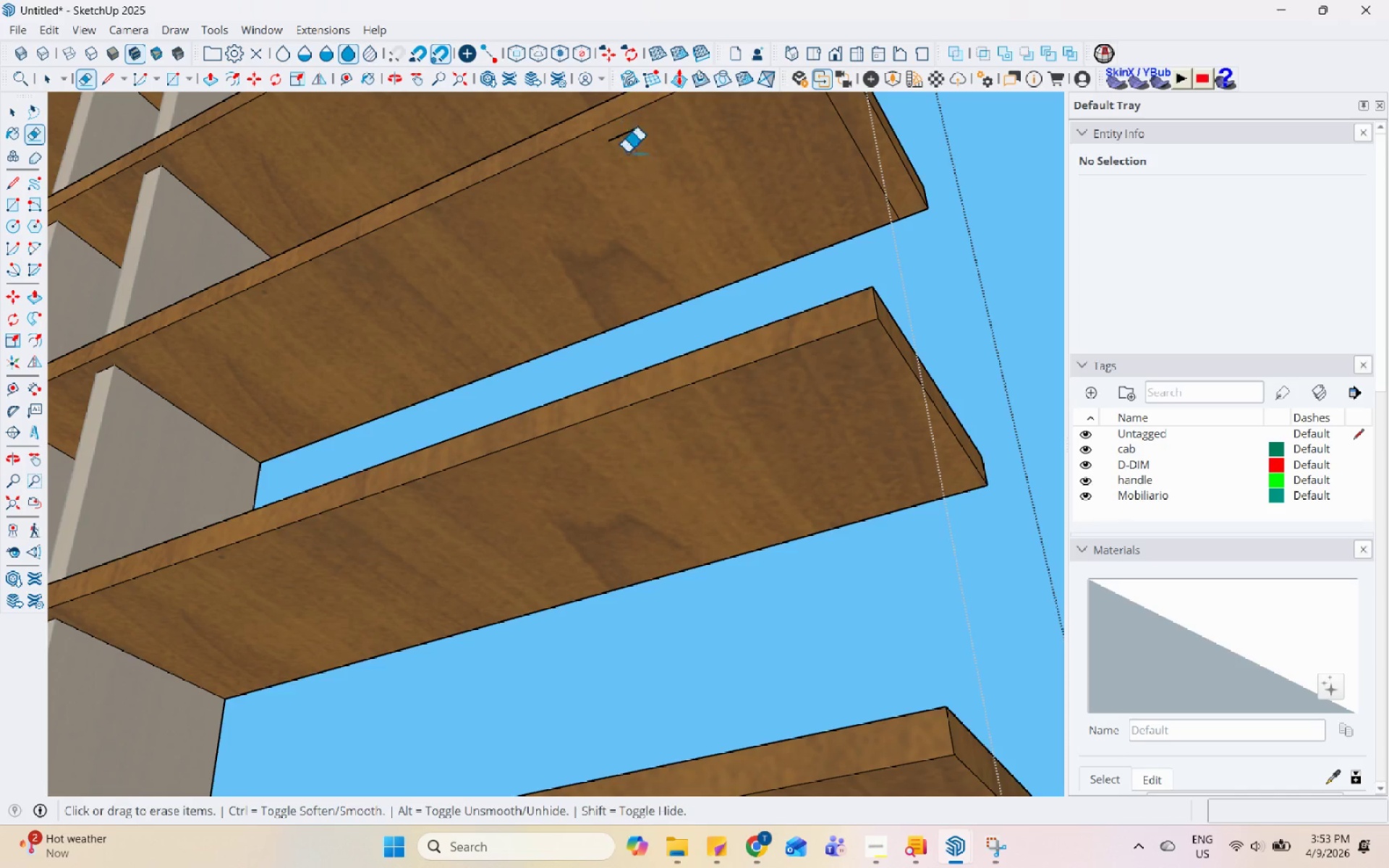 
scroll: coordinate [605, 150], scroll_direction: up, amount: 1.0
 